 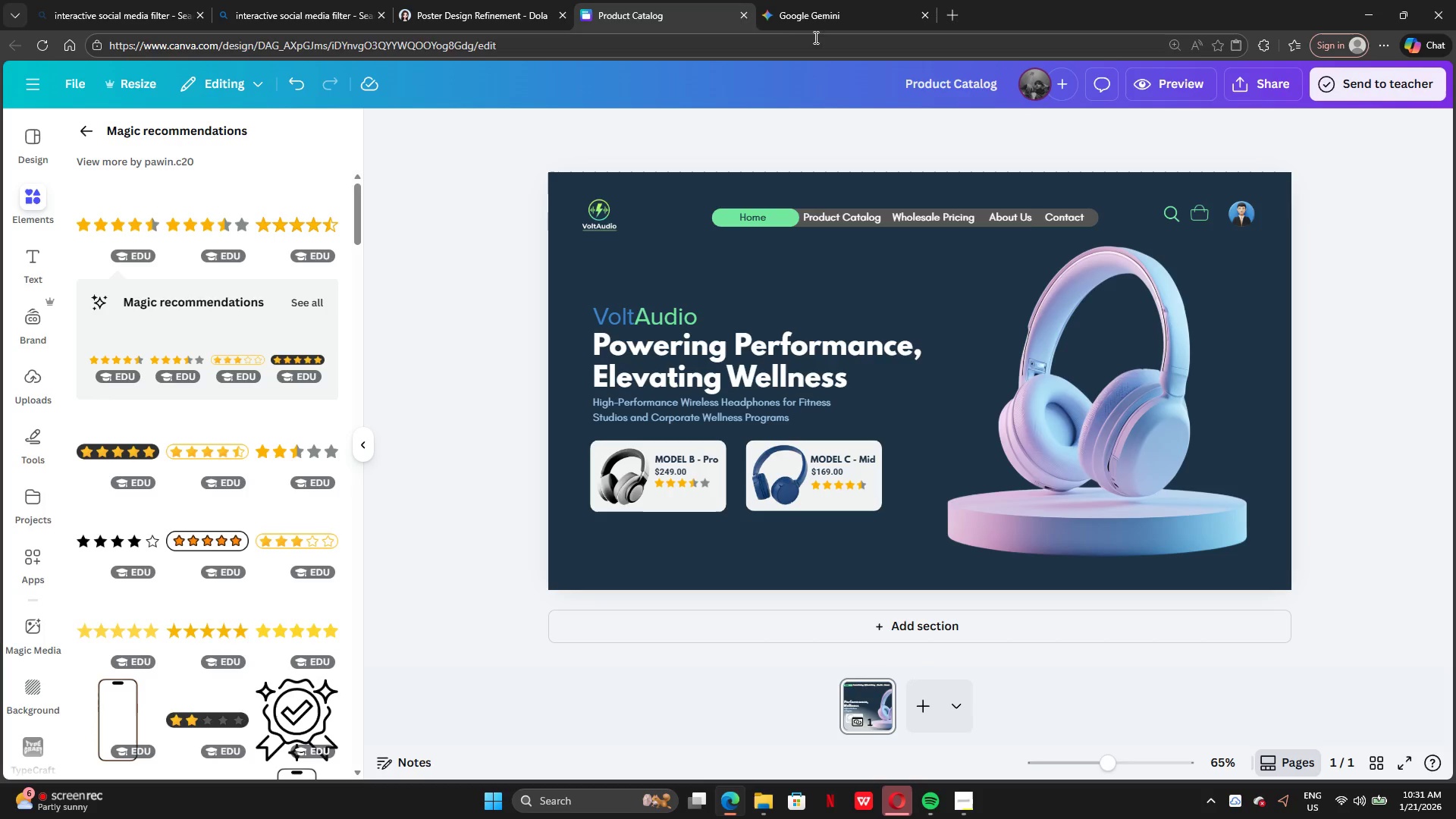 
left_click([484, 8])
 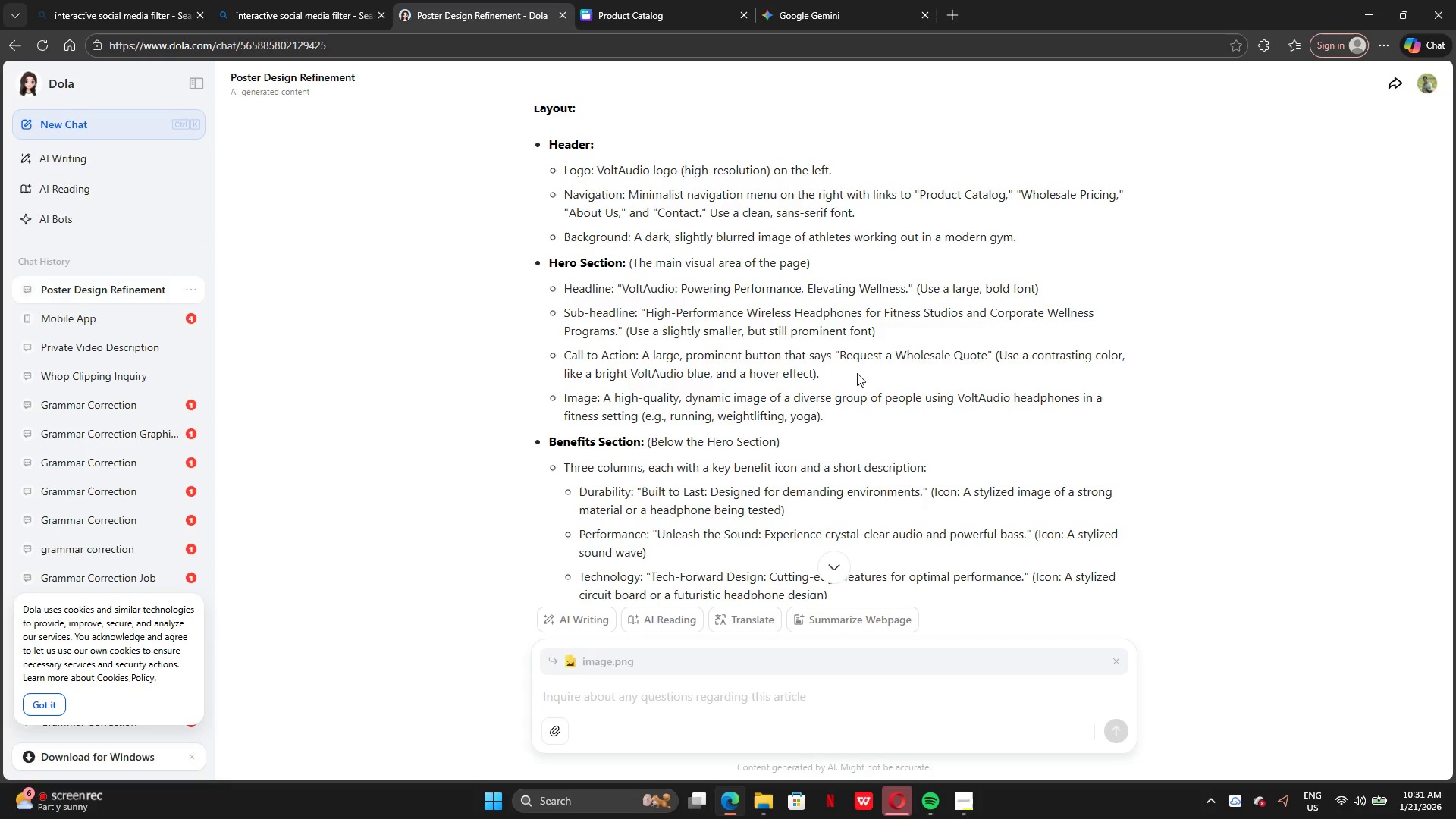 
wait(5.51)
 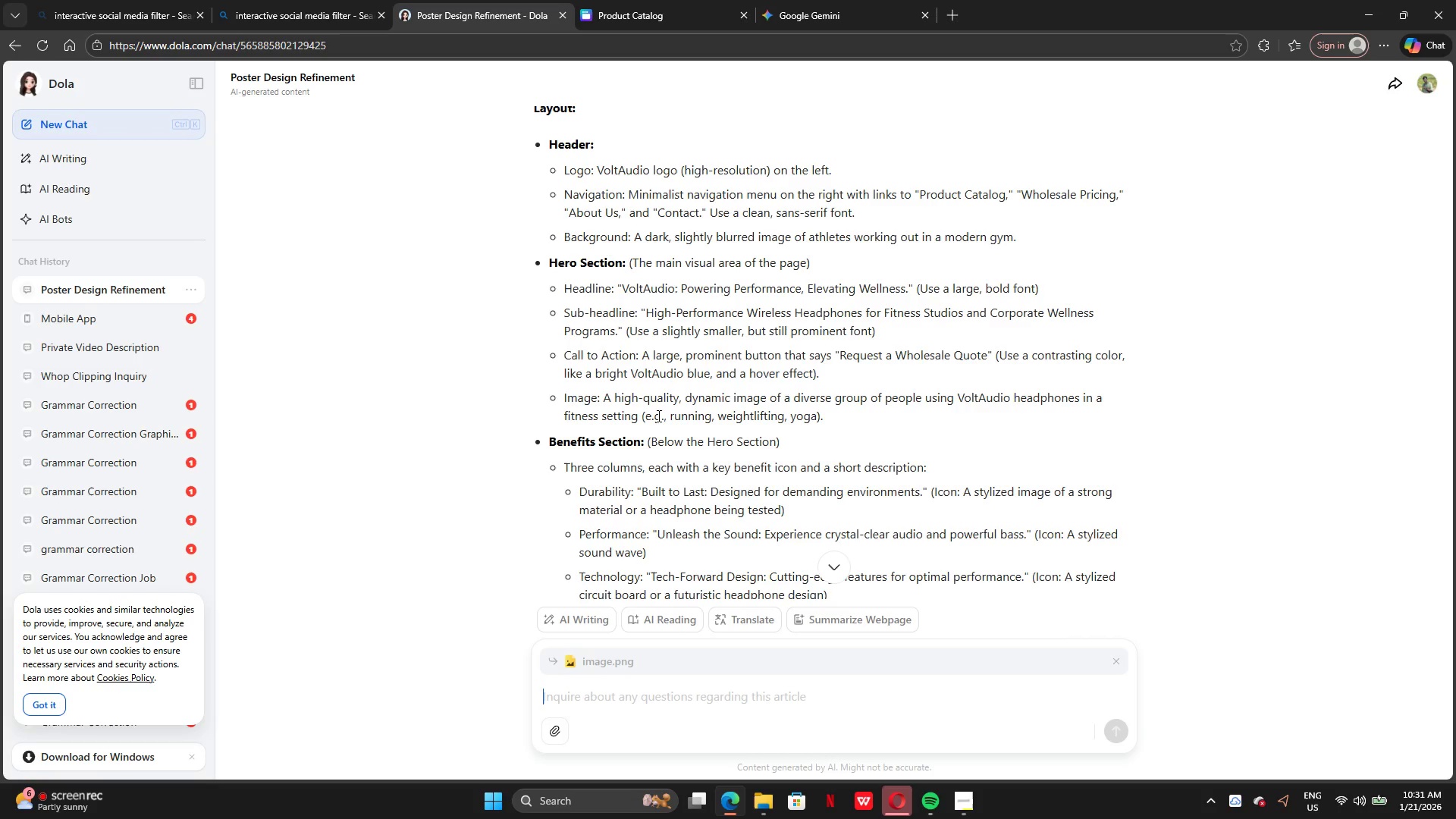 
left_click_drag(start_coordinate=[843, 355], to_coordinate=[987, 355])
 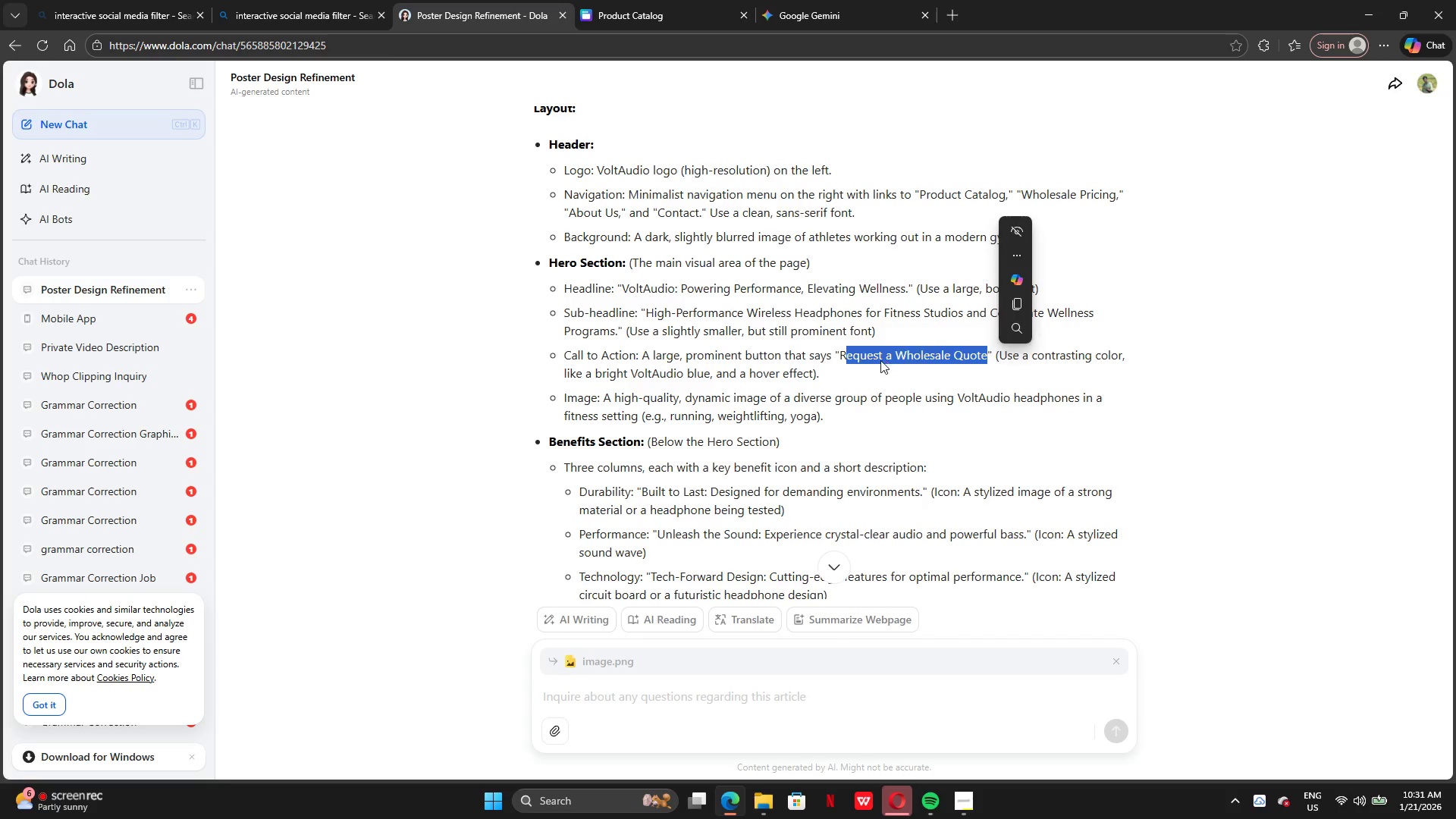 
left_click([880, 360])
 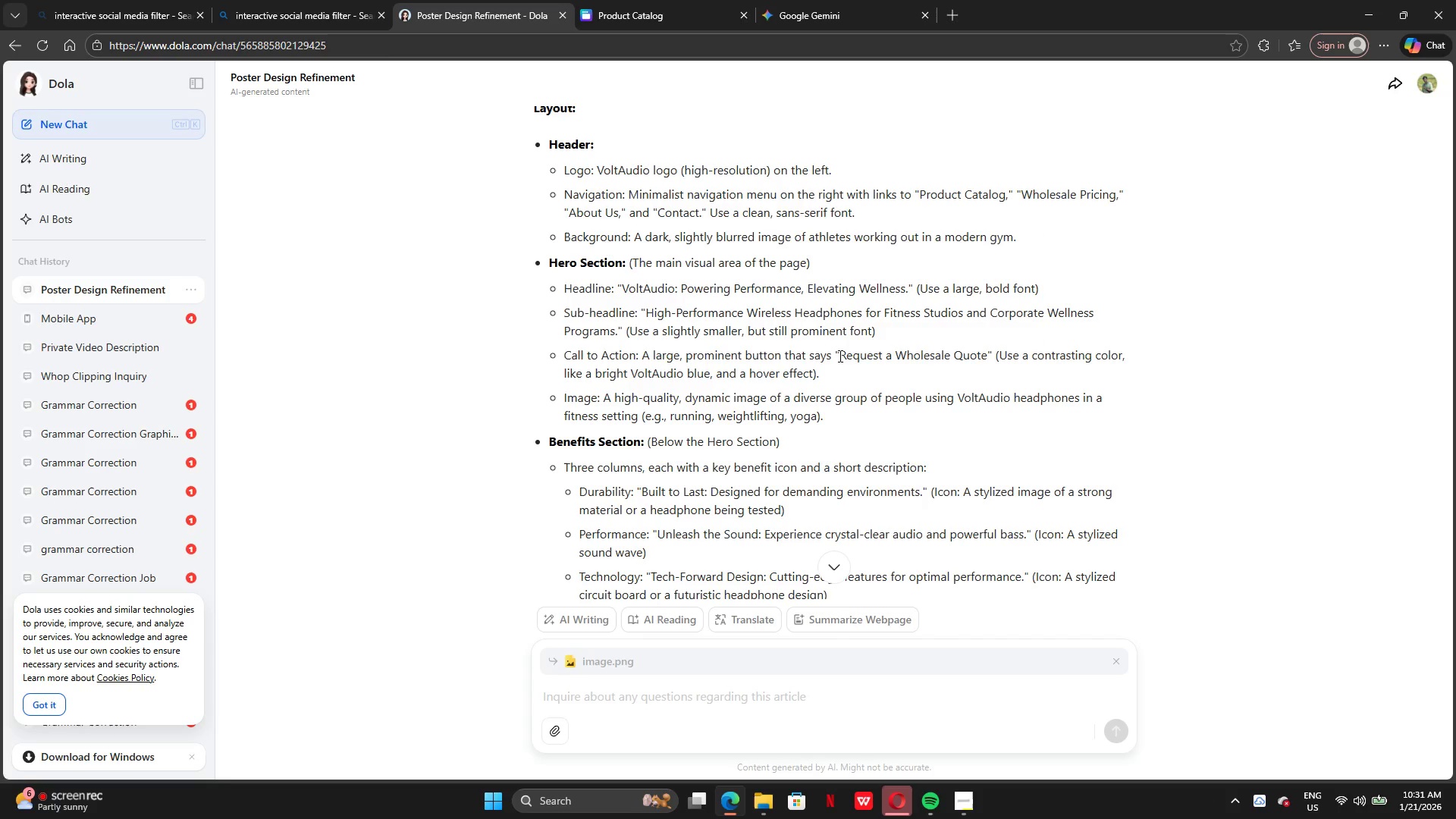 
left_click_drag(start_coordinate=[839, 356], to_coordinate=[990, 362])
 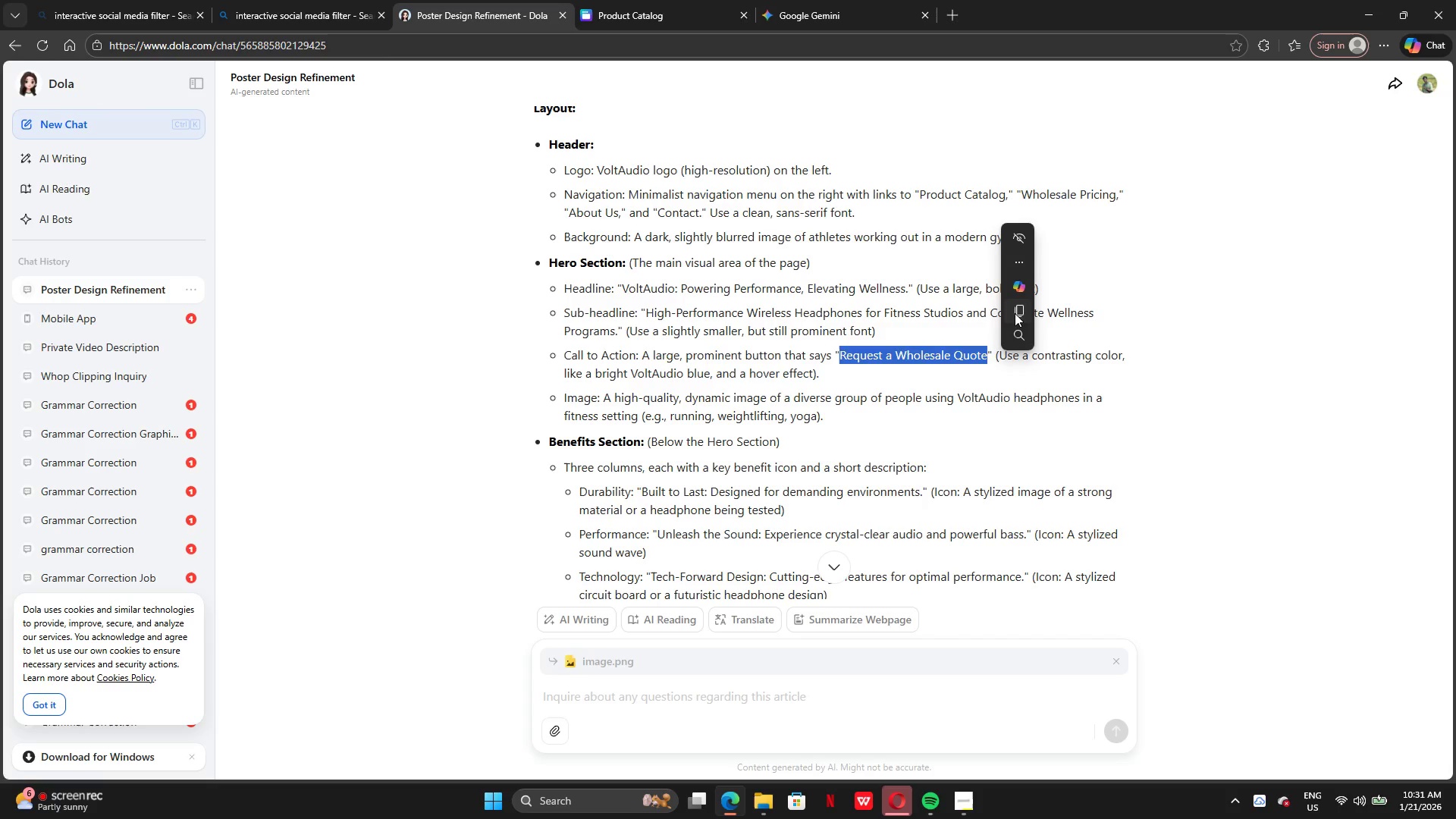 
left_click([1018, 306])
 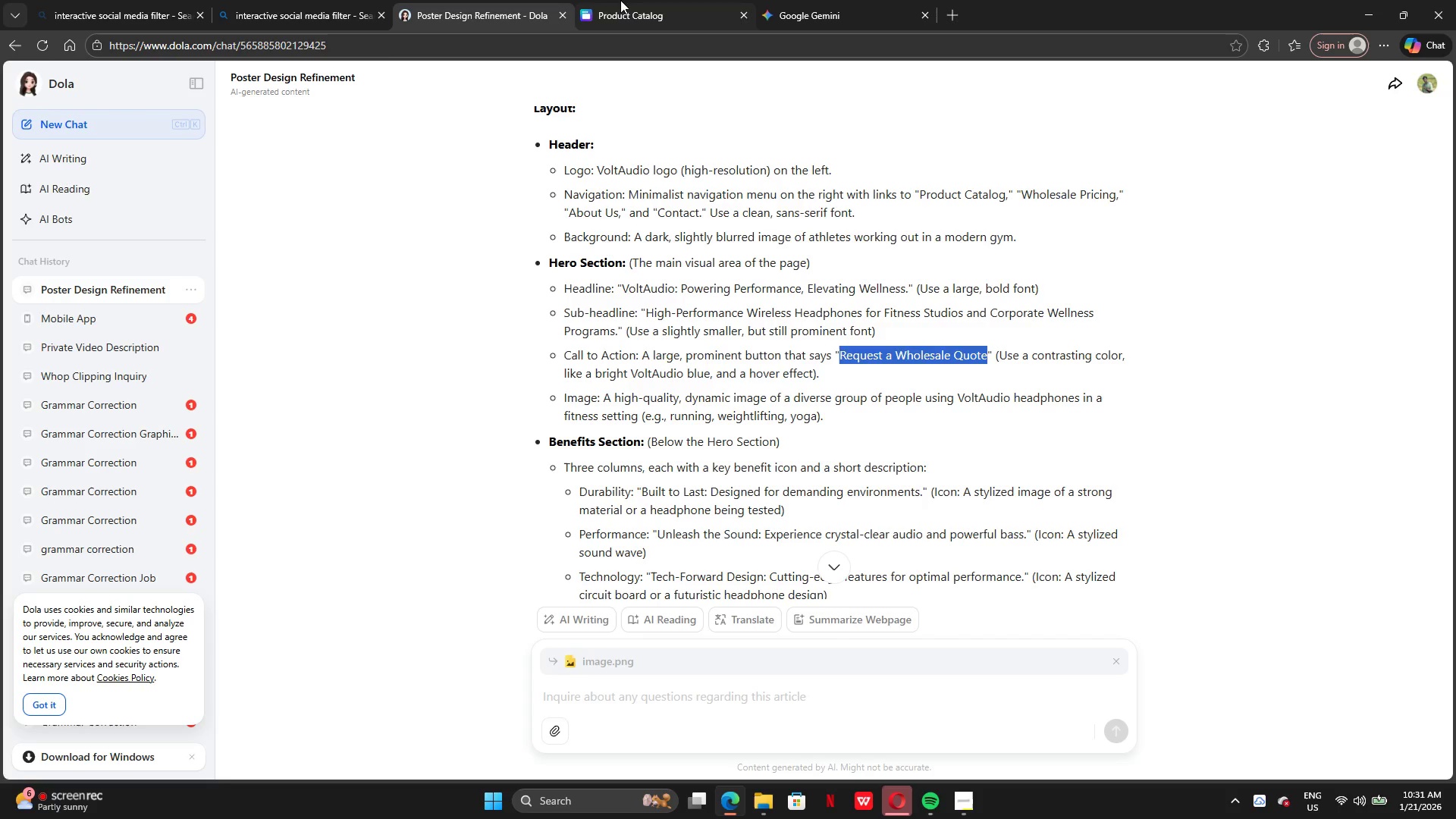 
left_click([623, 9])
 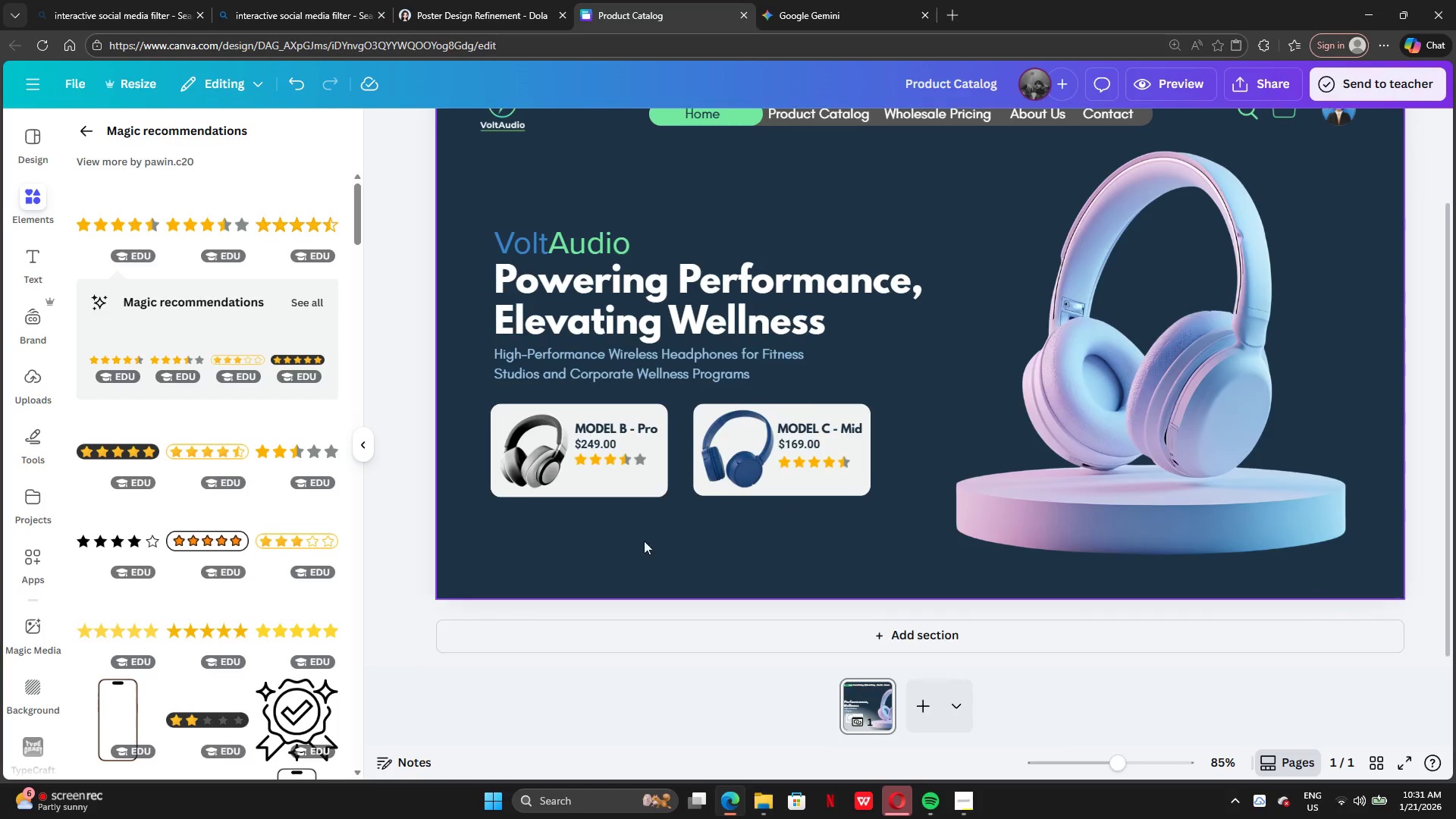 
left_click([576, 537])
 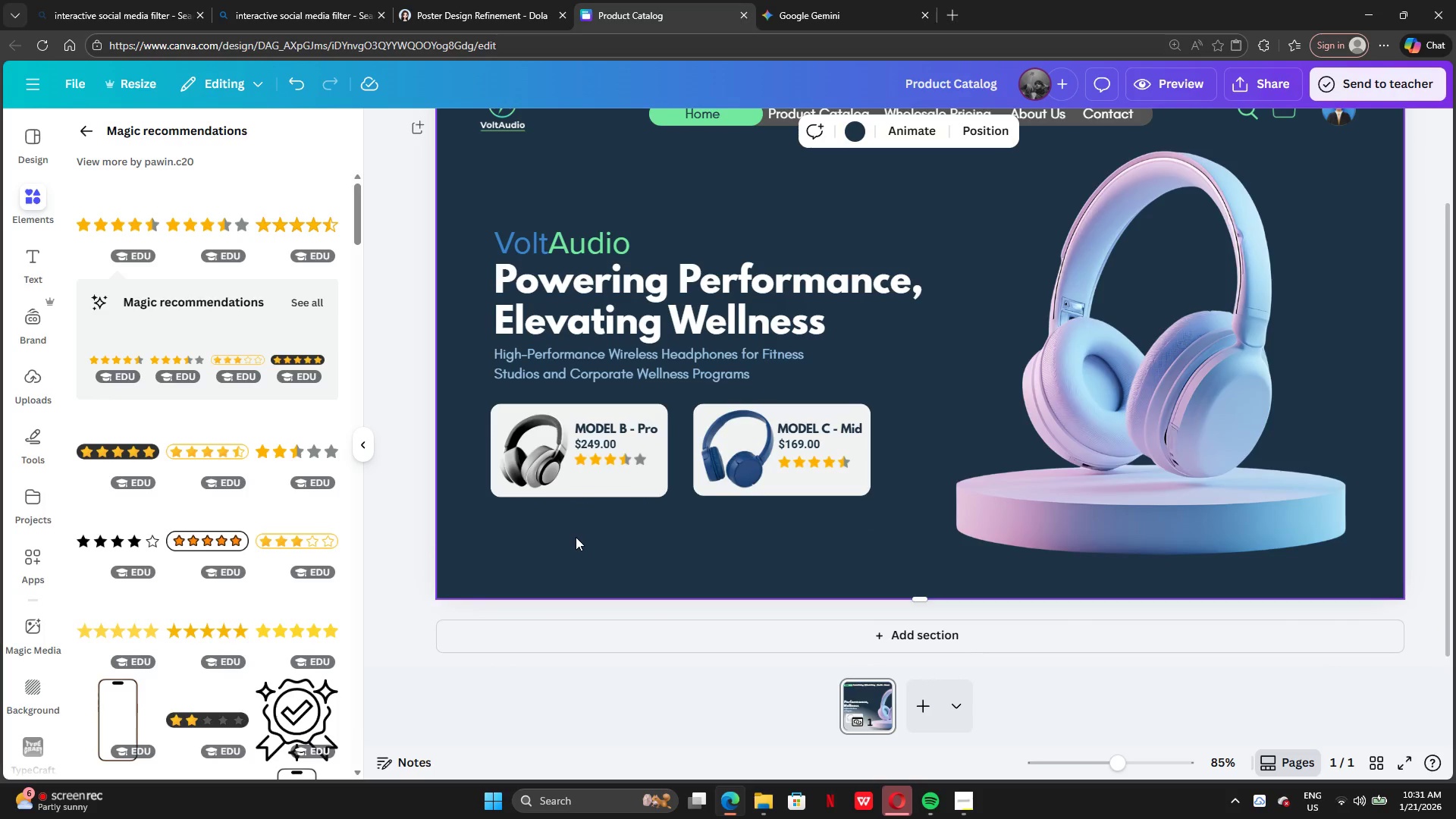 
key(Control+V)
 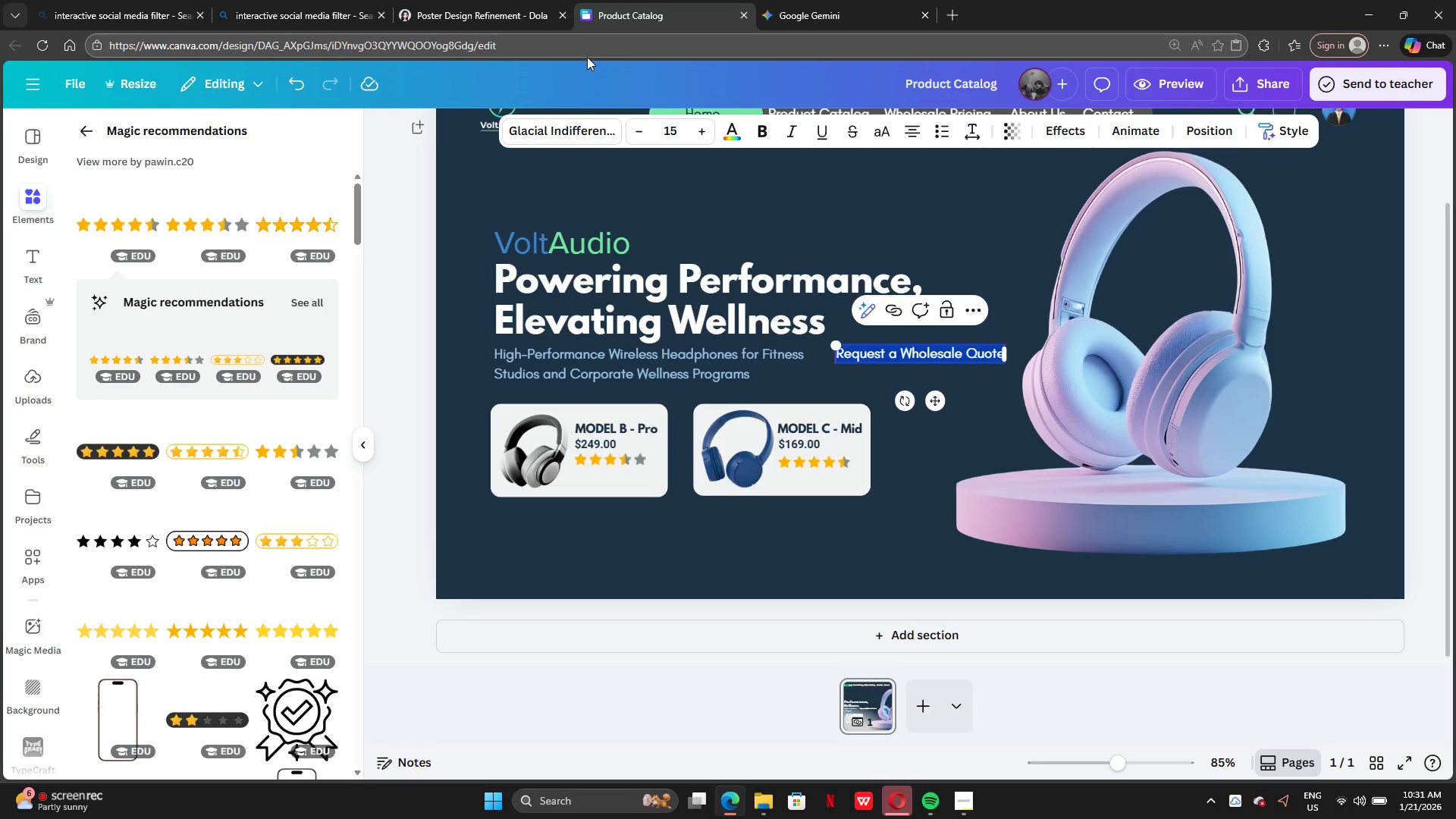 
wait(11.78)
 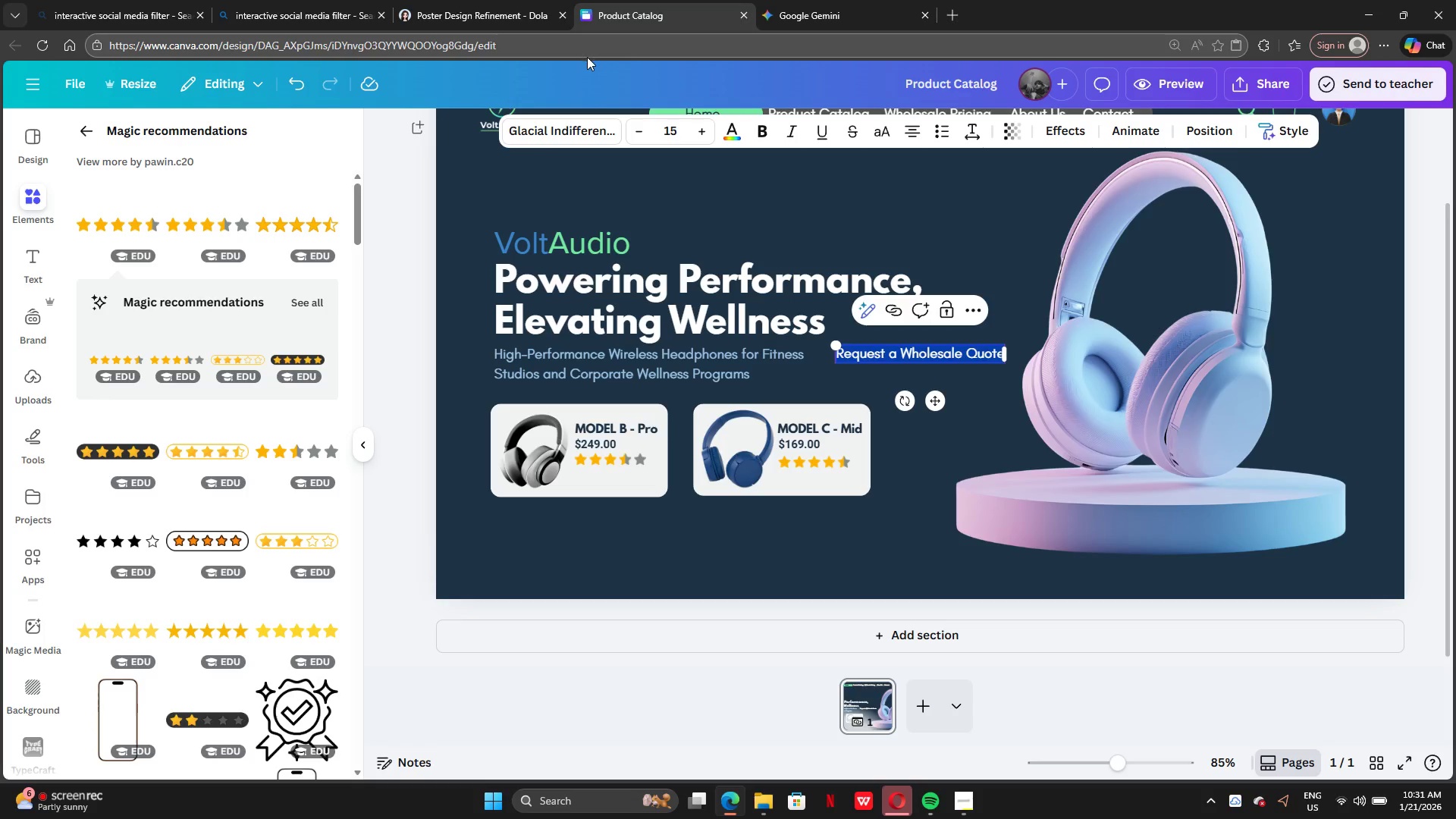 
left_click_drag(start_coordinate=[936, 398], to_coordinate=[587, 573])
 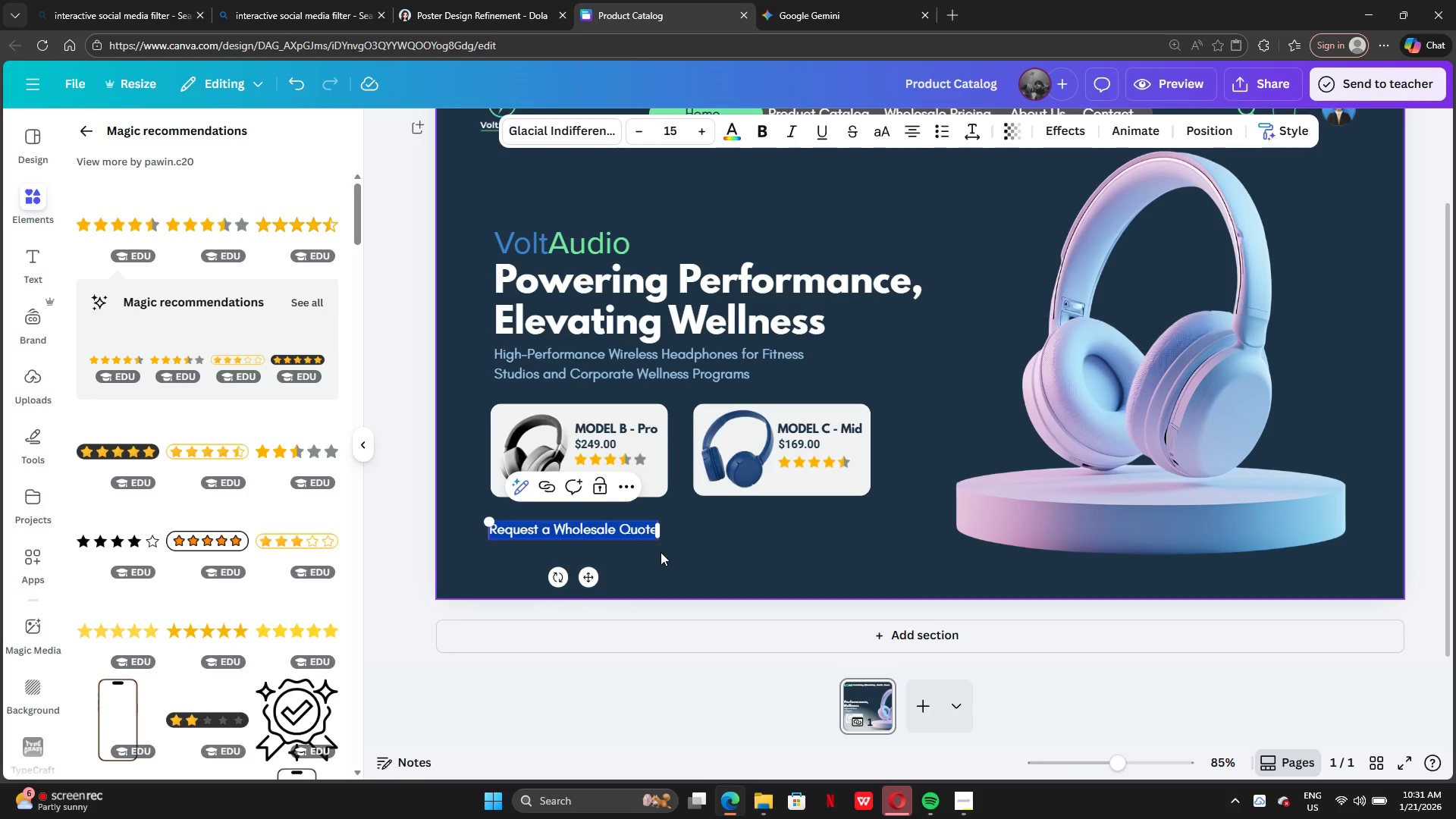 
left_click([661, 552])
 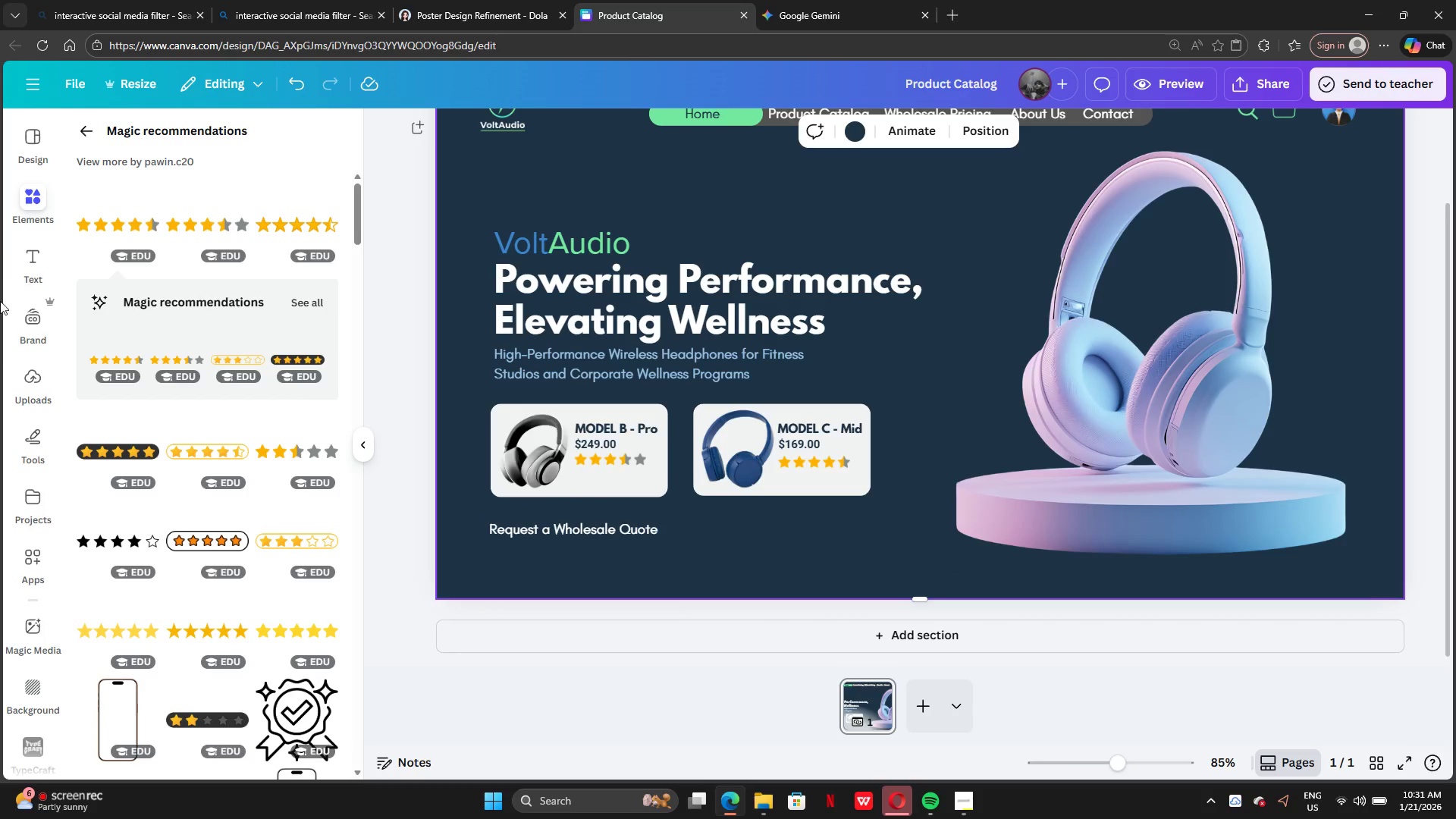 
left_click([36, 212])
 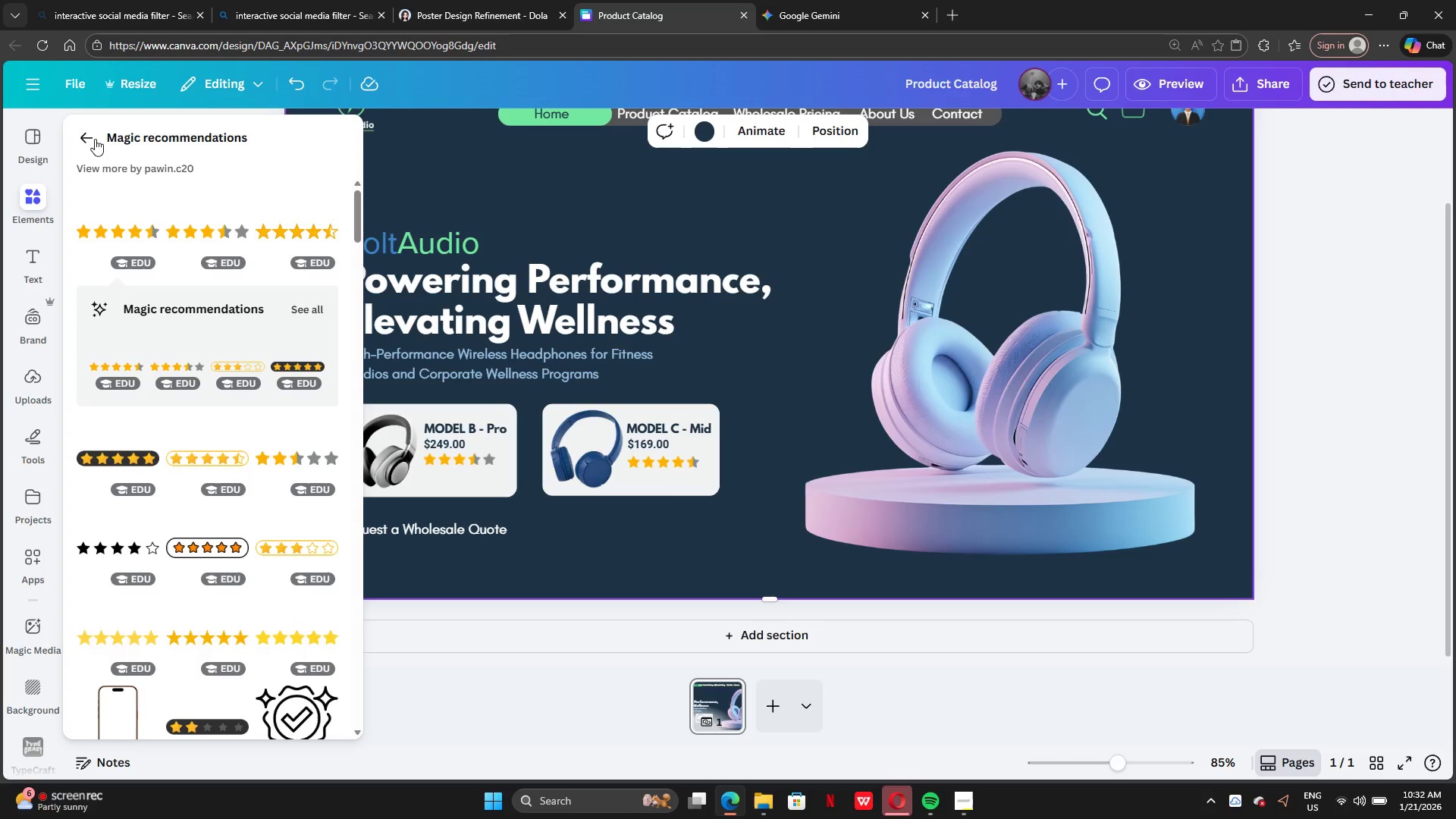 
left_click([88, 136])
 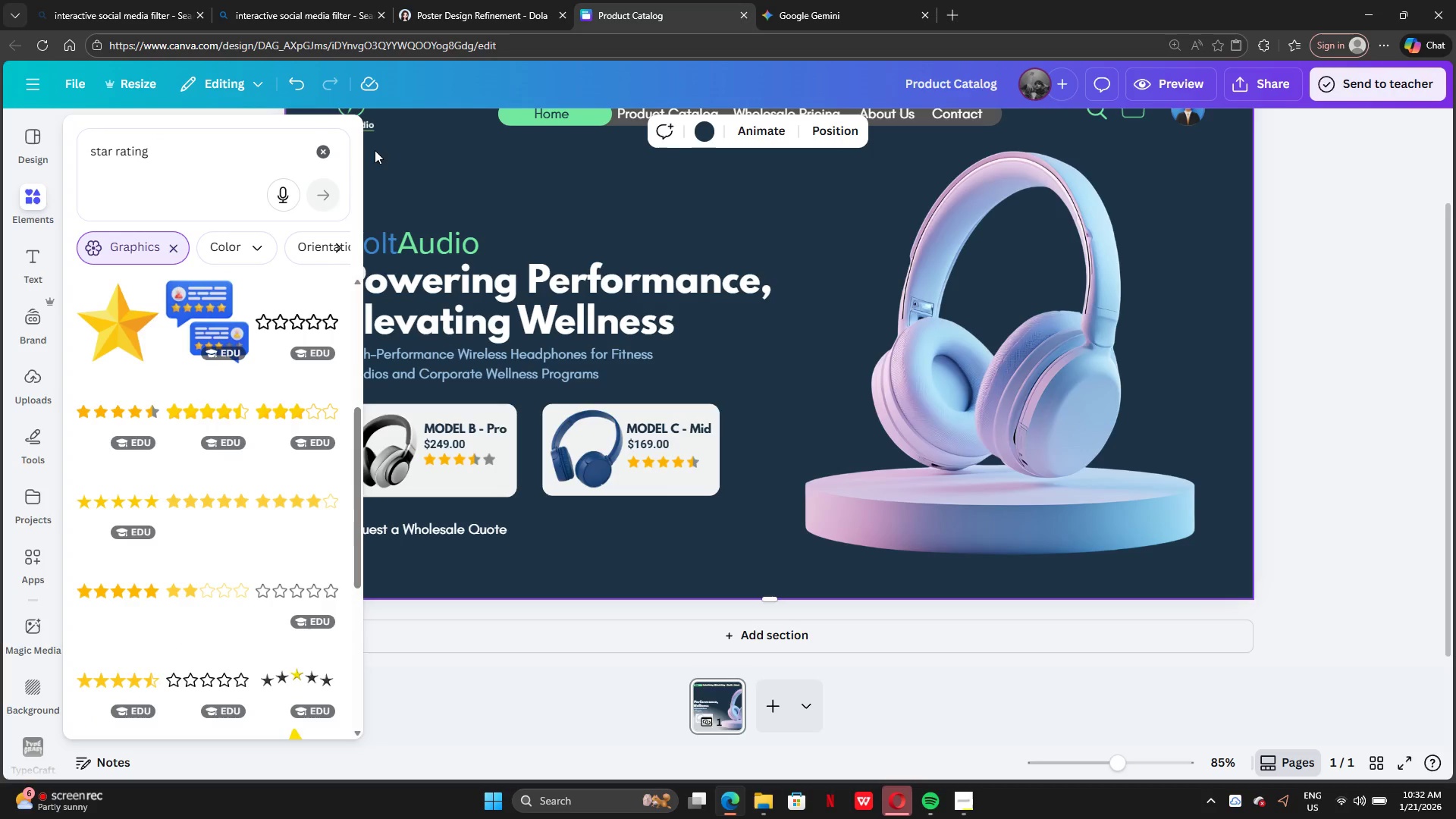 
left_click([331, 149])
 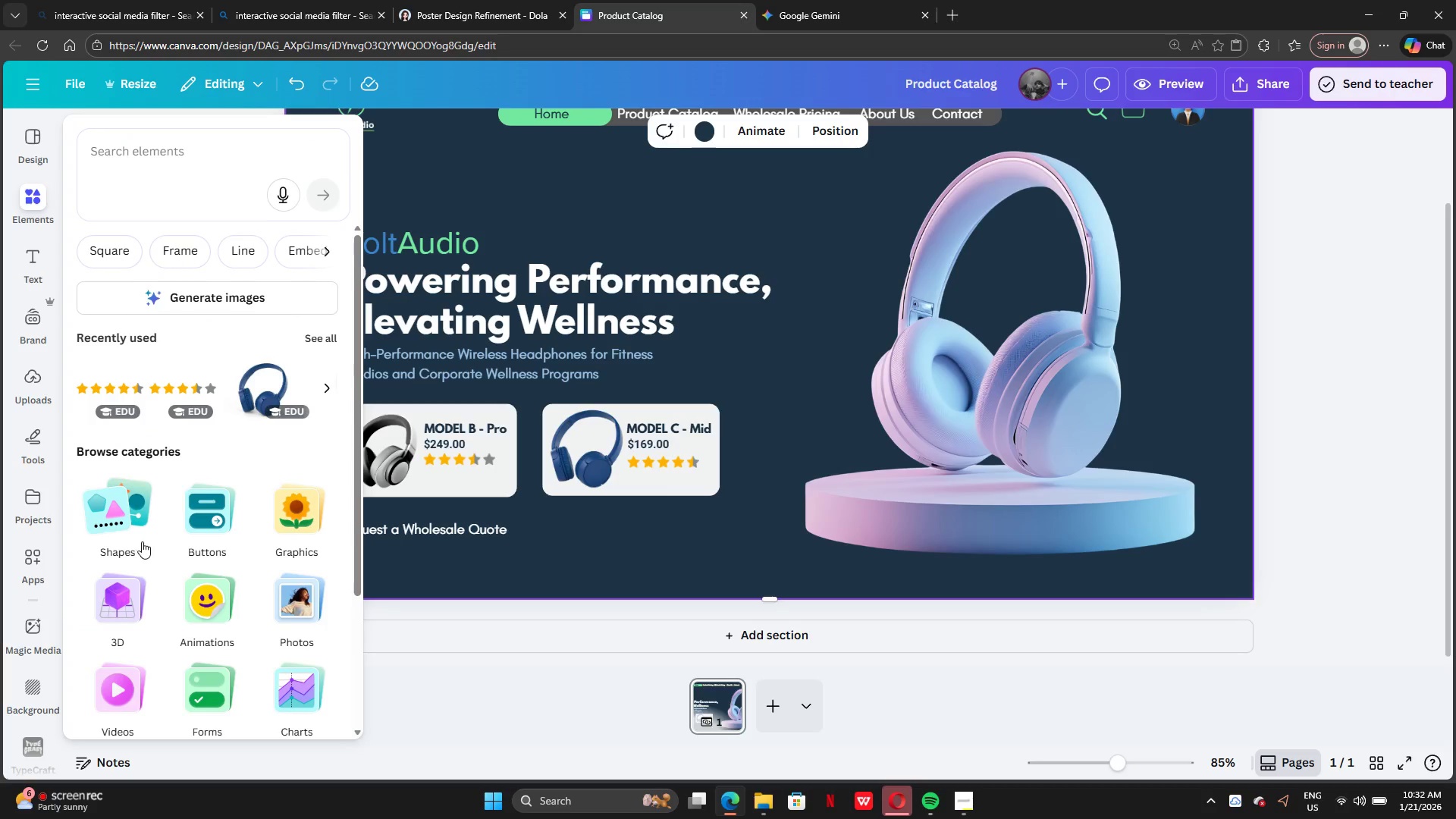 
left_click([222, 538])
 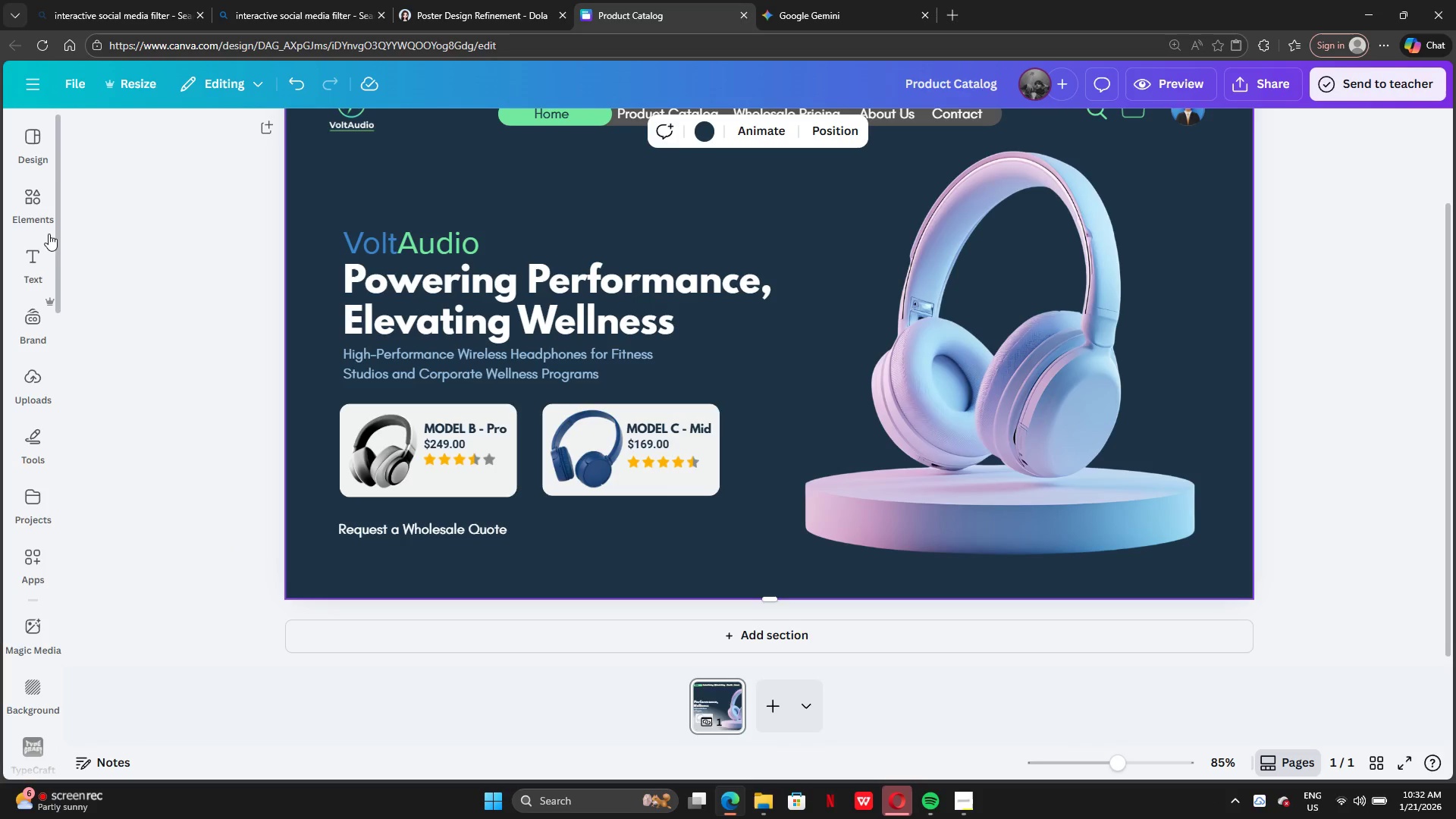 
left_click([27, 201])
 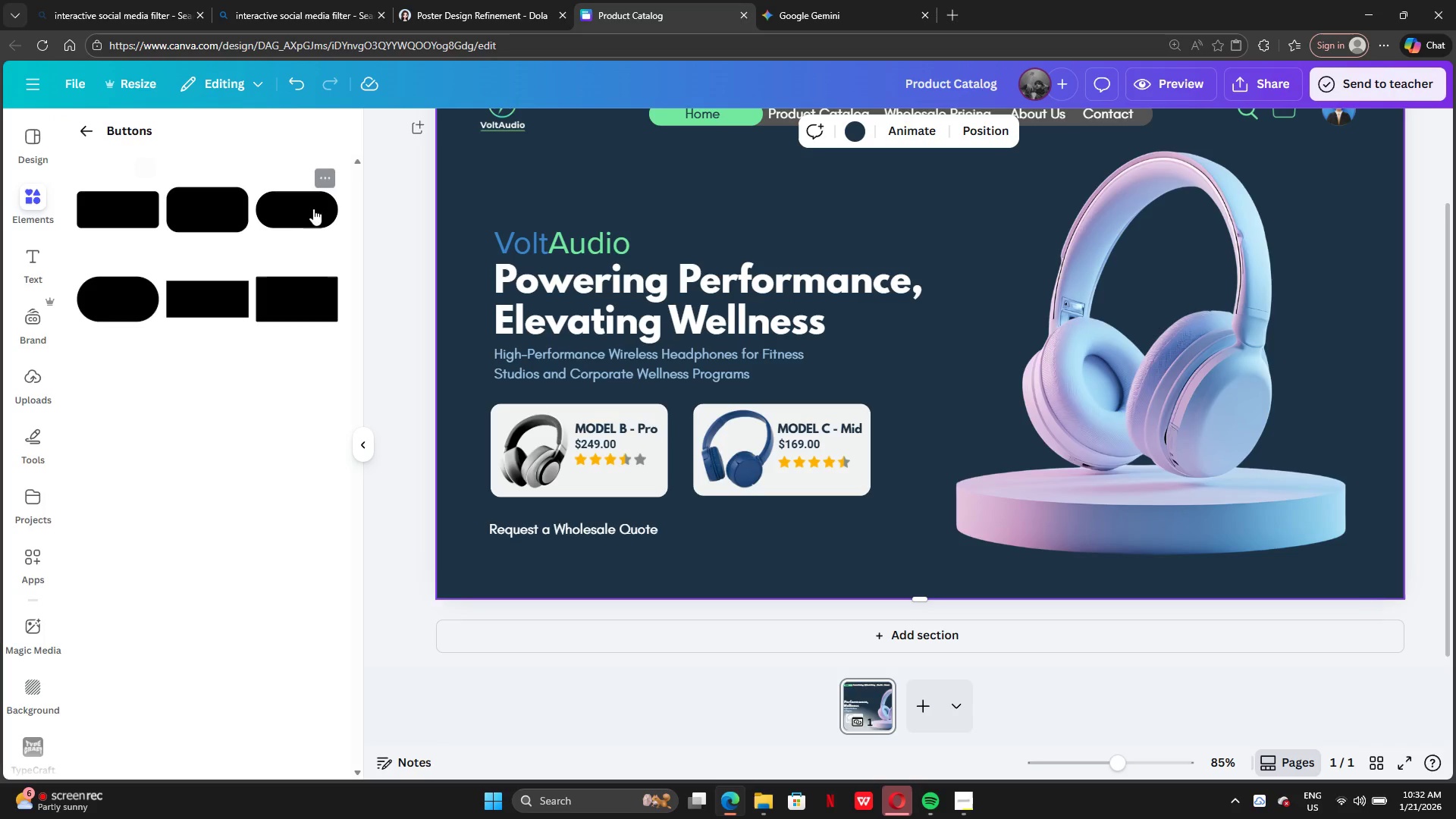 
left_click([122, 212])
 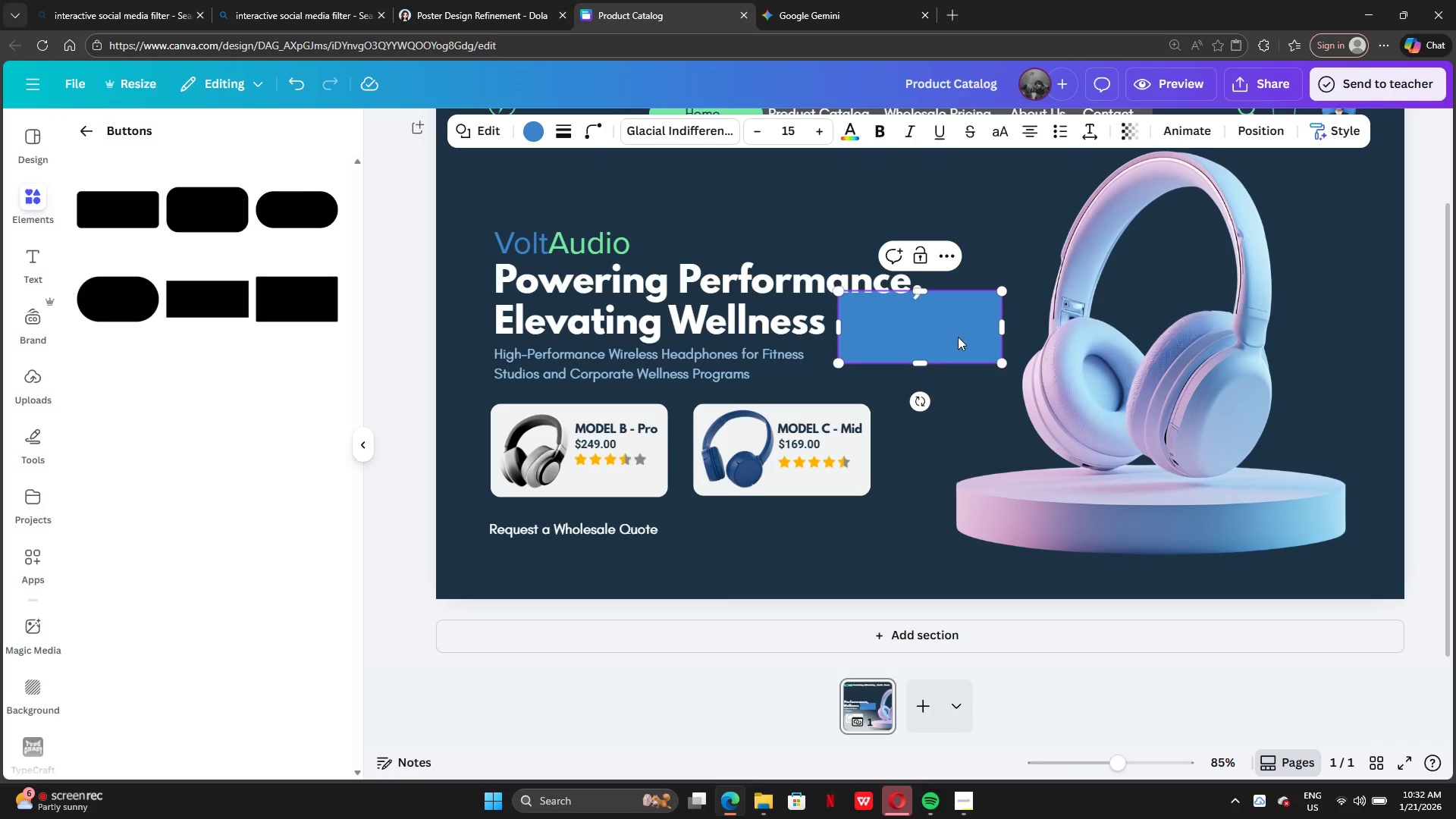 
left_click([959, 491])
 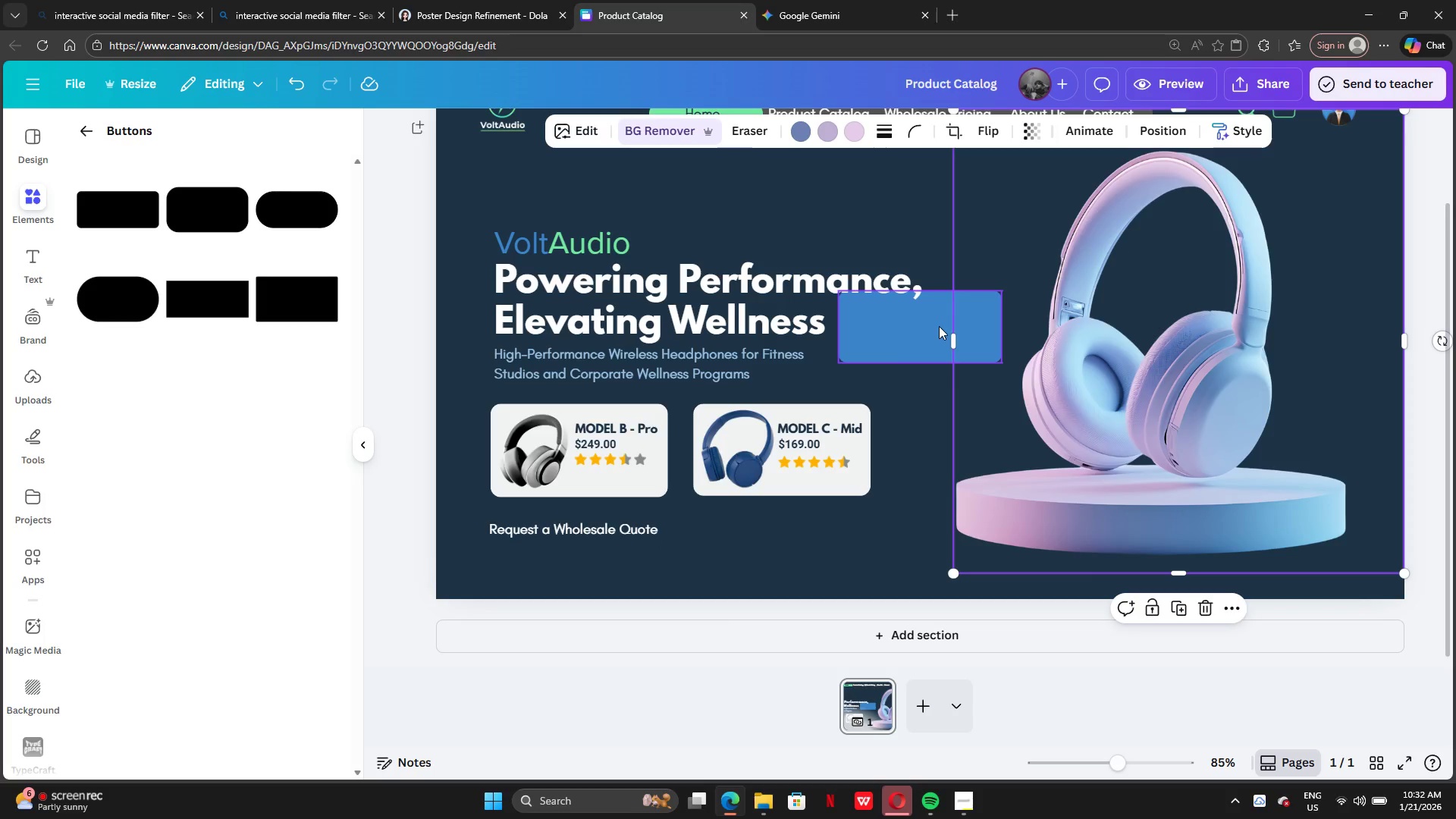 
left_click_drag(start_coordinate=[939, 326], to_coordinate=[582, 538])
 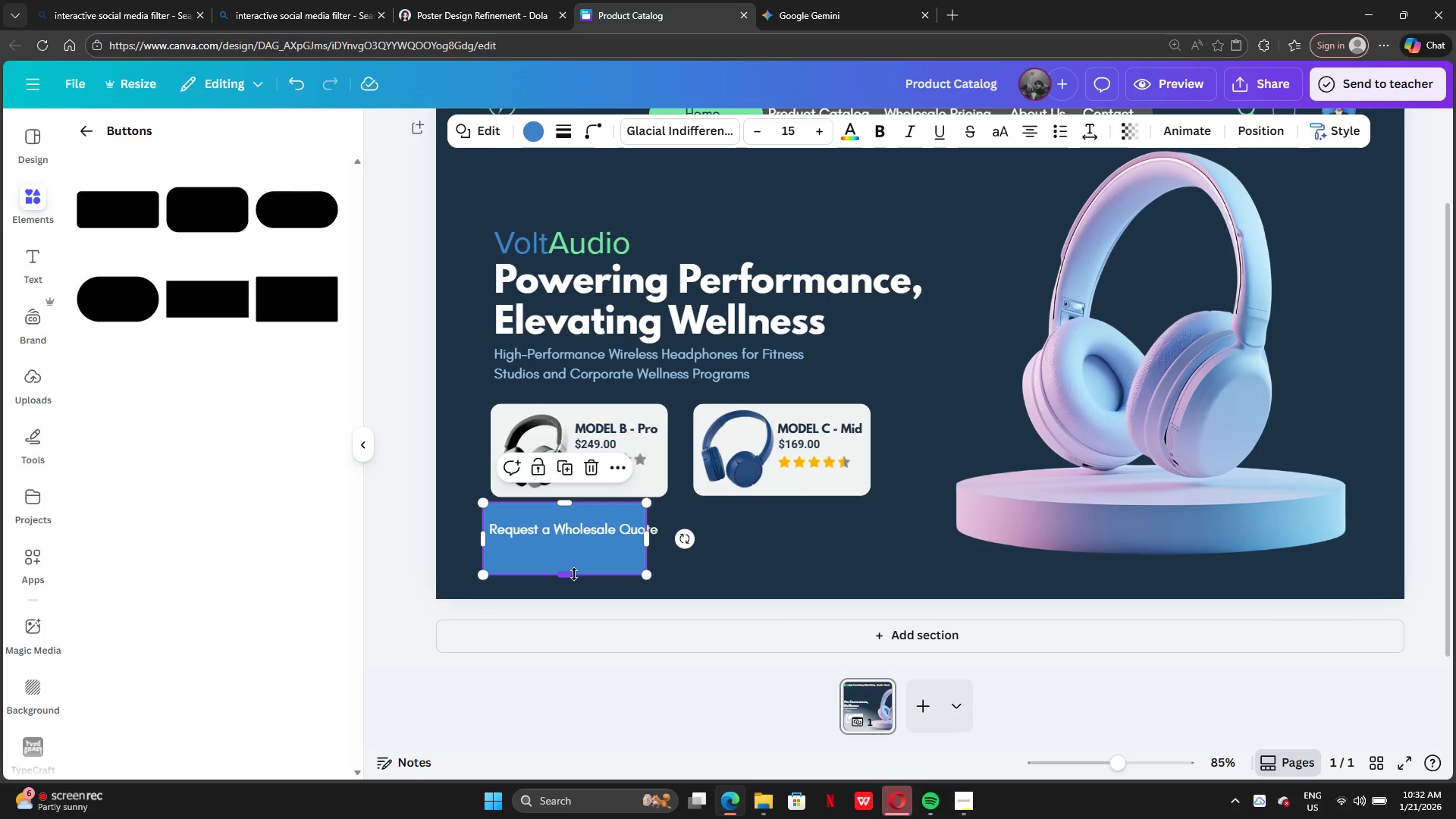 
left_click_drag(start_coordinate=[573, 575], to_coordinate=[572, 551])
 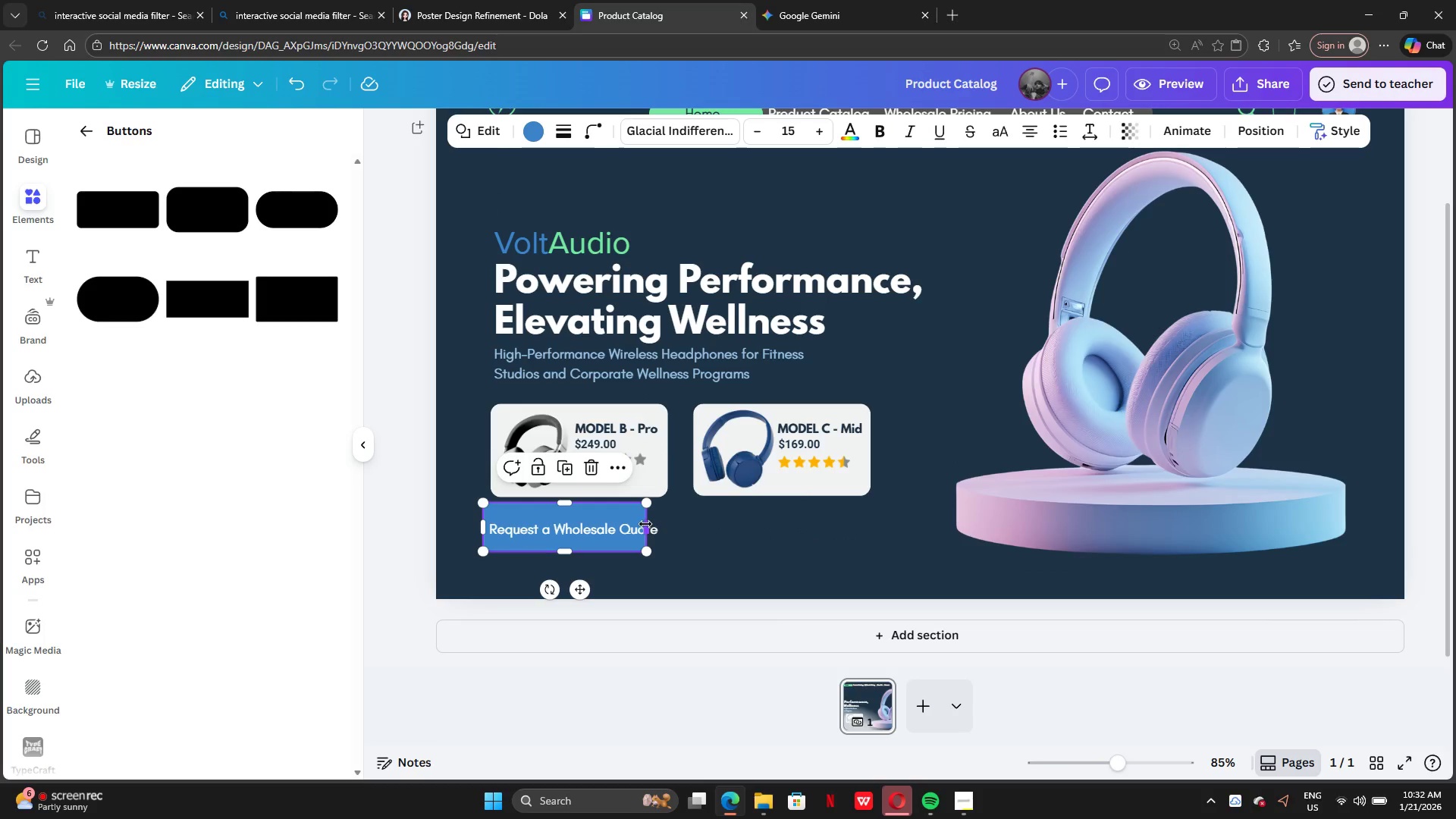 
left_click_drag(start_coordinate=[645, 524], to_coordinate=[679, 528])
 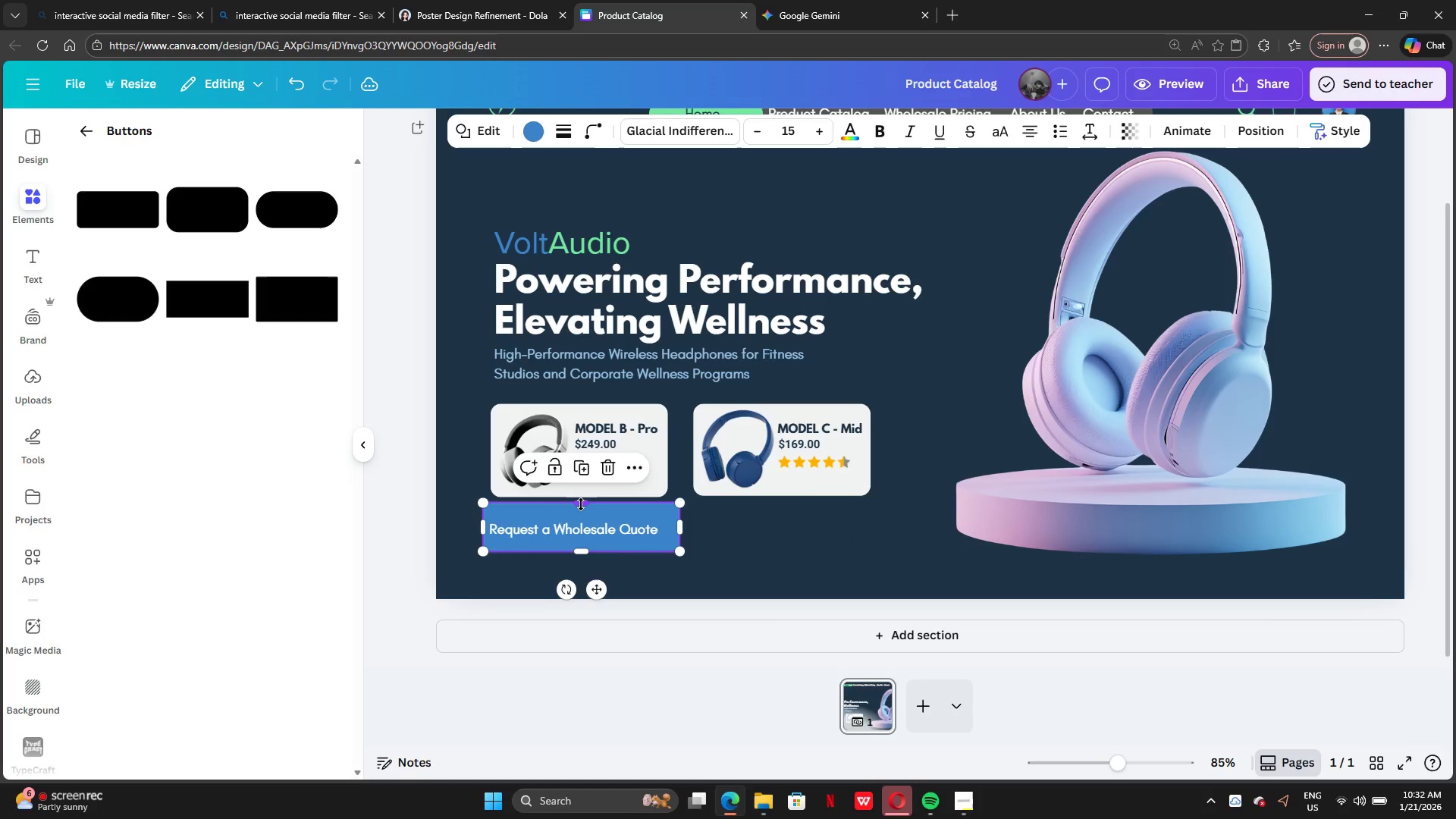 
left_click_drag(start_coordinate=[581, 504], to_coordinate=[581, 511])
 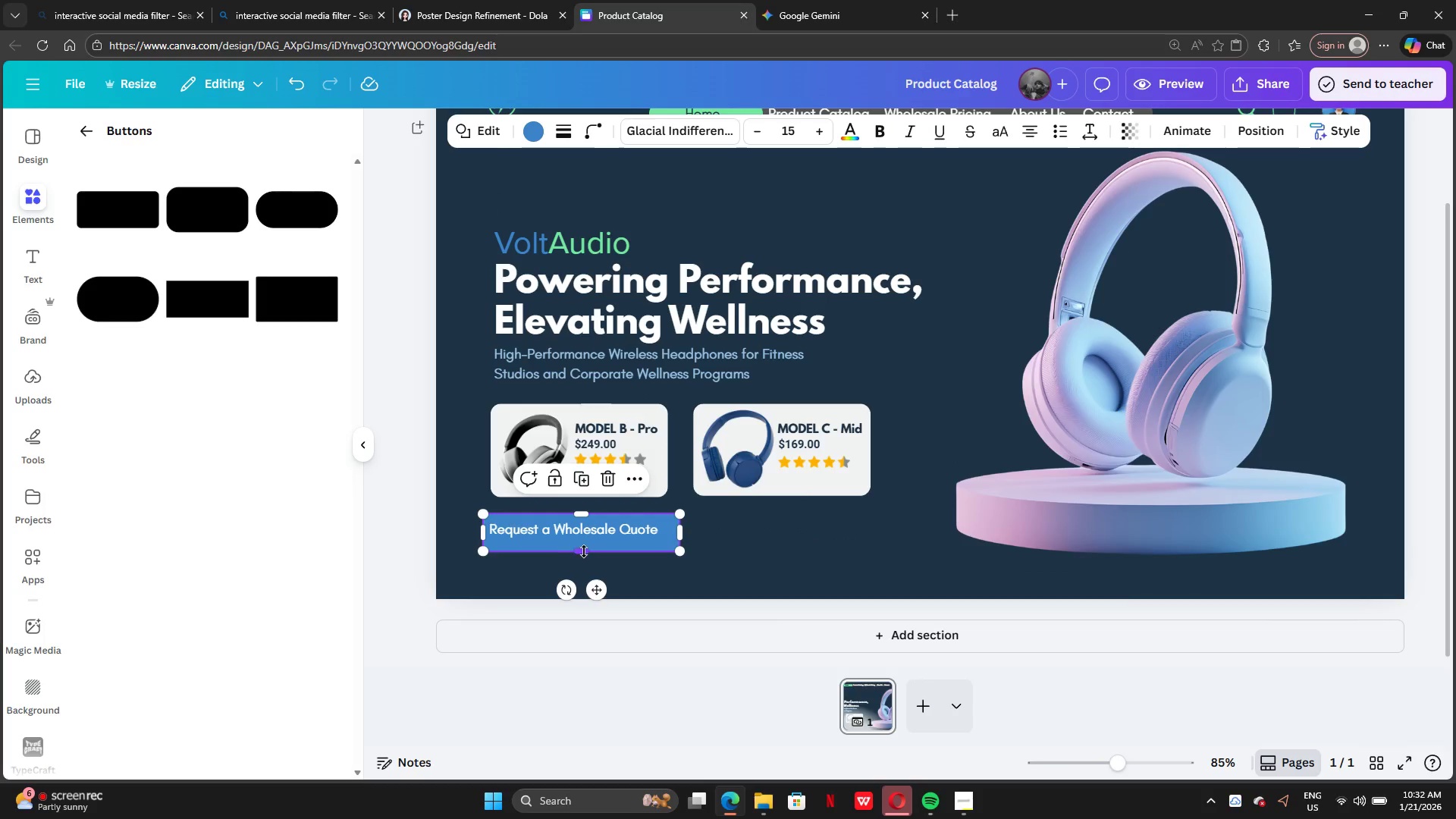 
left_click_drag(start_coordinate=[584, 551], to_coordinate=[585, 544])
 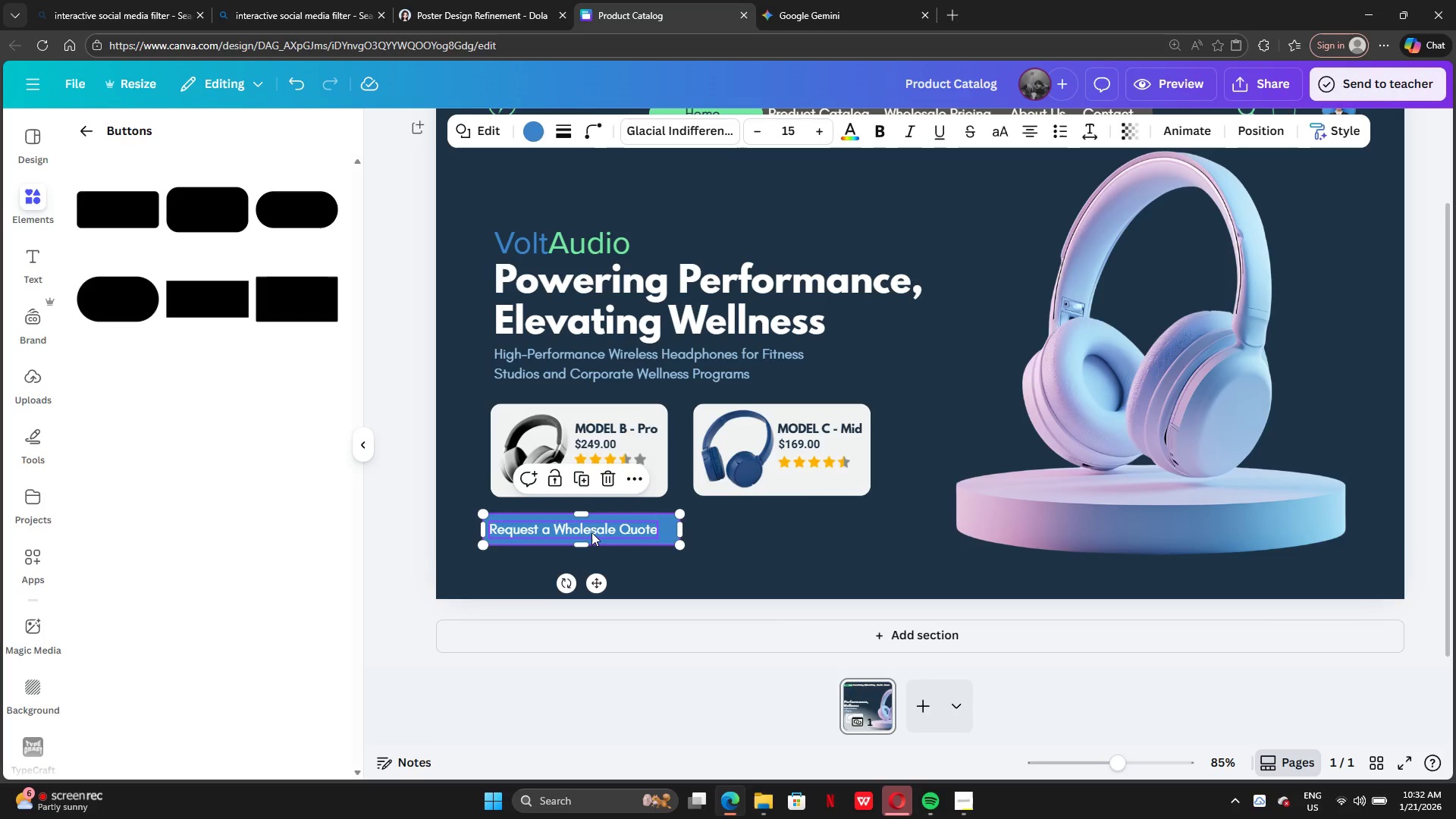 
left_click_drag(start_coordinate=[592, 532], to_coordinate=[598, 531])
 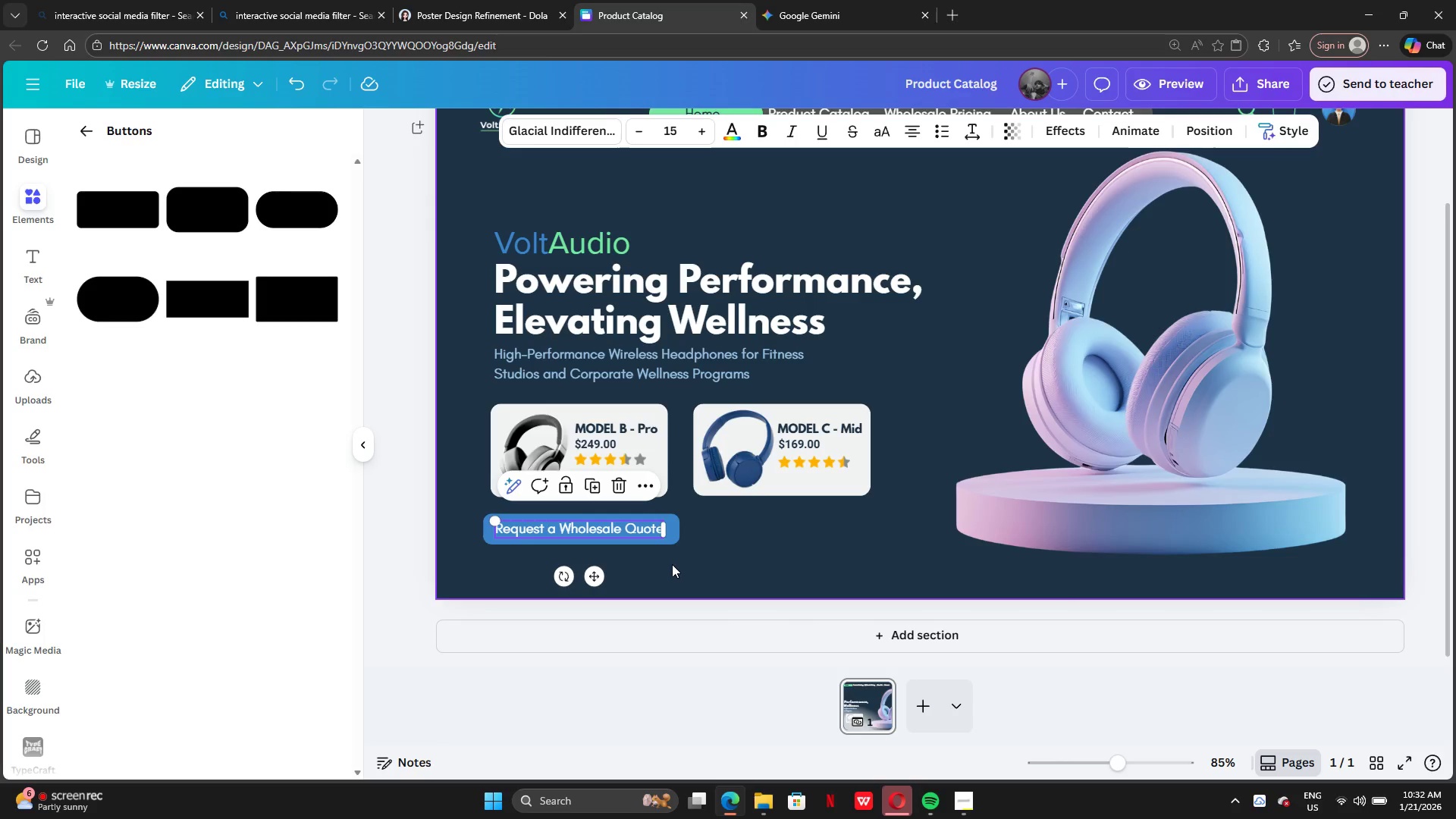 
left_click([673, 564])
 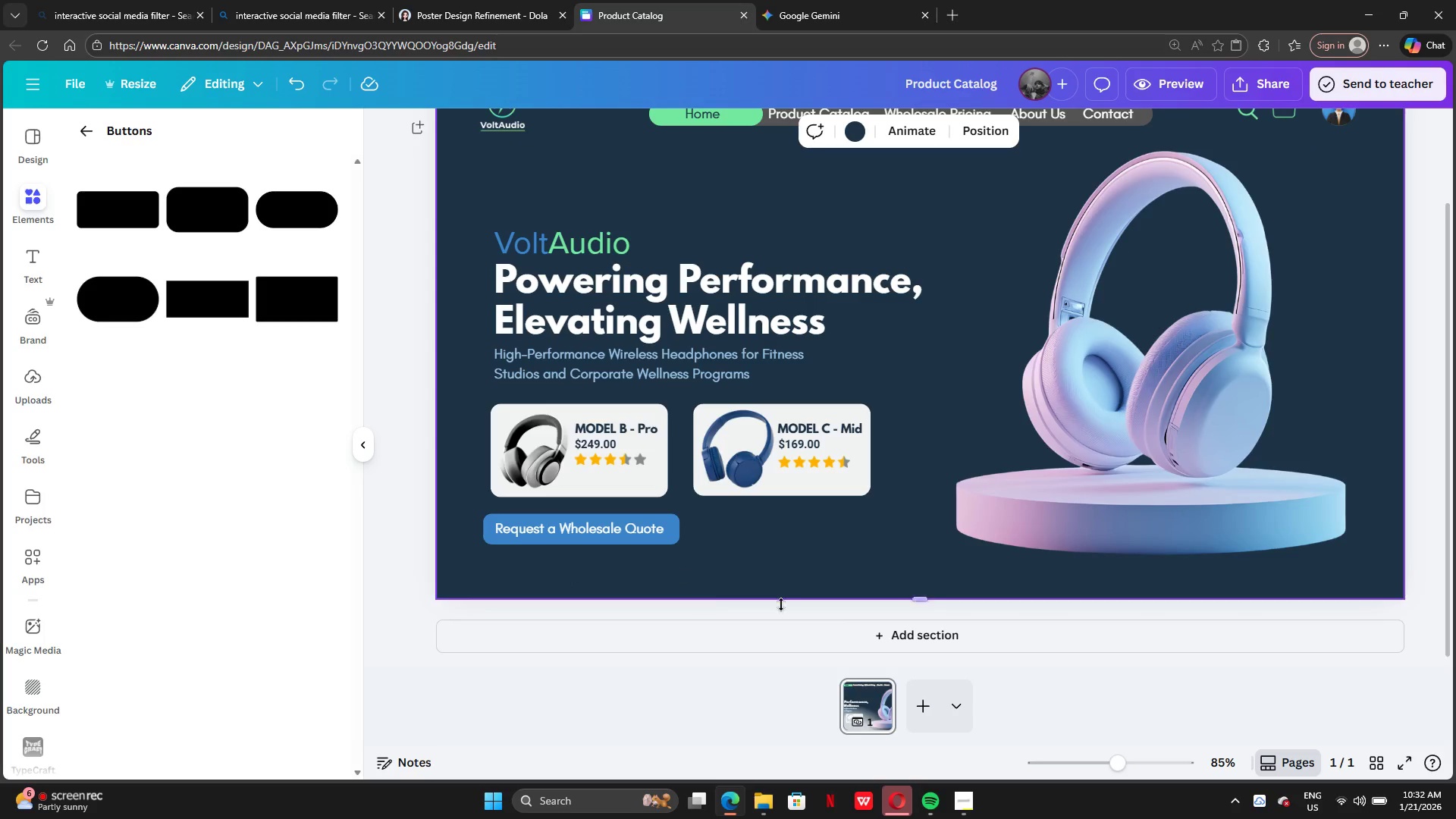 
scroll: coordinate [799, 604], scroll_direction: up, amount: 2.0
 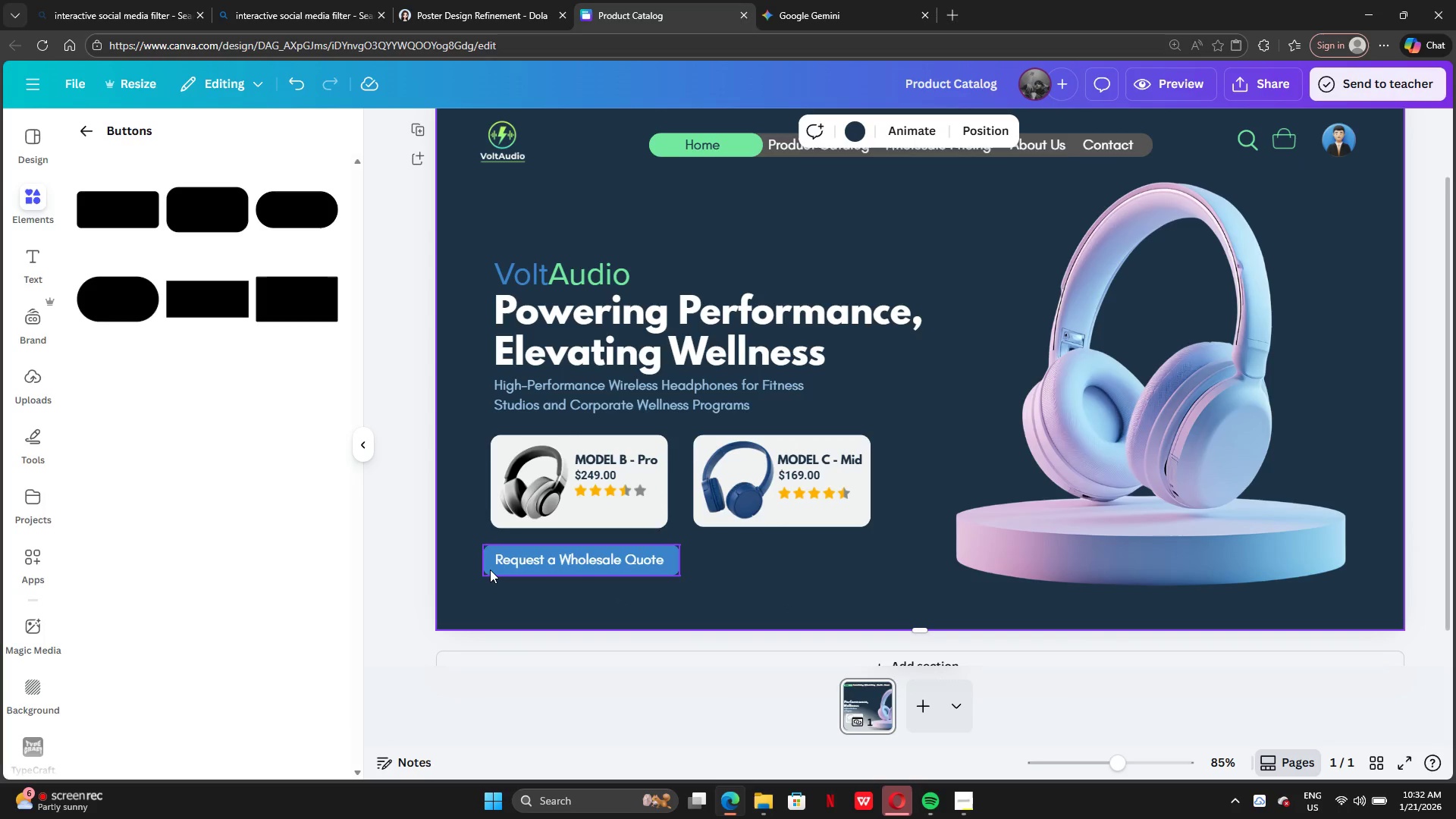 
left_click([488, 570])
 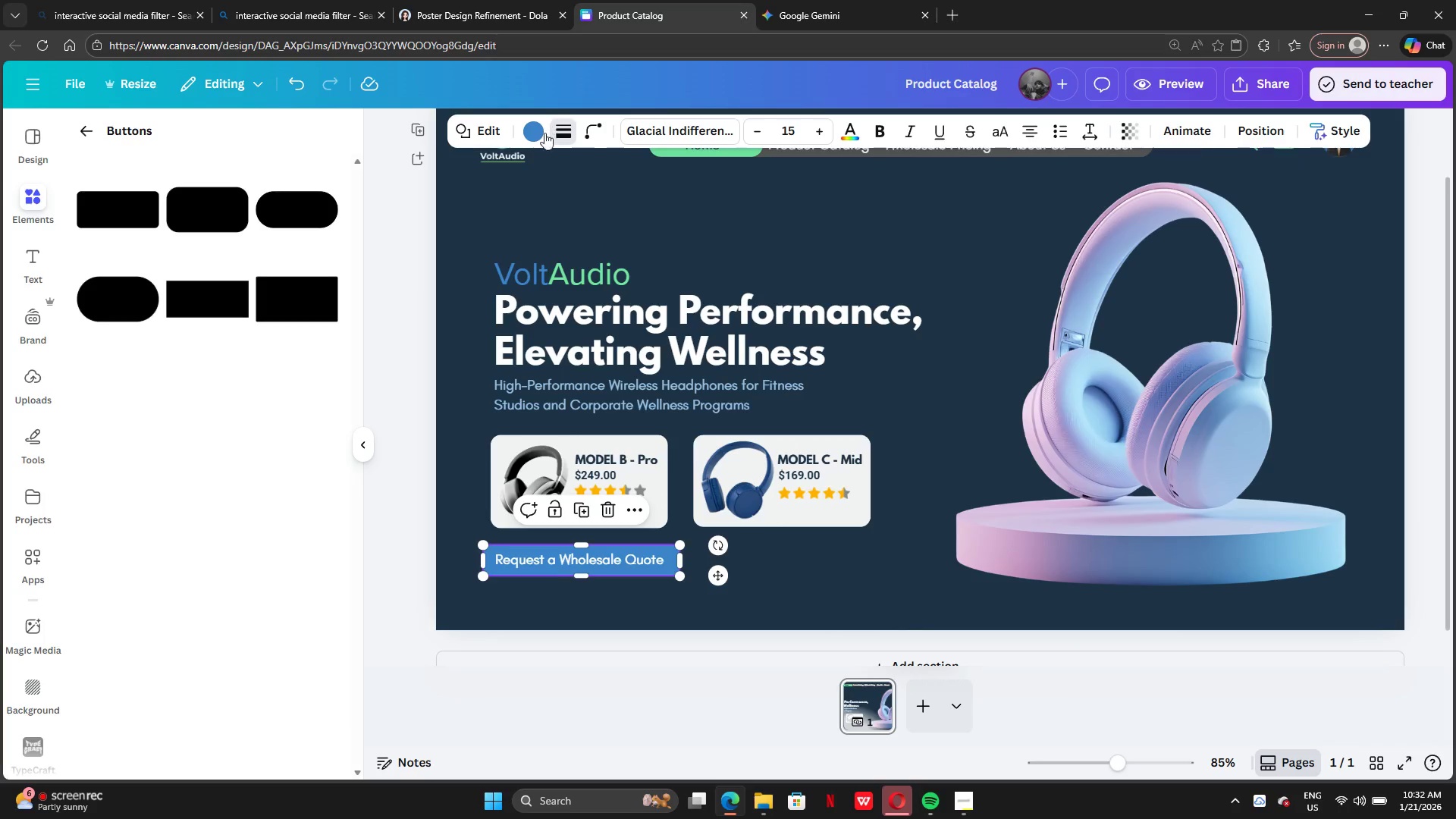 
left_click([534, 136])
 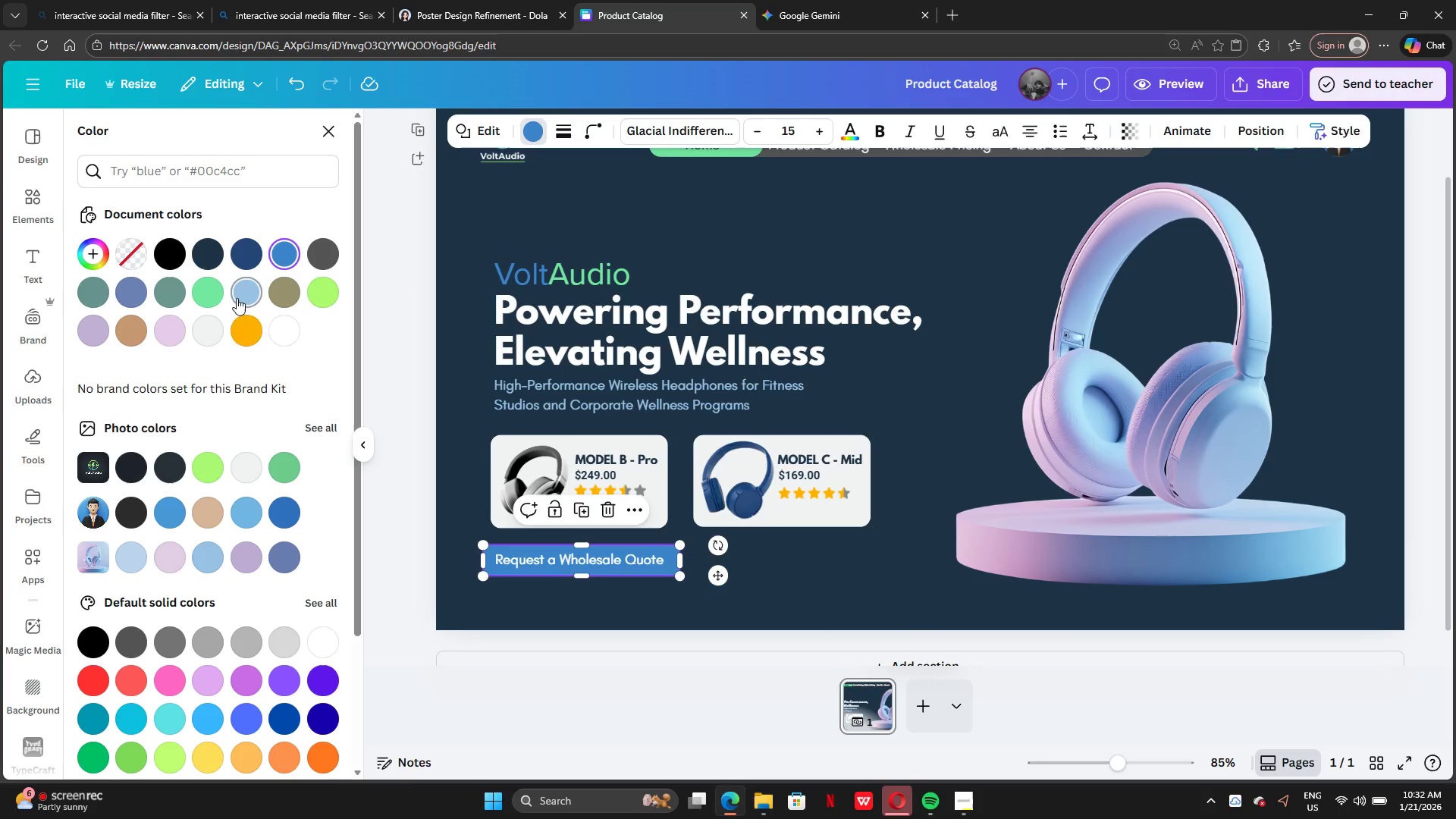 
left_click([201, 293])
 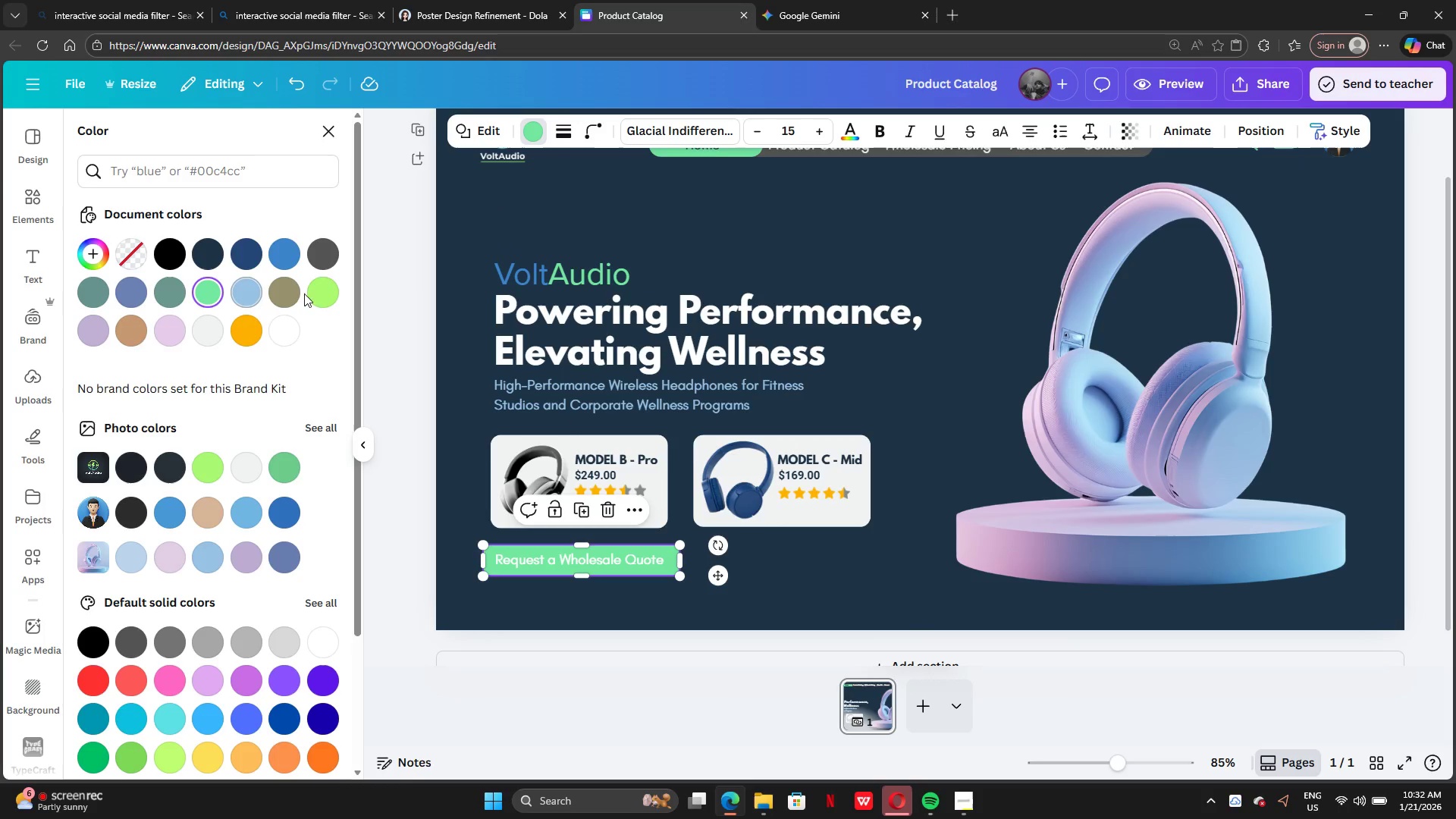 
left_click([325, 291])
 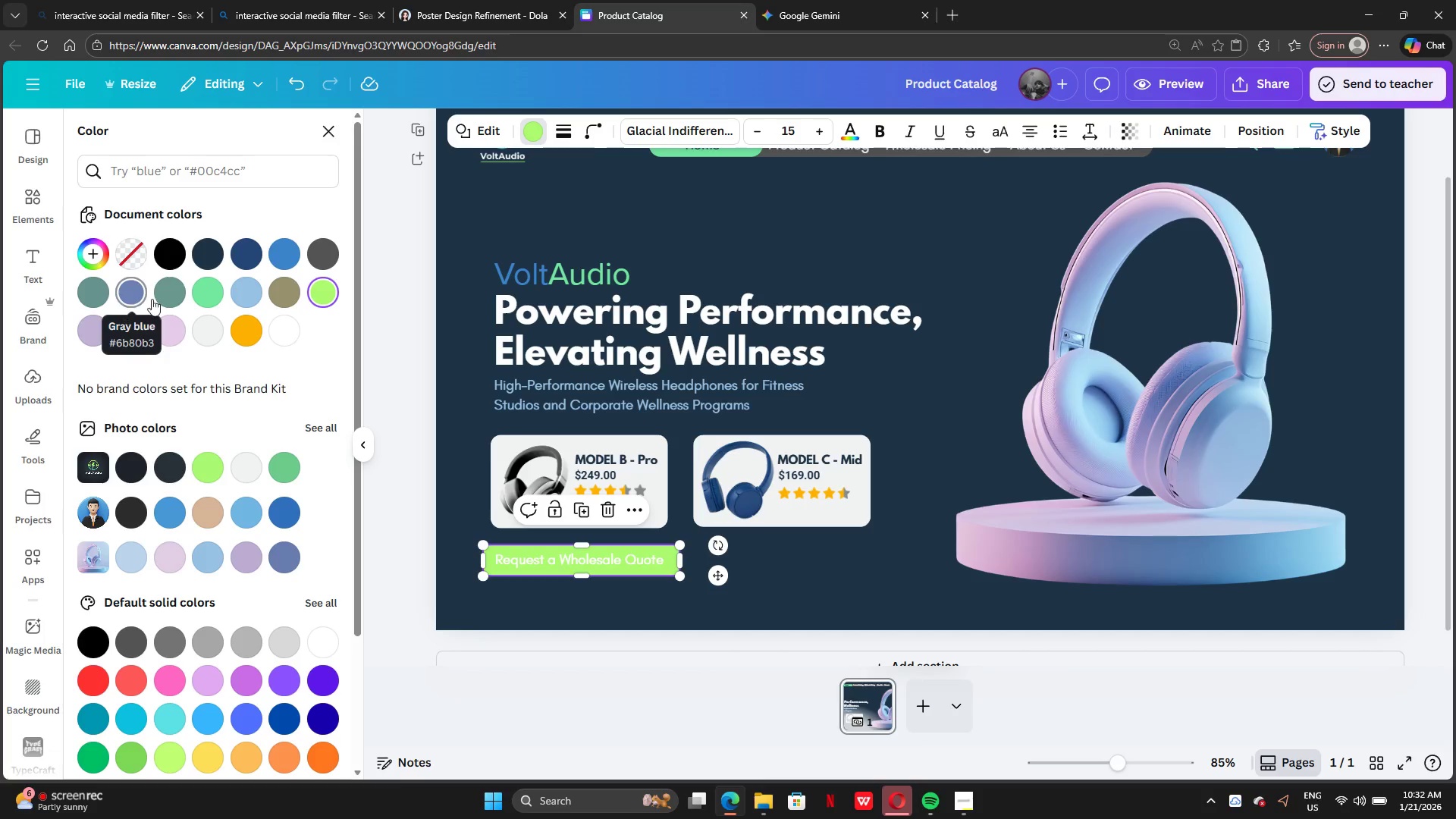 
left_click([224, 296])
 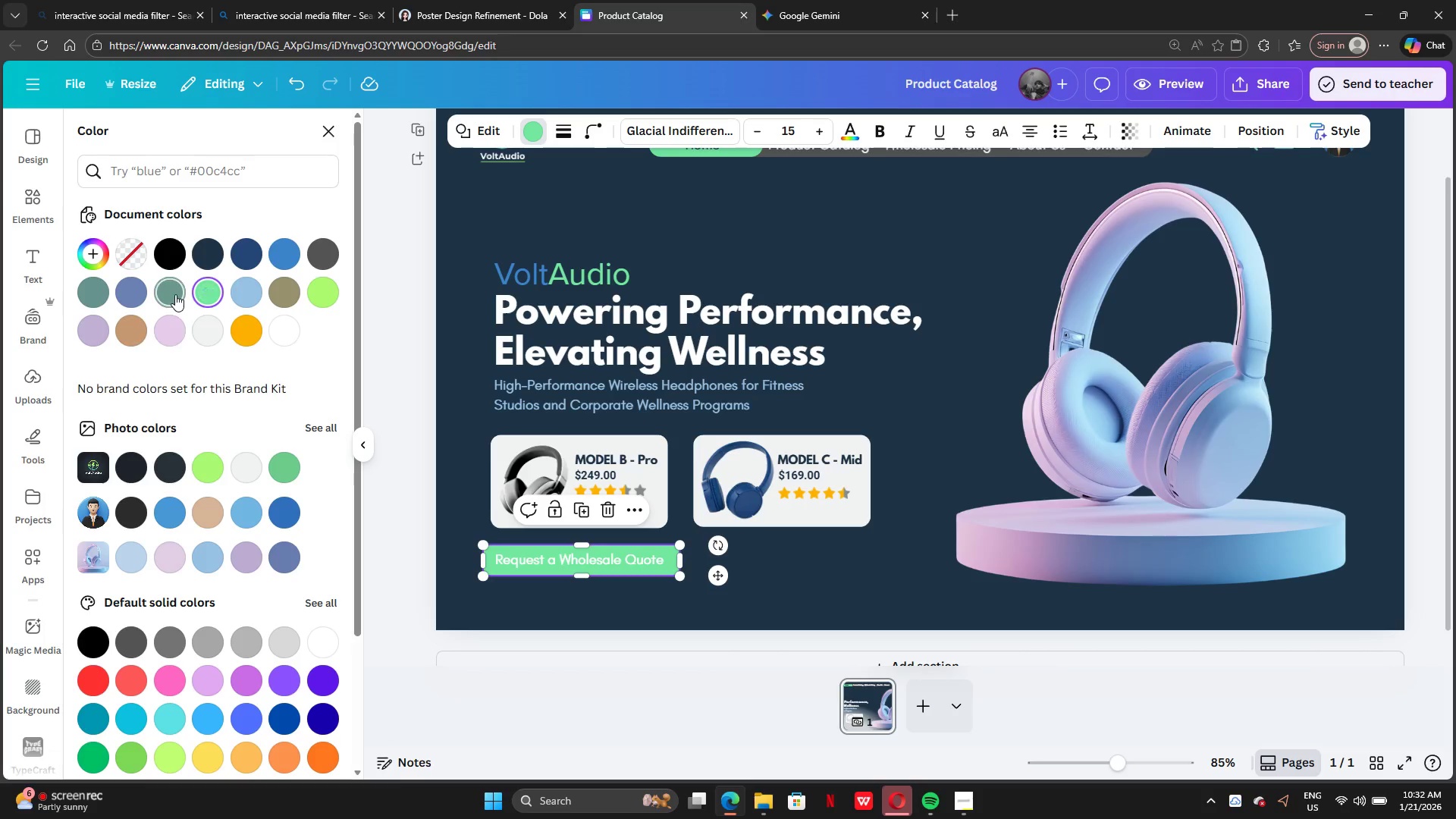 
left_click([175, 294])
 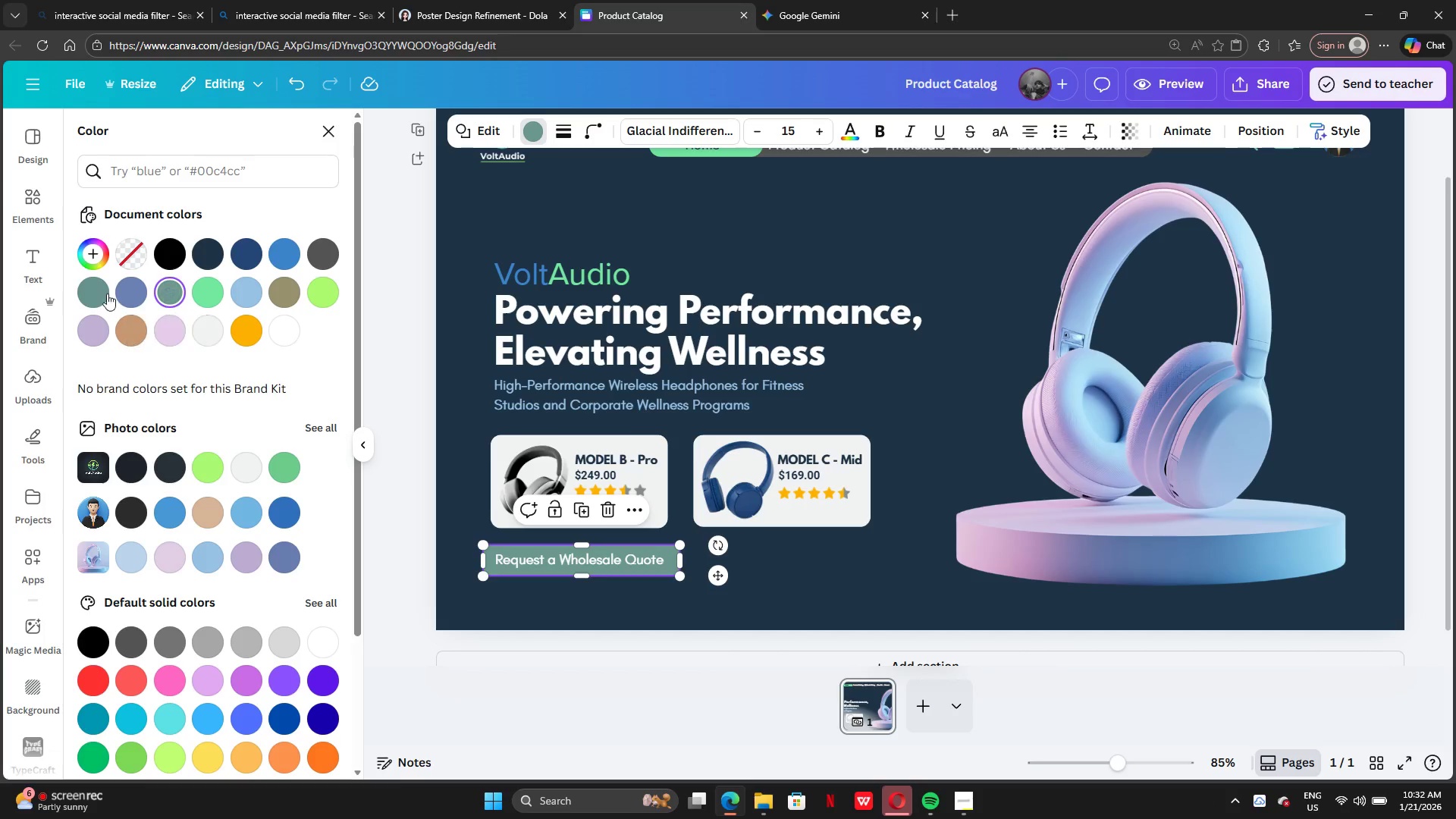 
left_click([104, 292])
 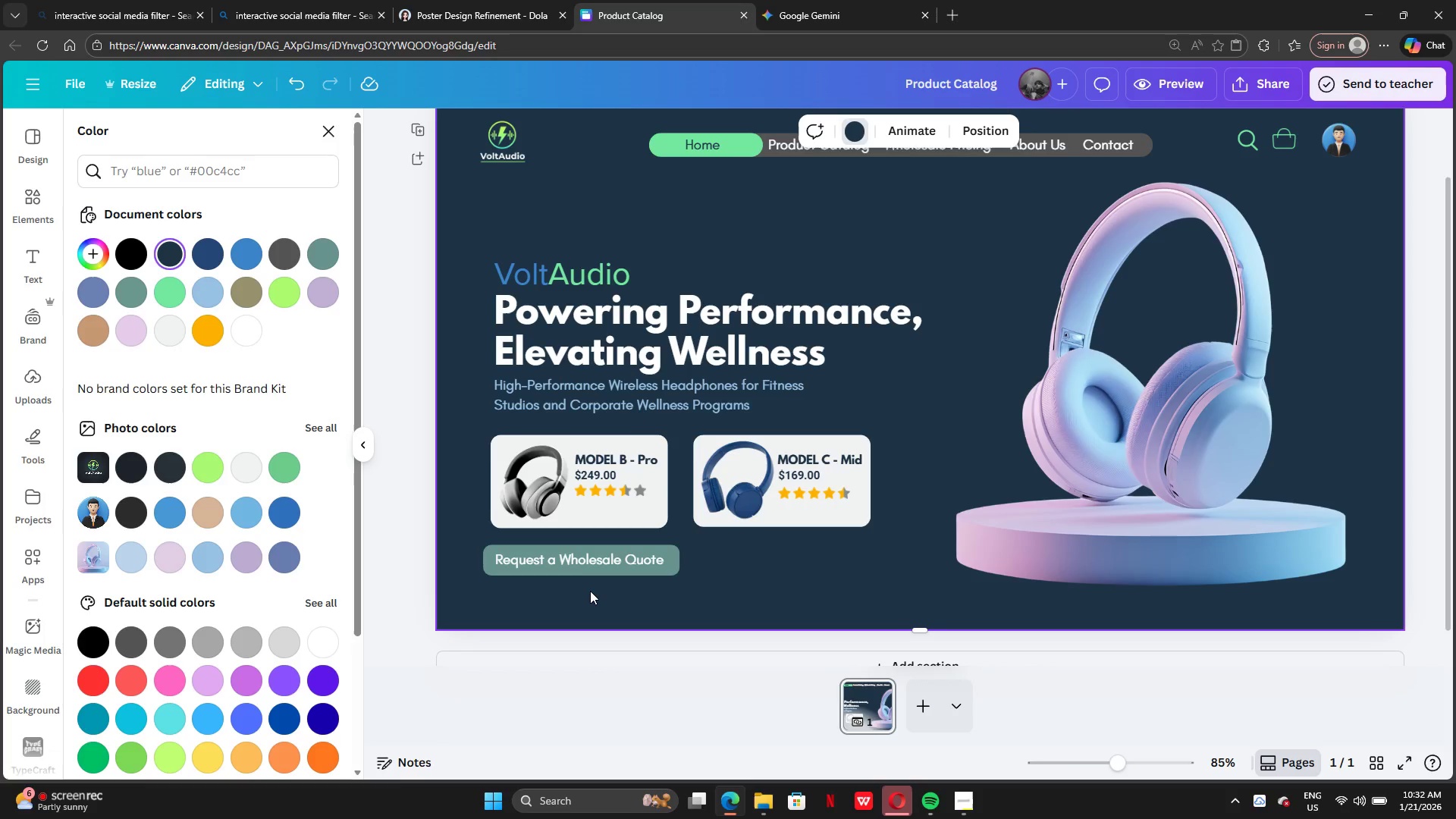 
scroll: coordinate [851, 620], scroll_direction: up, amount: 1.0
 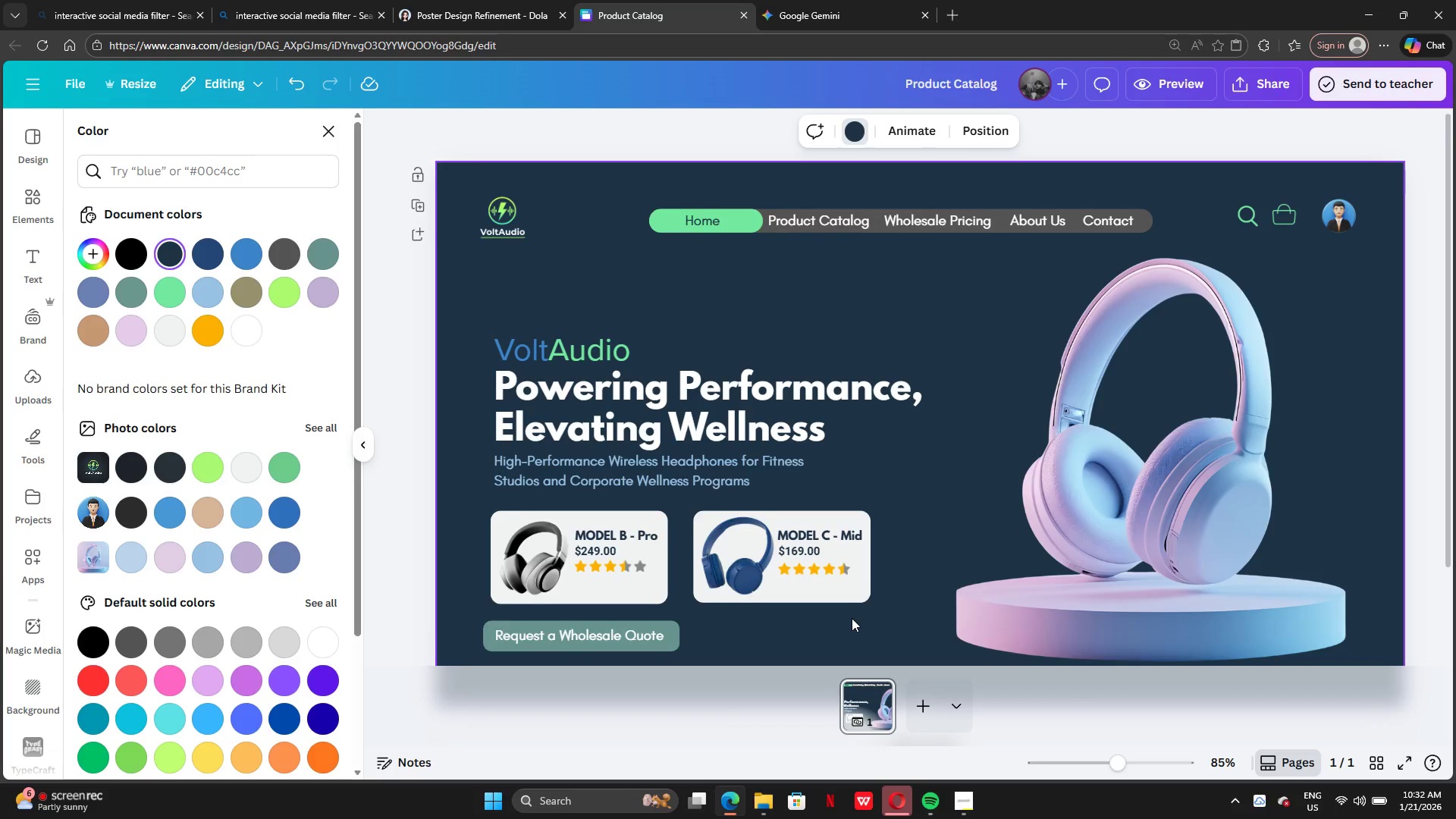 
scroll: coordinate [852, 618], scroll_direction: down, amount: 1.0
 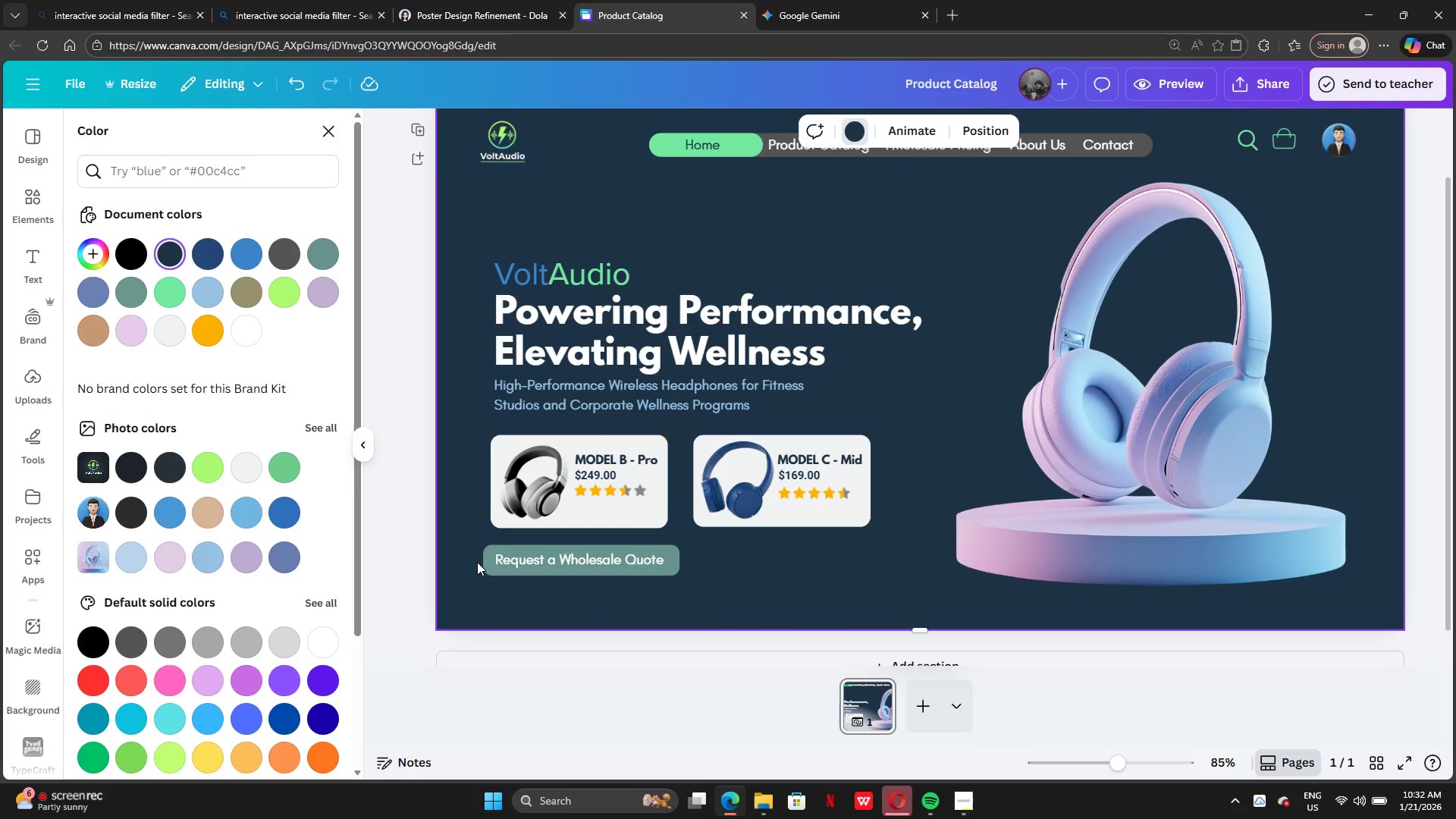 
left_click_drag(start_coordinate=[477, 560], to_coordinate=[560, 563])
 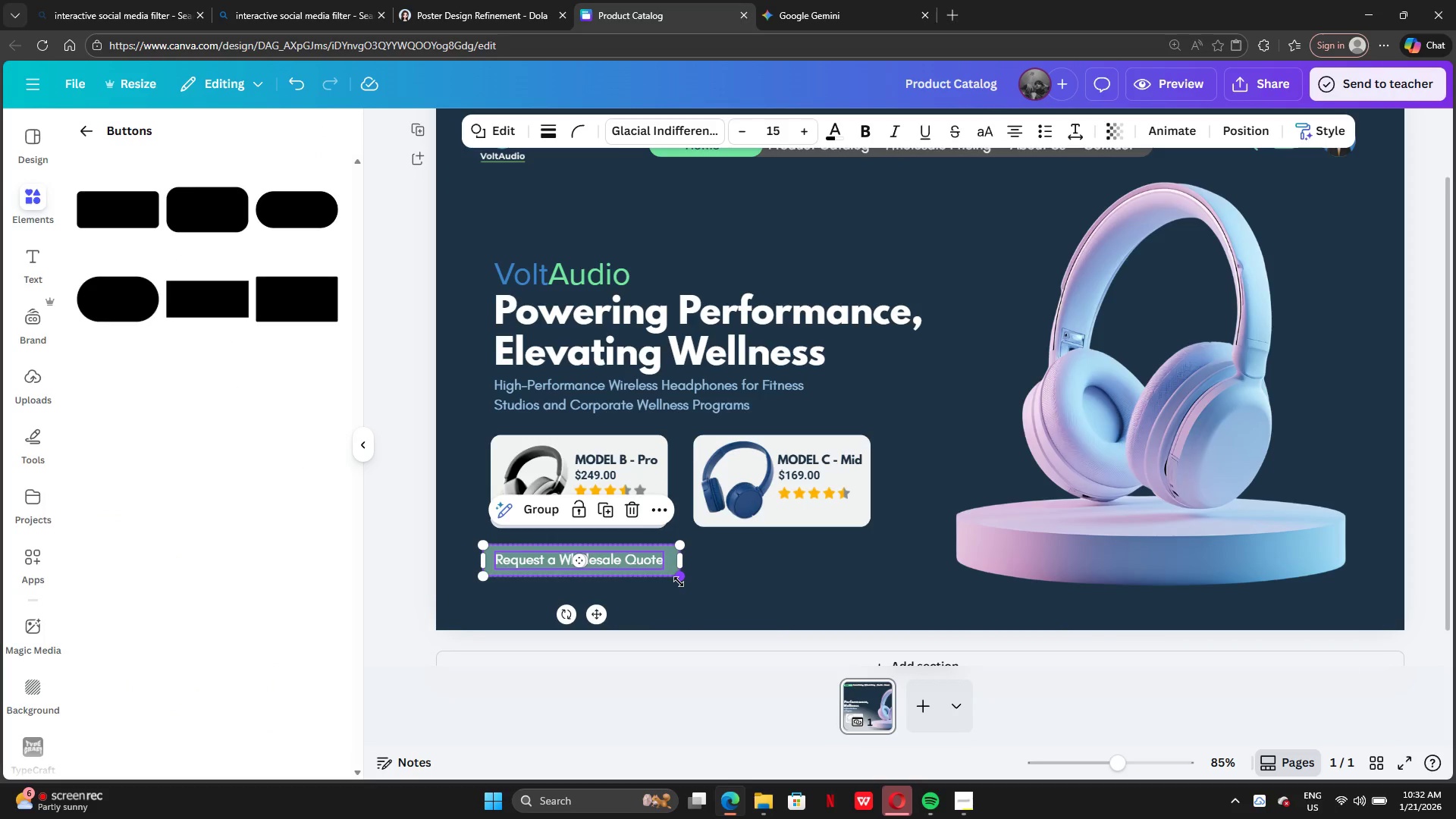 
left_click_drag(start_coordinate=[679, 581], to_coordinate=[628, 561])
 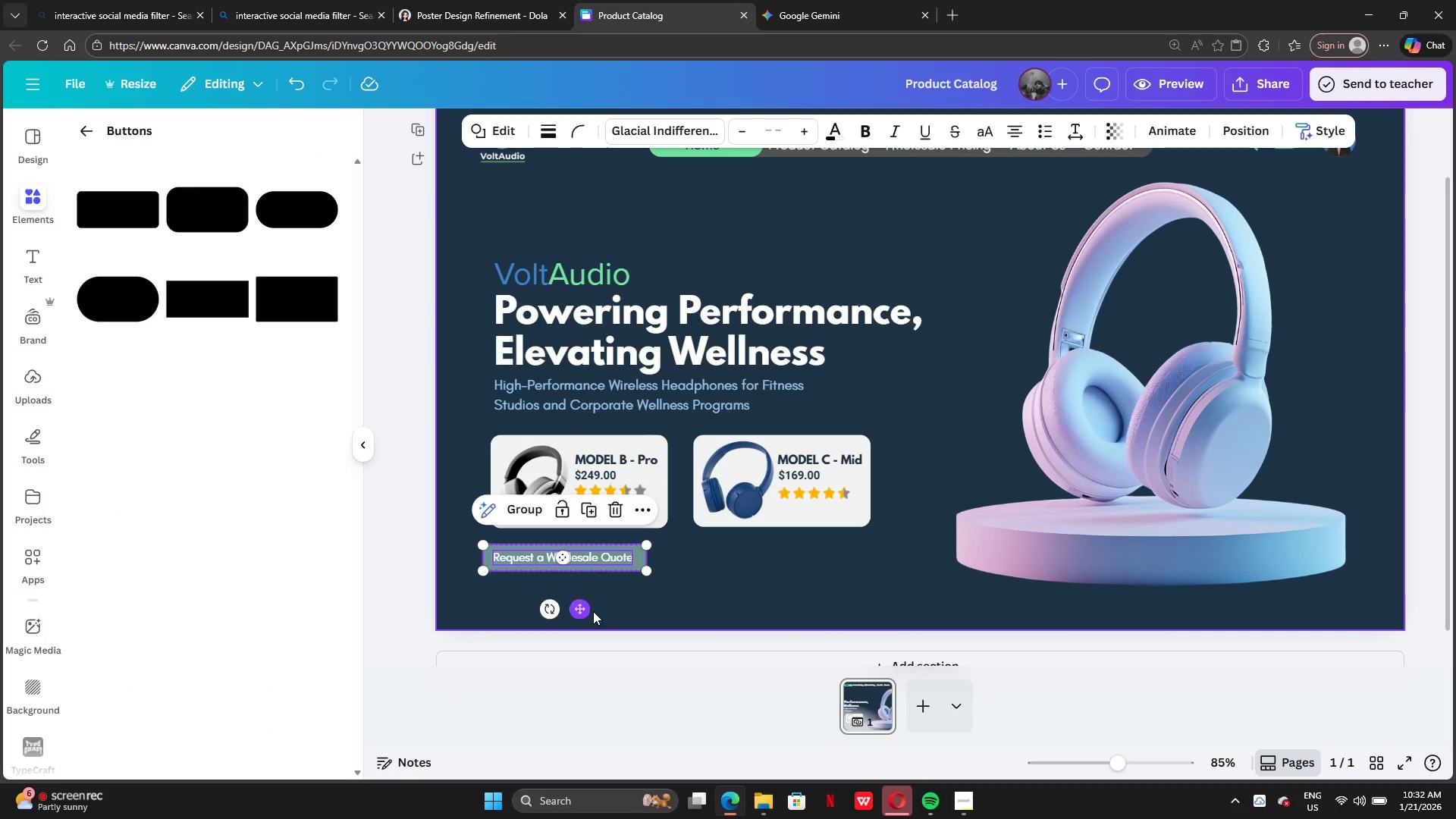 
left_click([594, 610])
 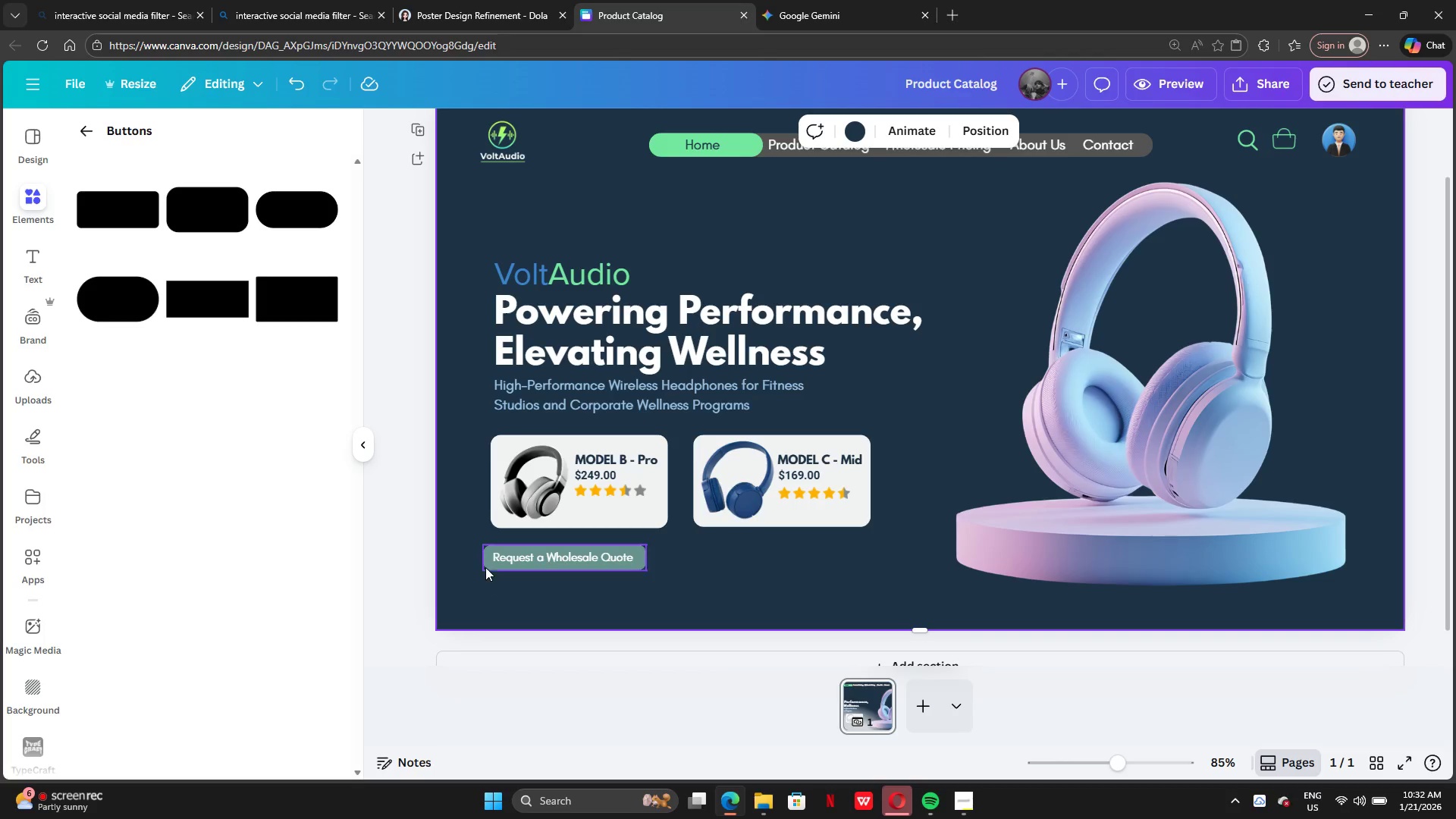 
left_click_drag(start_coordinate=[481, 556], to_coordinate=[587, 559])
 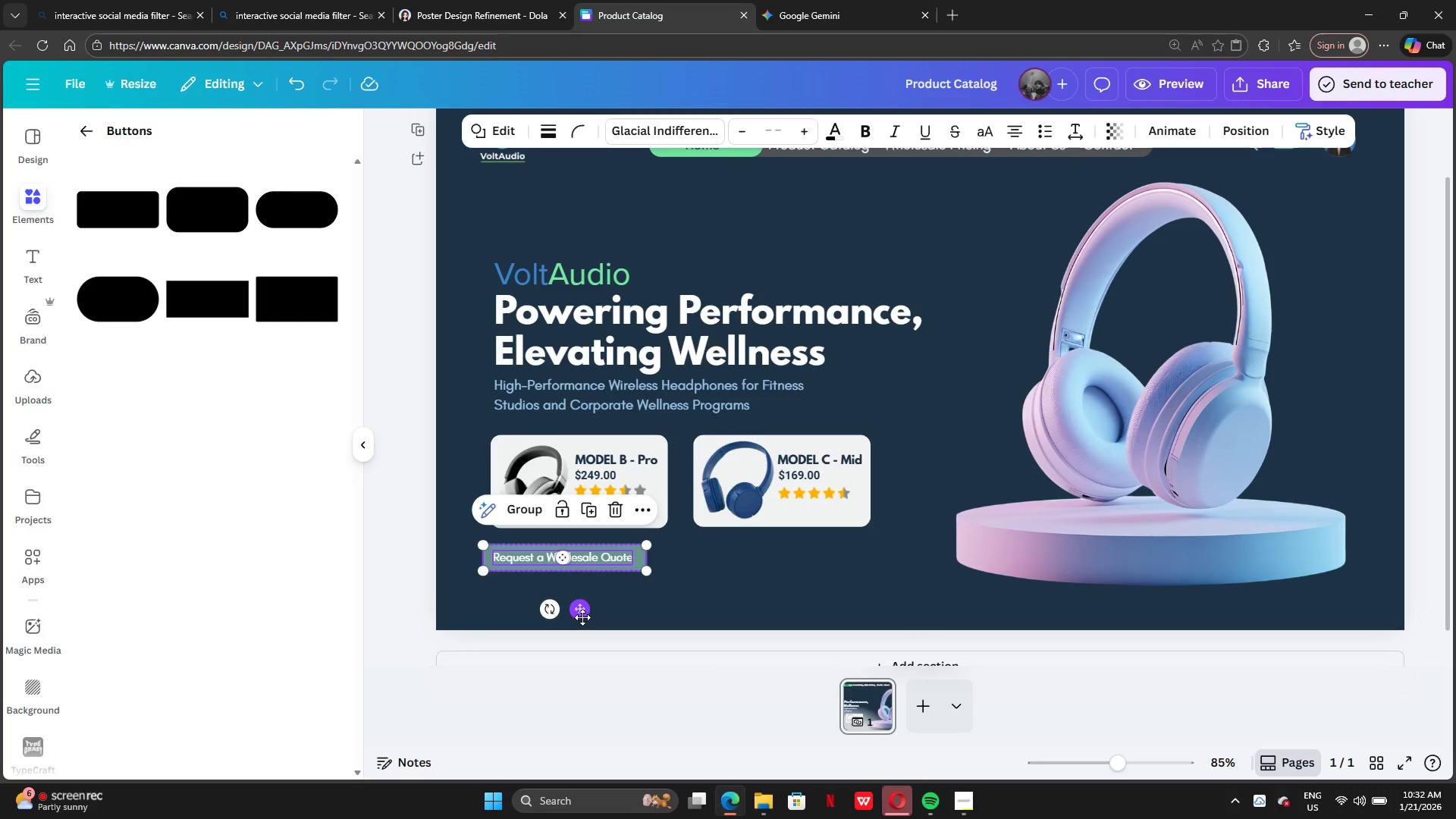 
left_click_drag(start_coordinate=[581, 617], to_coordinate=[588, 618])
 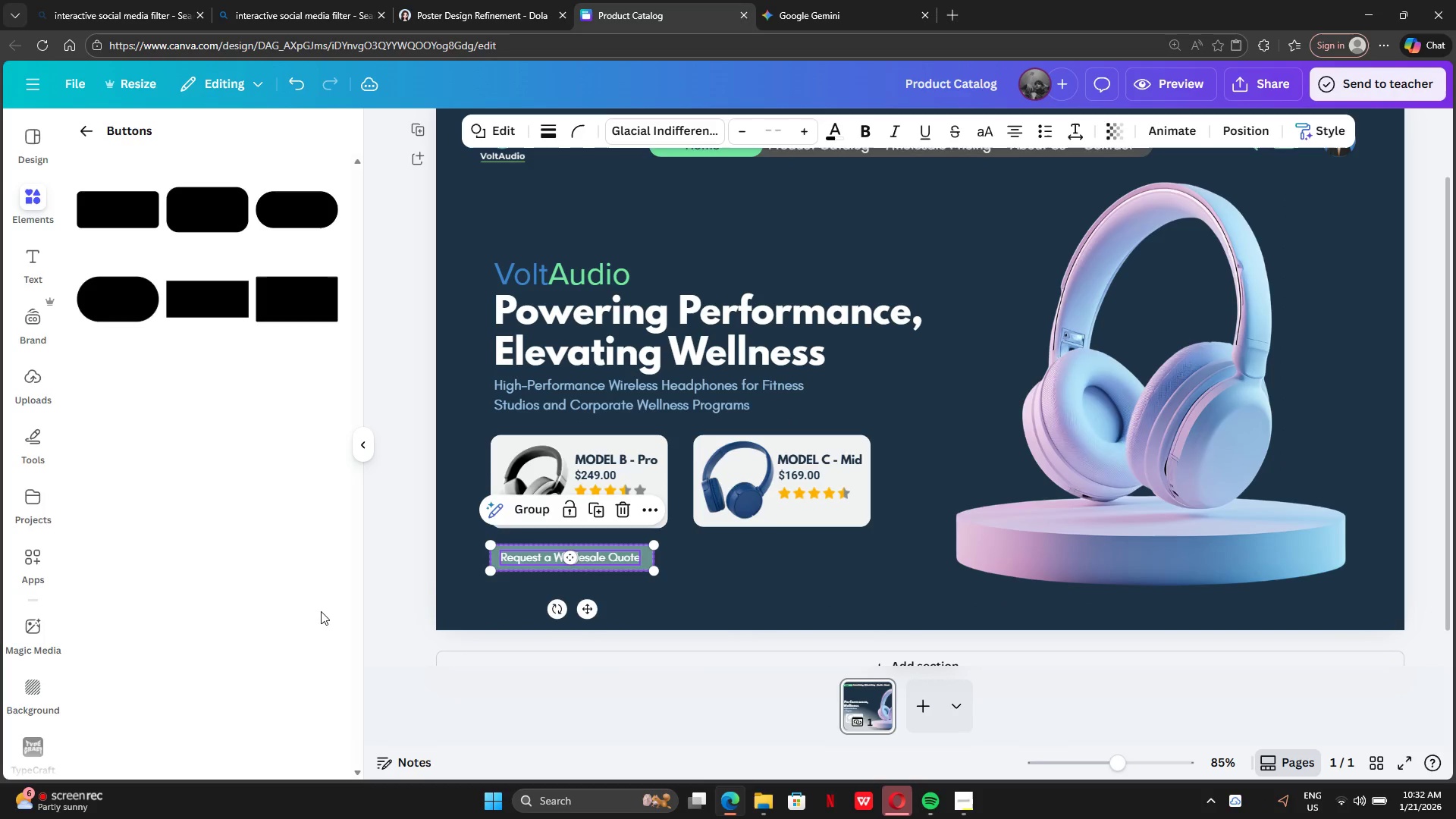 
left_click([321, 611])
 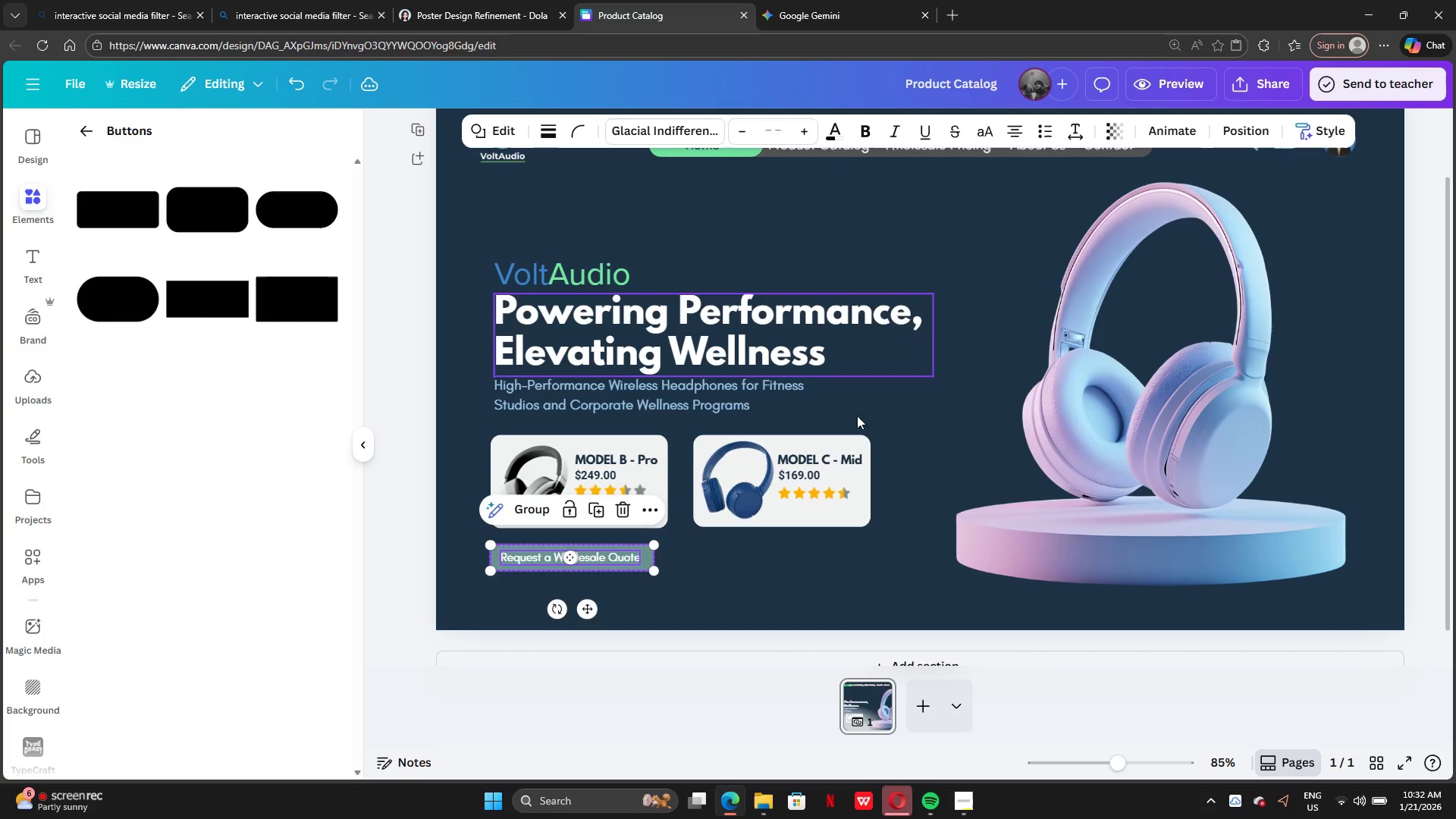 
left_click([787, 560])
 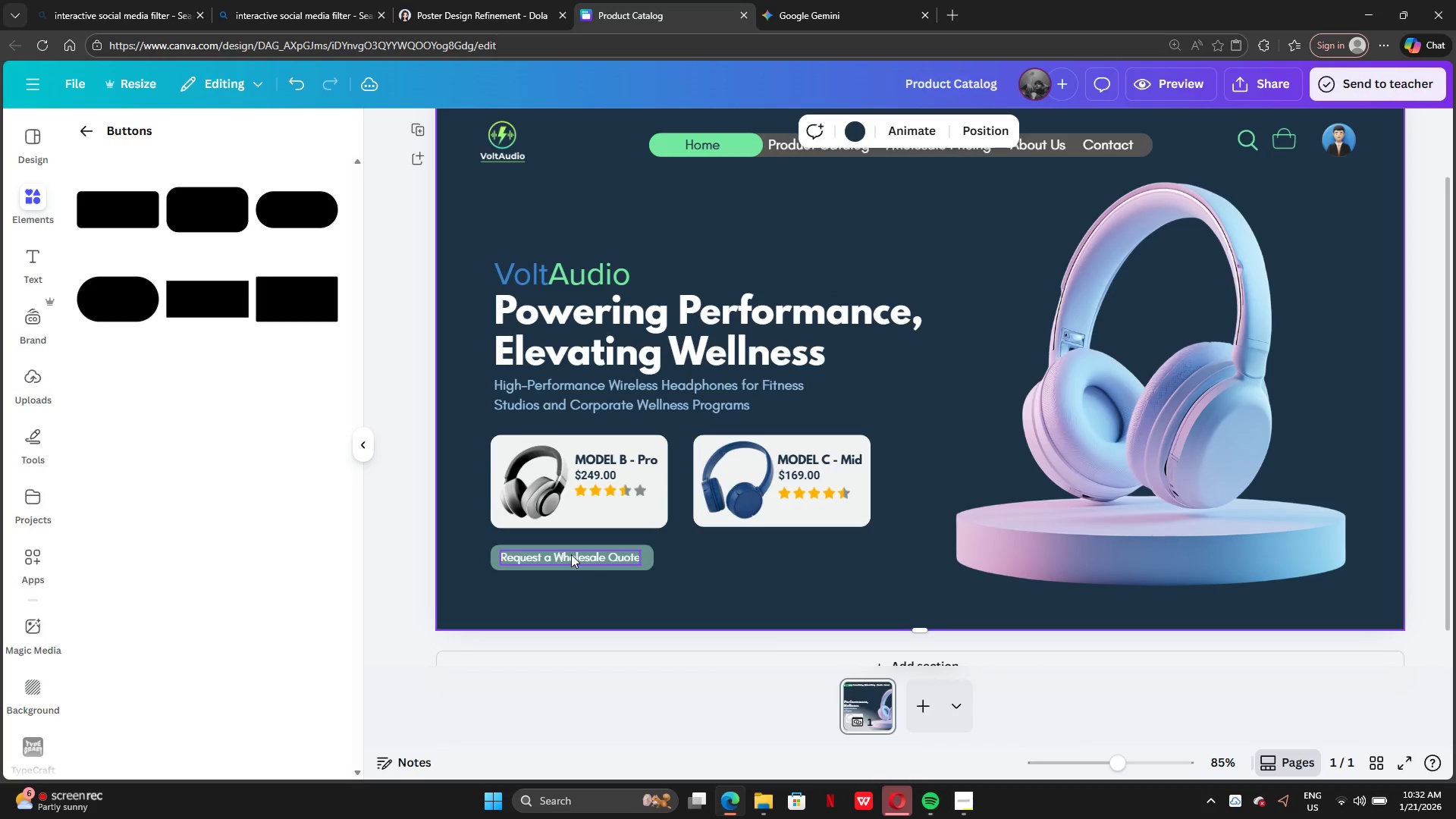 
left_click([571, 554])
 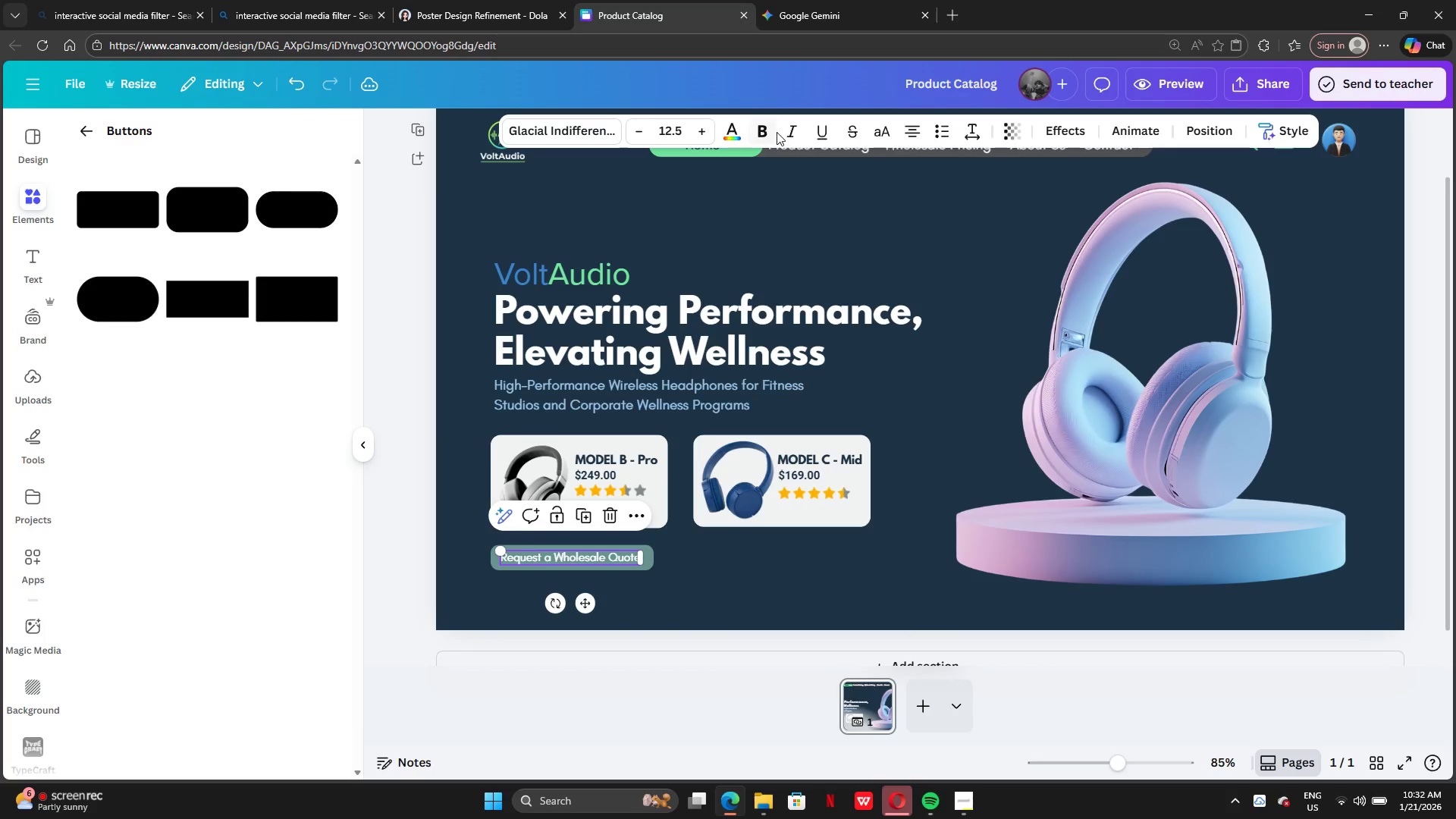 
left_click([761, 137])
 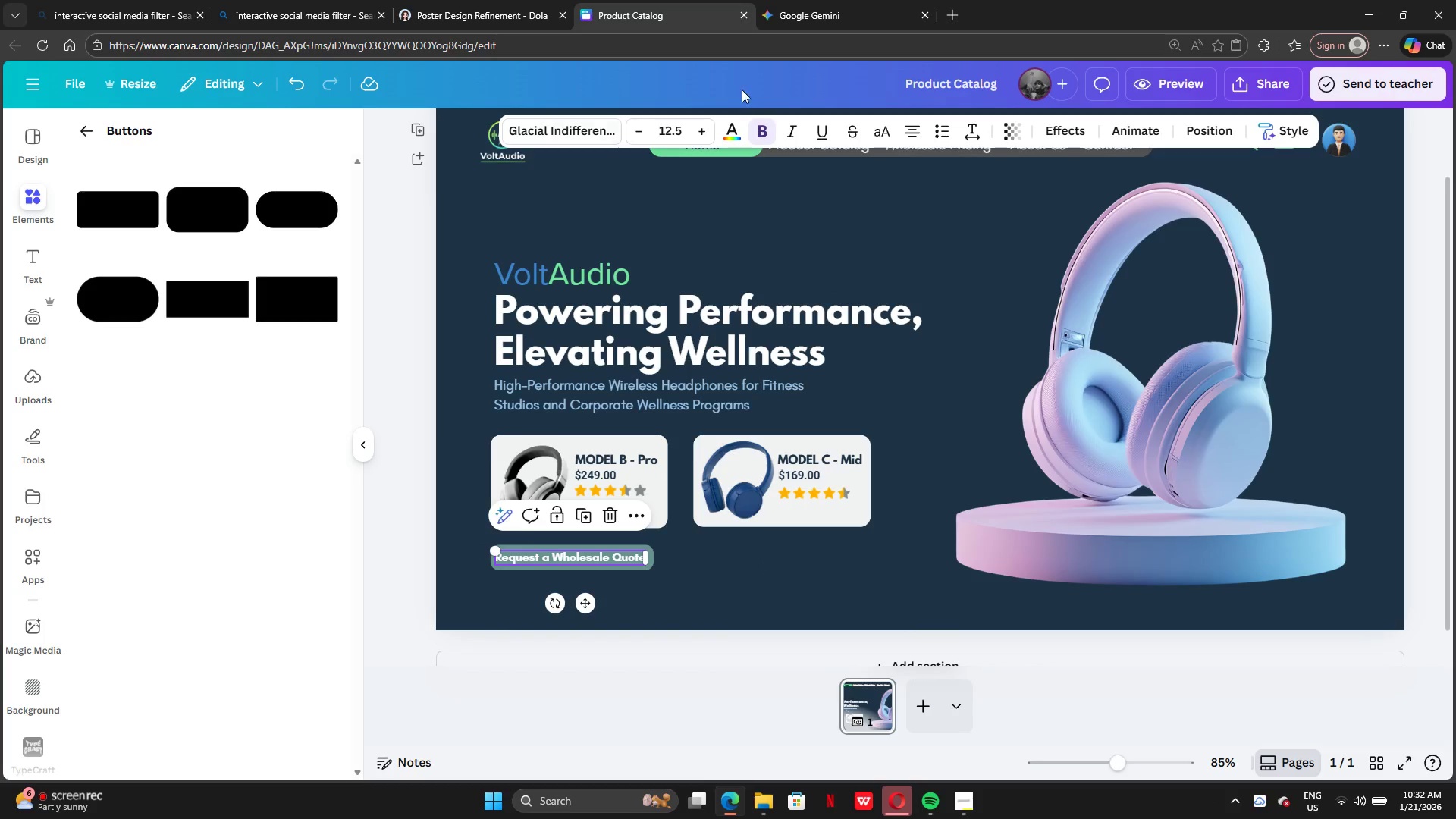 
mouse_move([771, 128])
 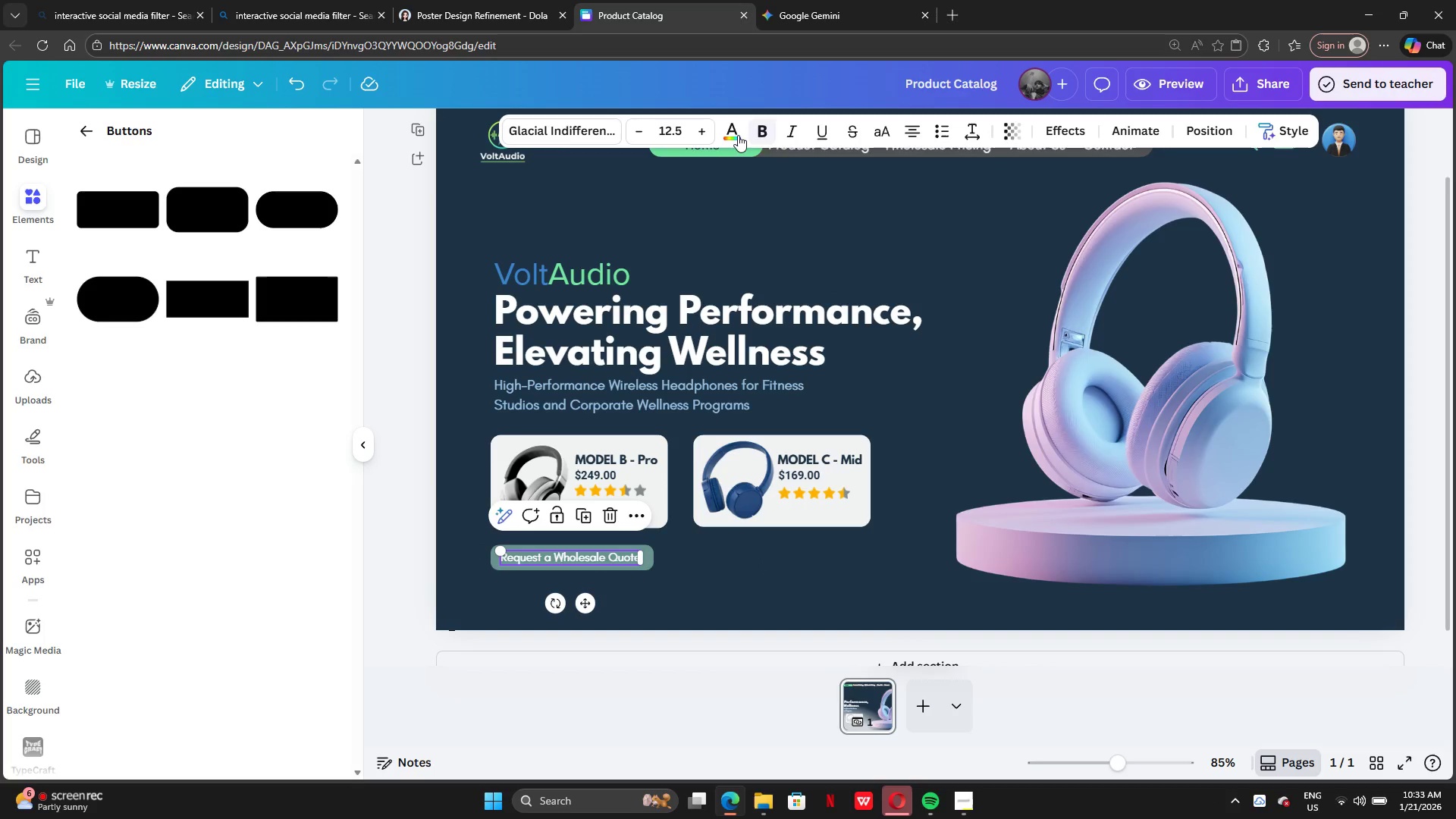 
double_click([736, 136])
 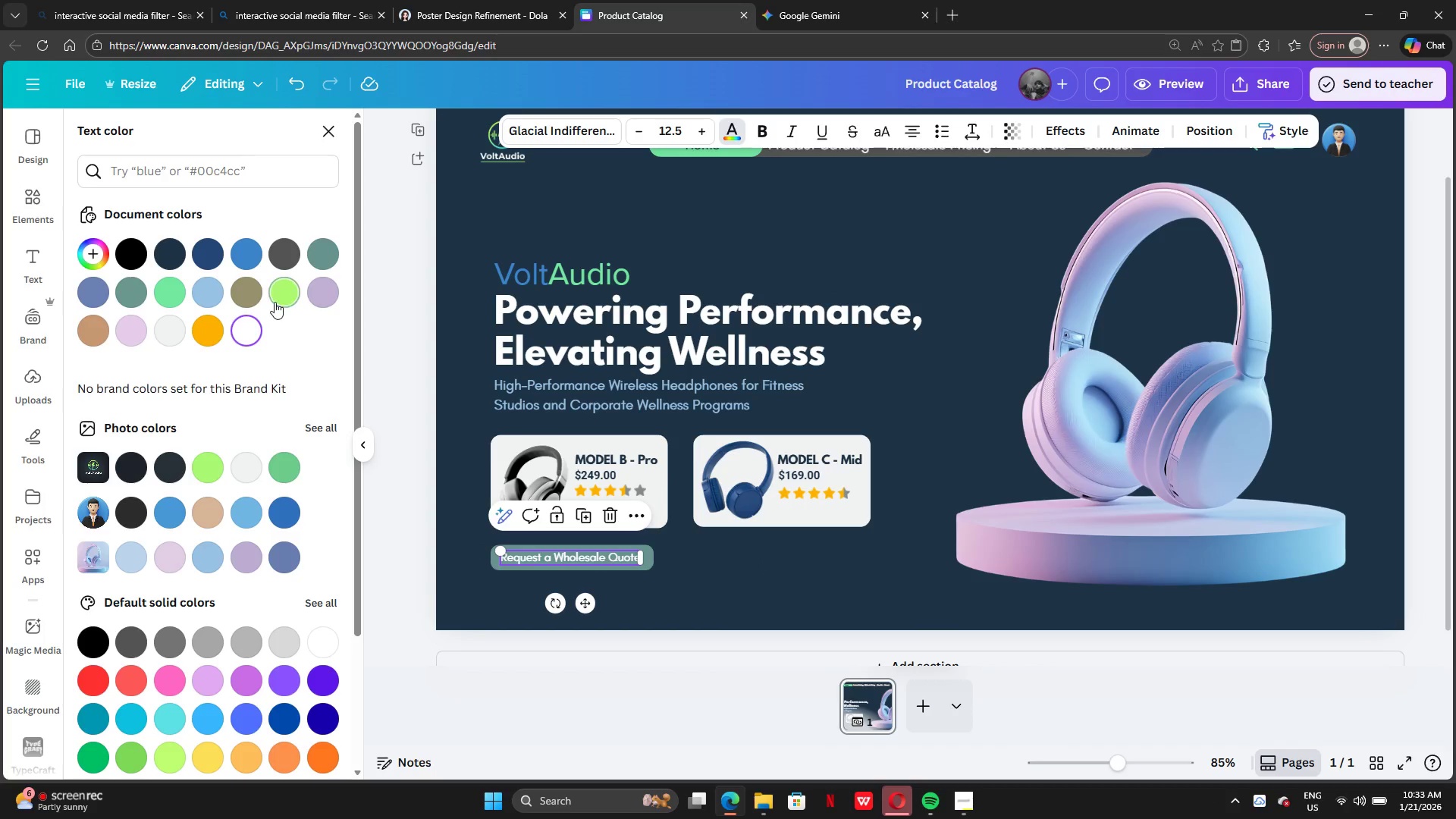 
left_click([281, 294])
 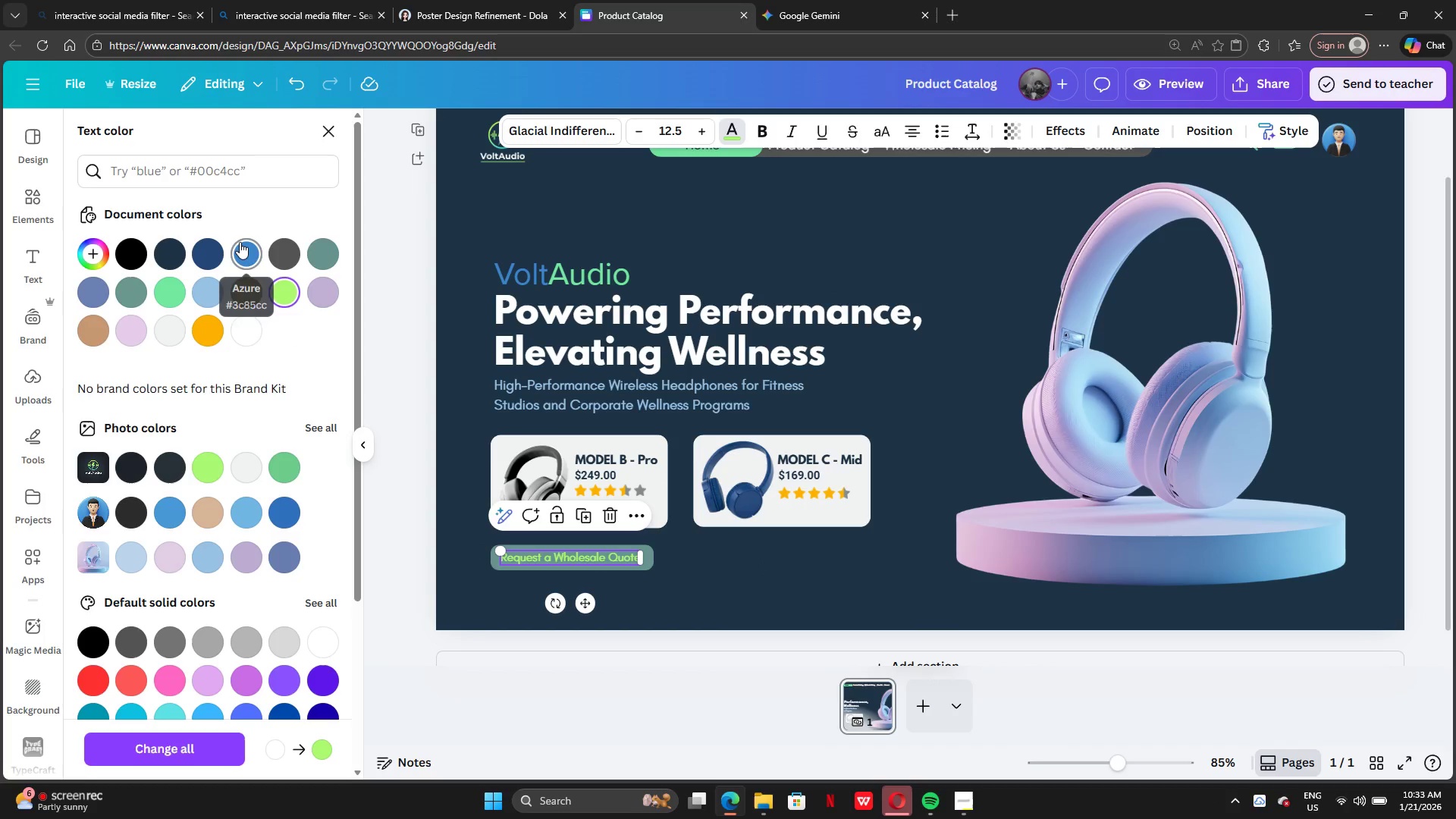 
double_click([196, 248])
 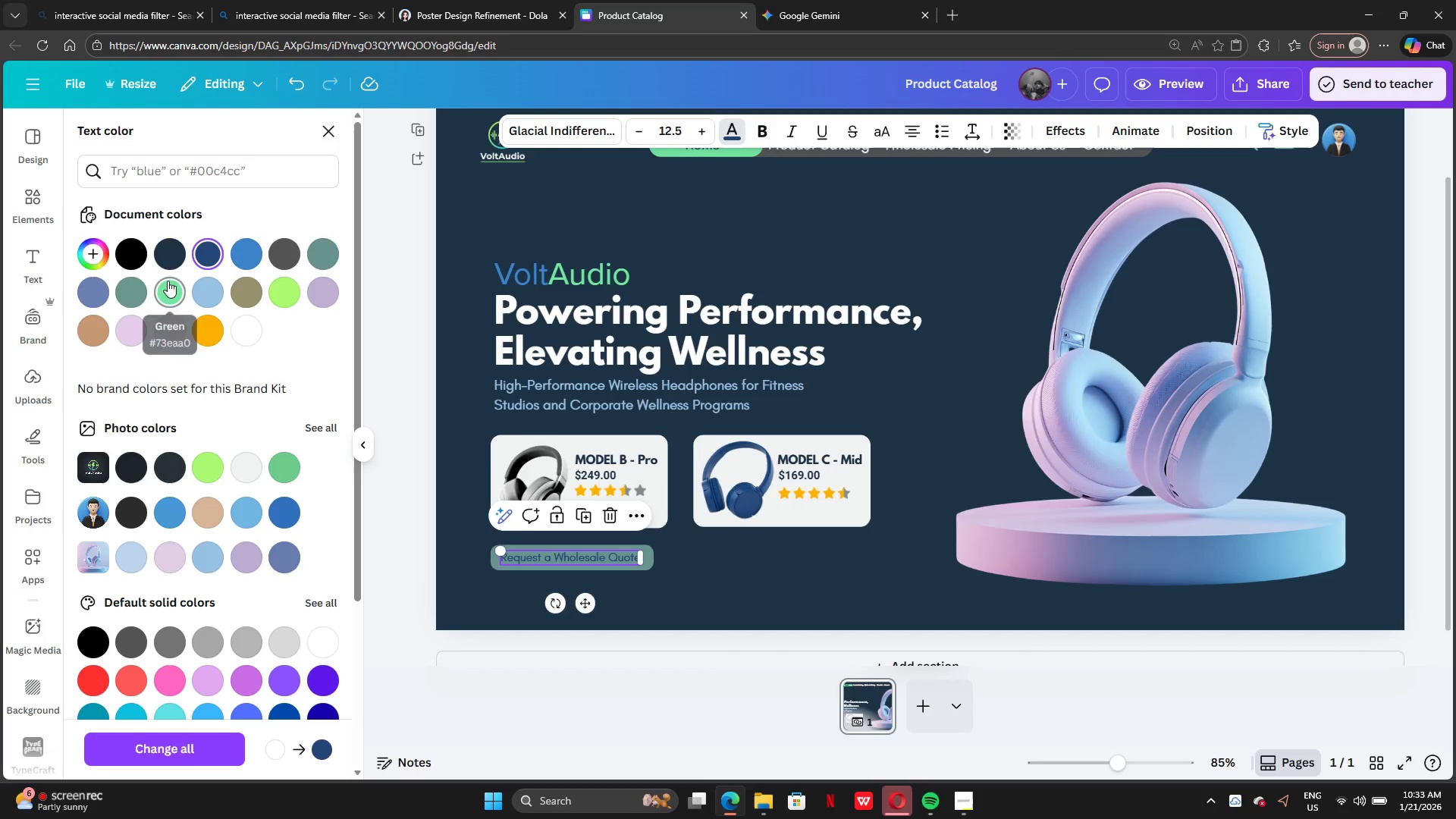 
left_click([173, 258])
 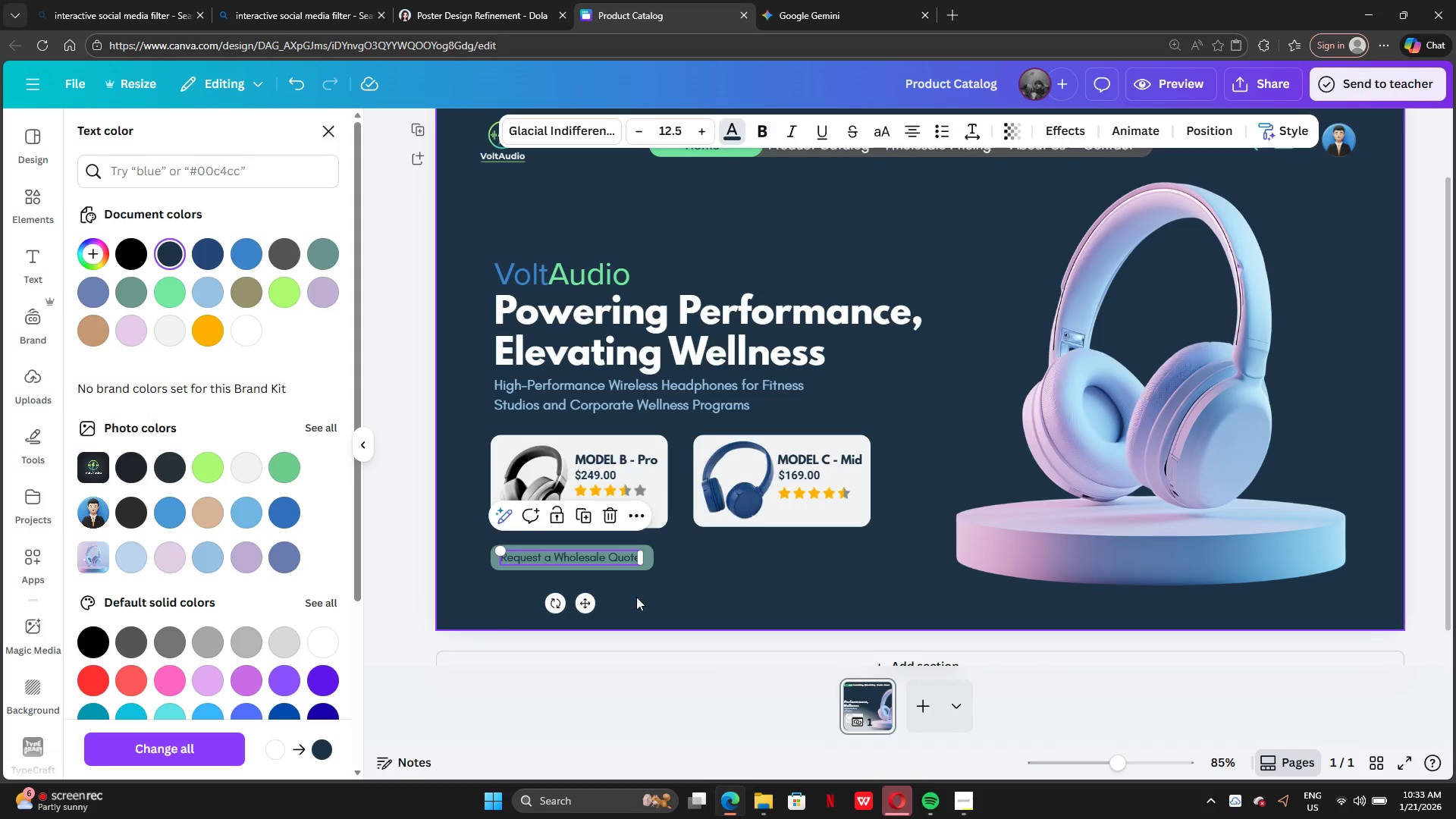 
left_click([637, 597])
 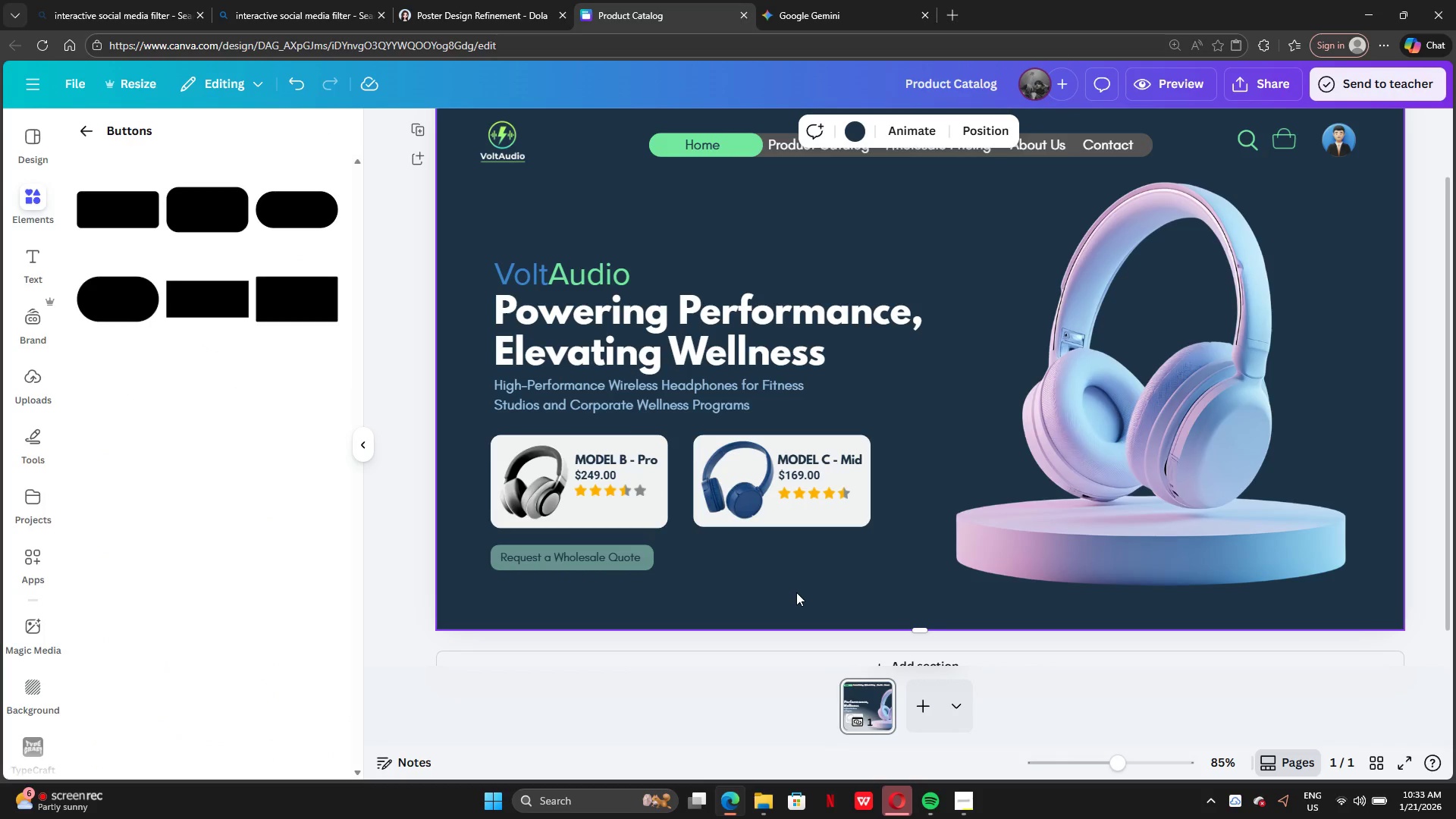 
scroll: coordinate [990, 579], scroll_direction: up, amount: 2.0
 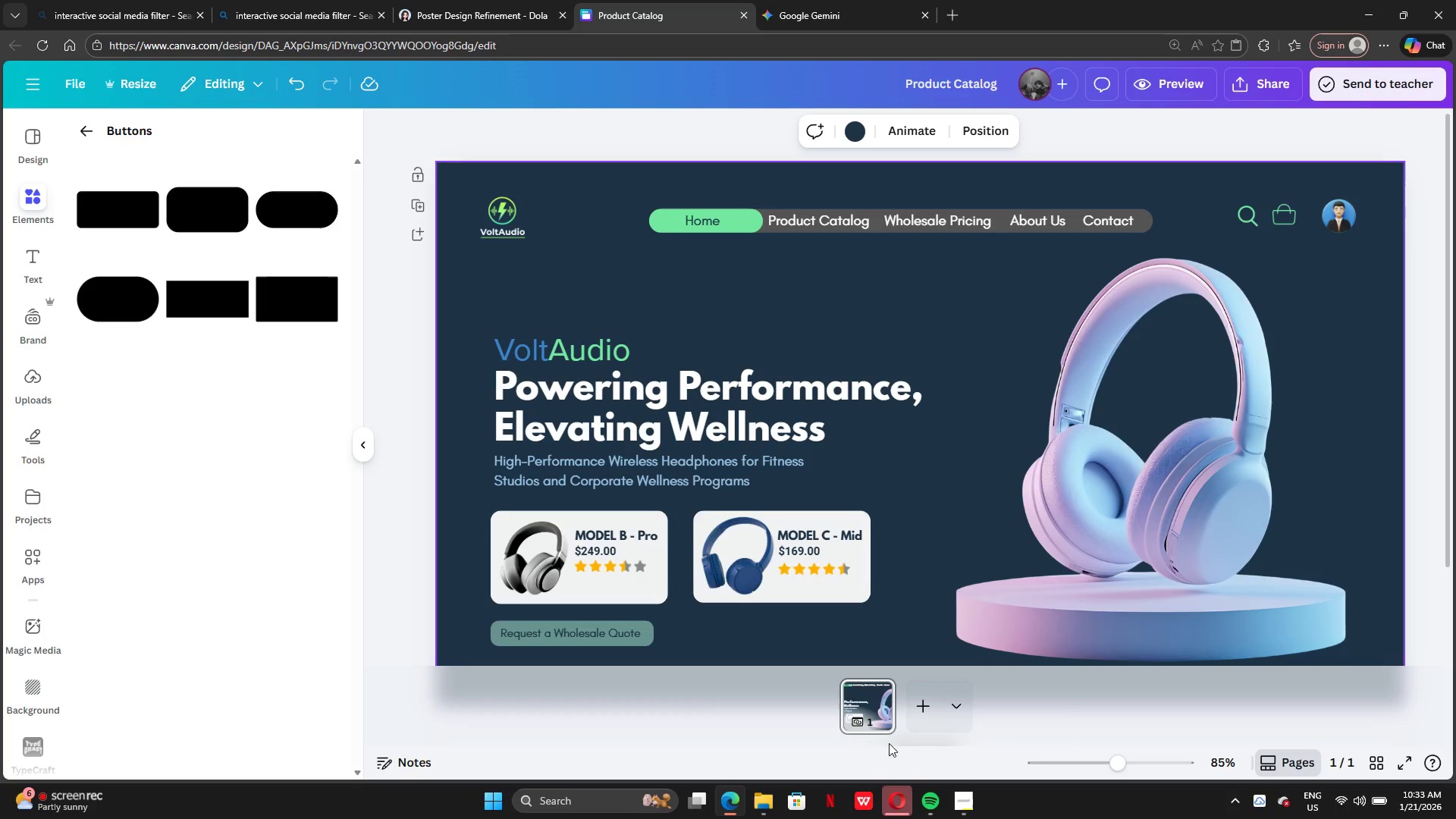 
wait(7.02)
 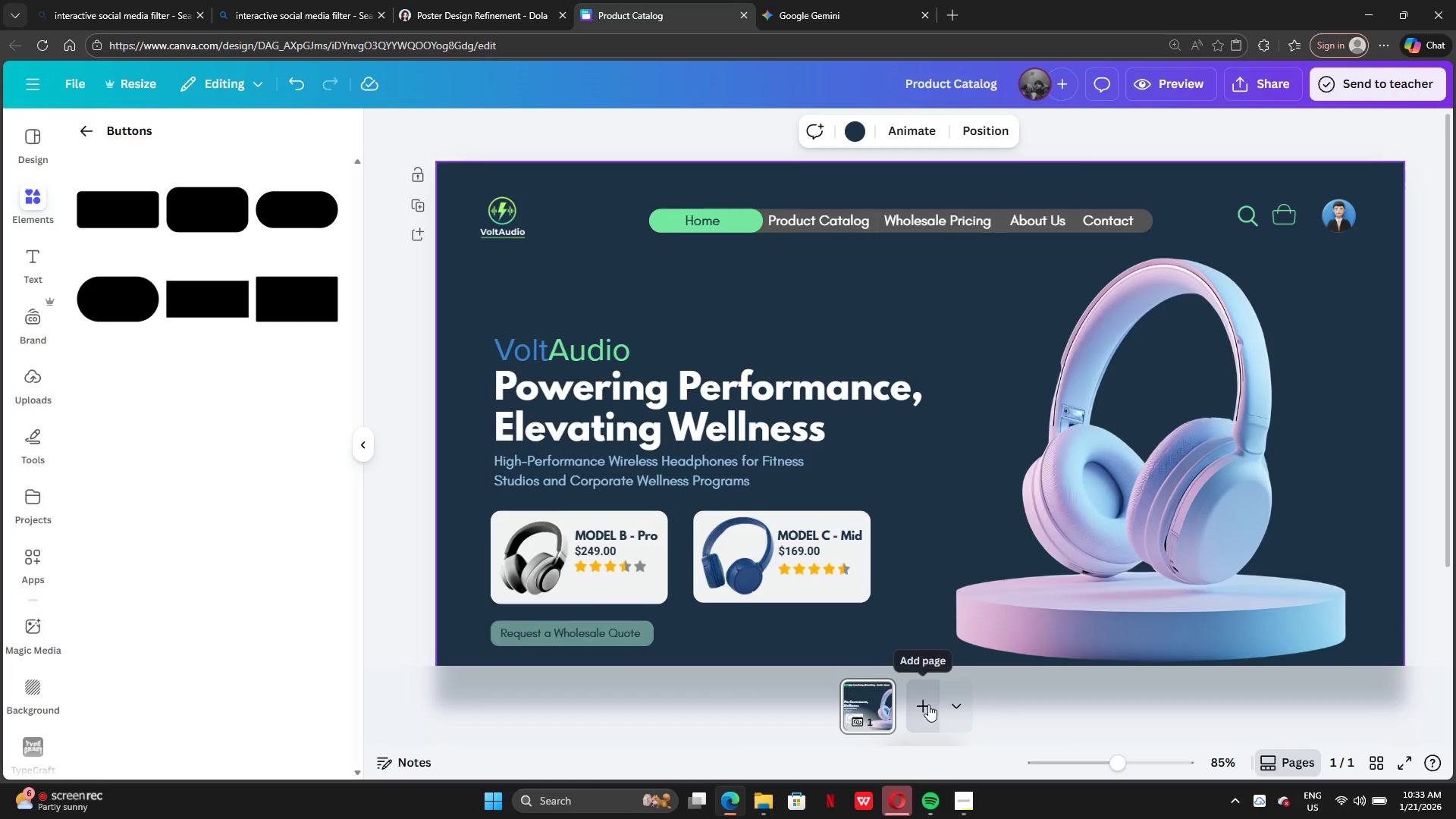 
left_click([874, 696])
 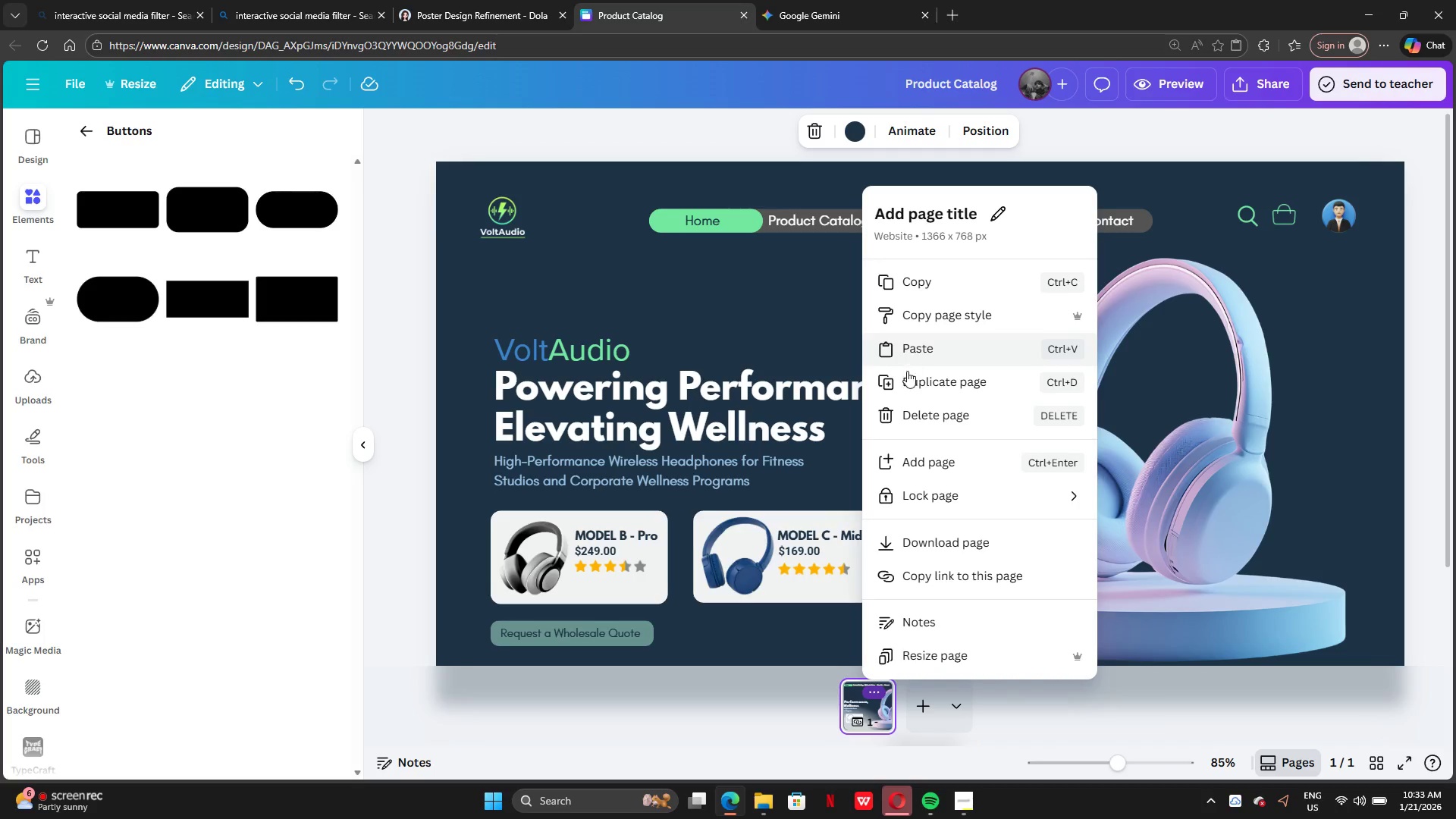 
left_click([911, 386])
 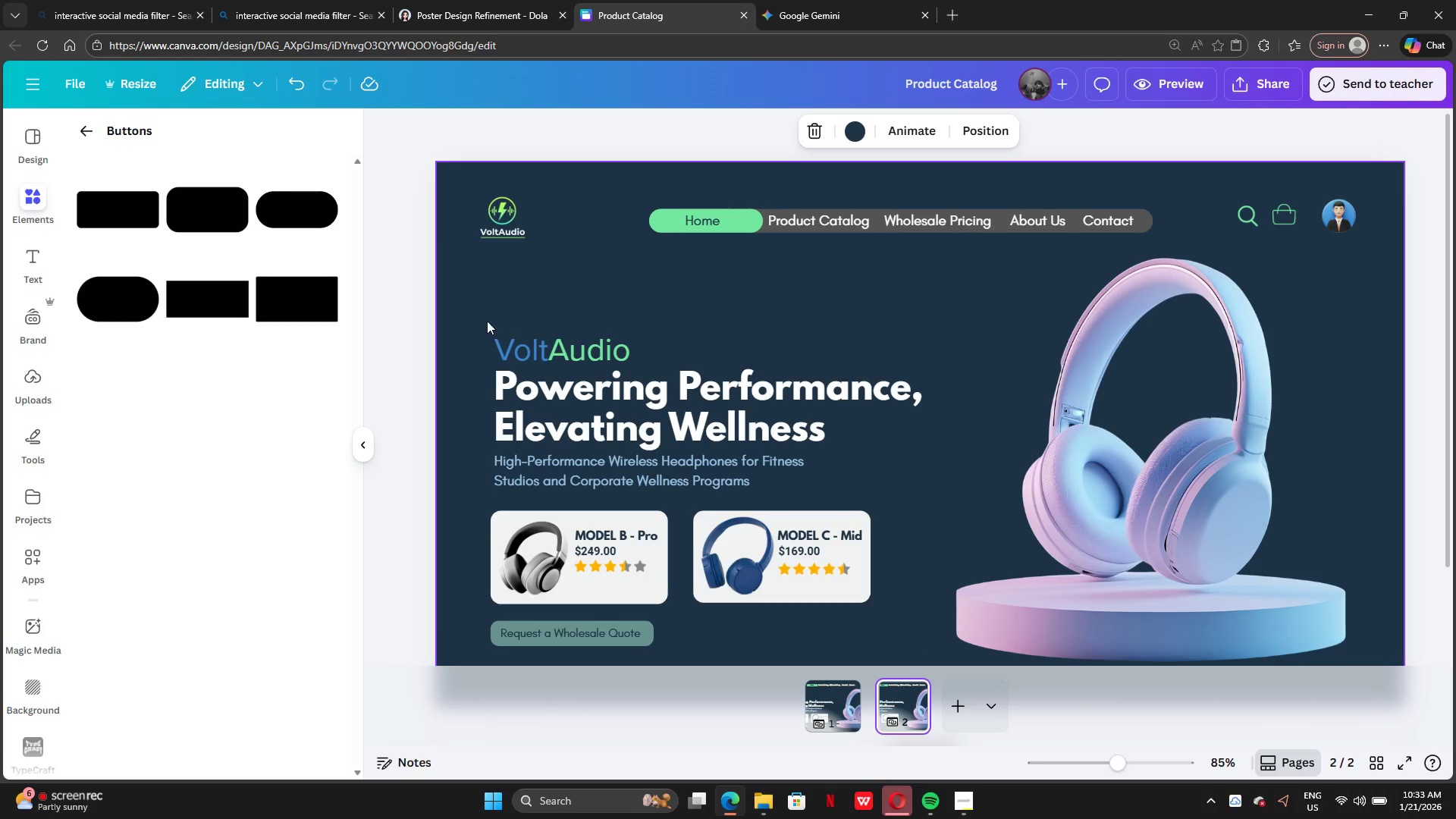 
left_click_drag(start_coordinate=[475, 381], to_coordinate=[859, 485])
 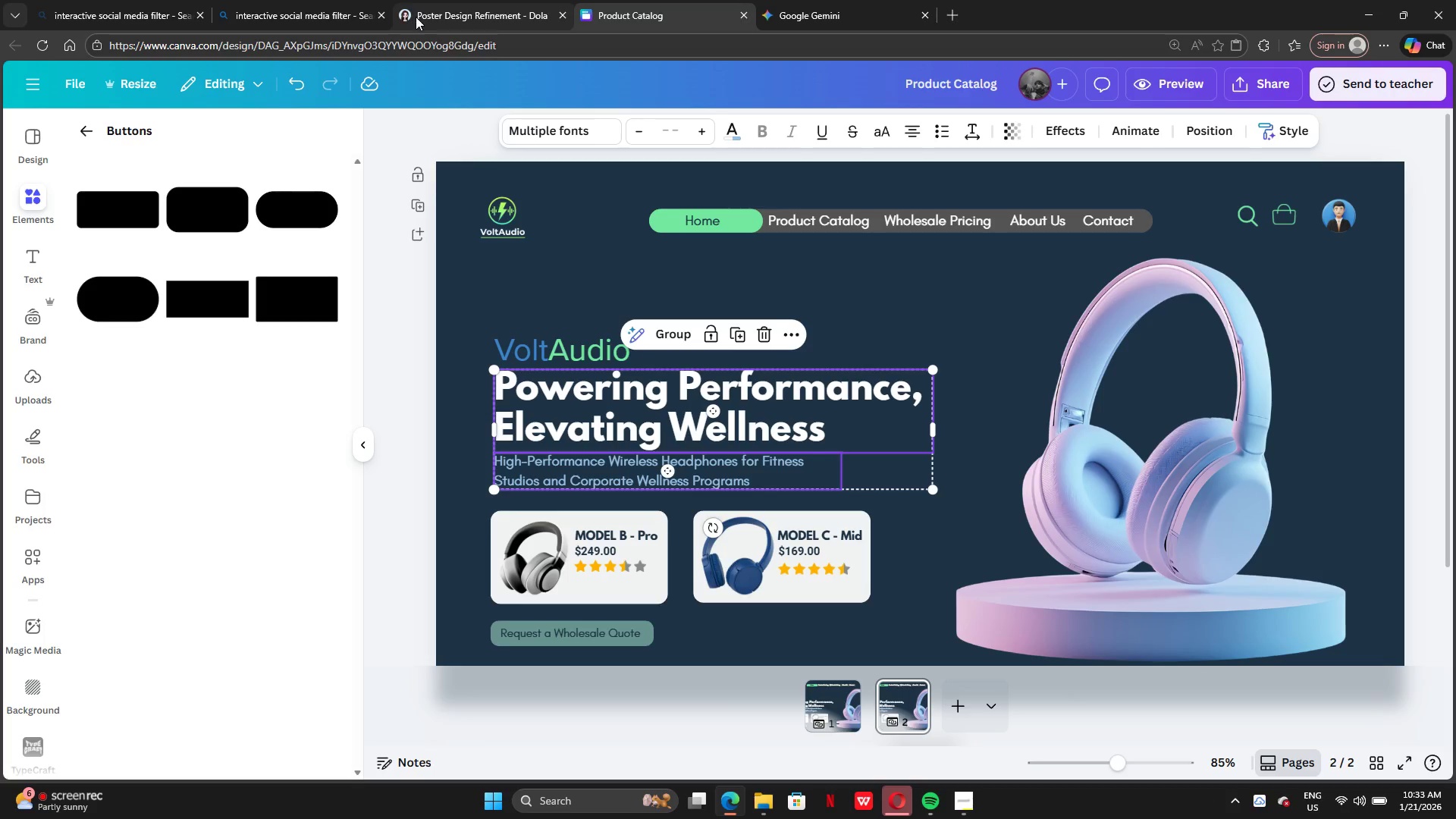 
left_click([416, 17])
 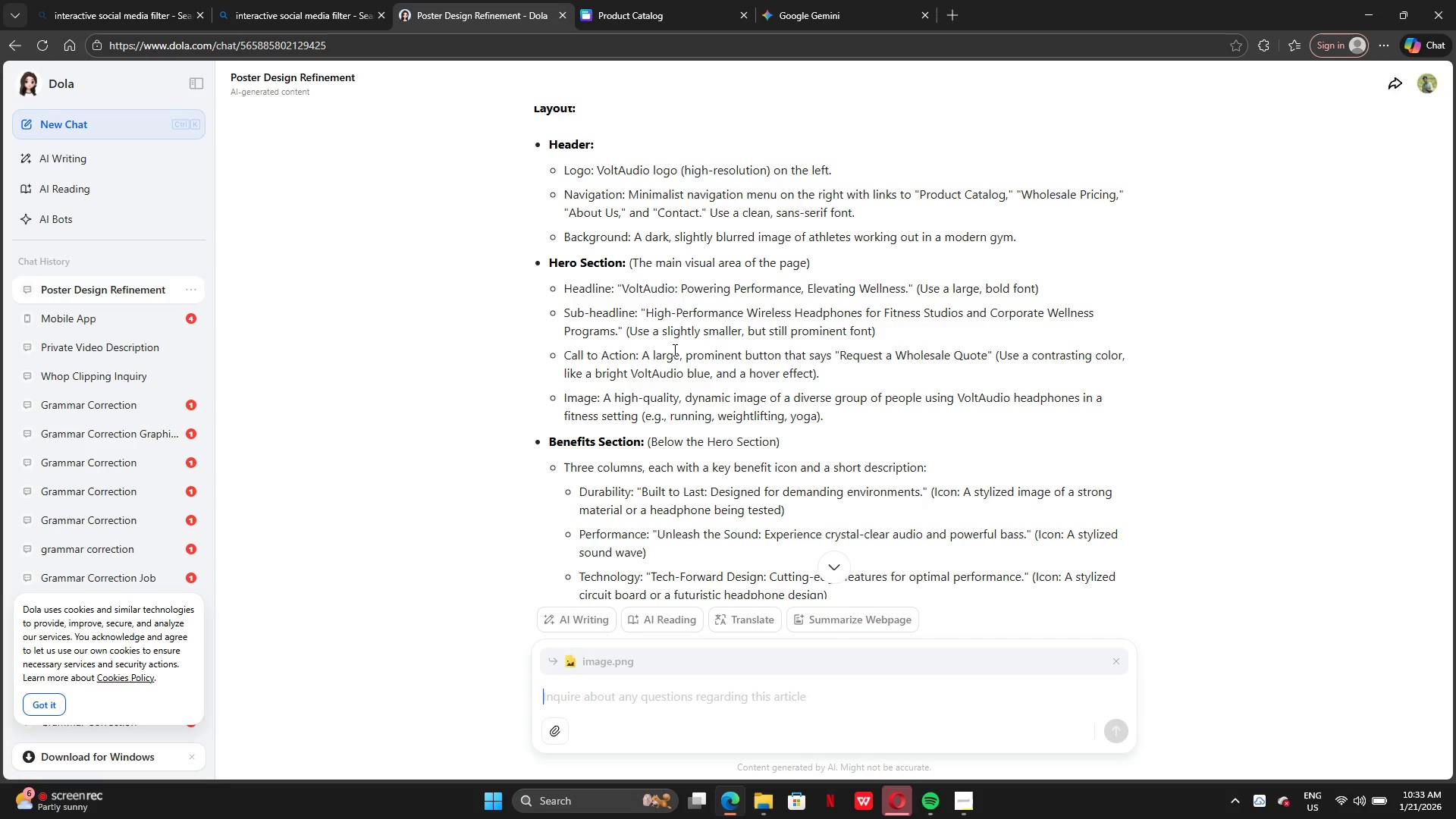 
wait(6.25)
 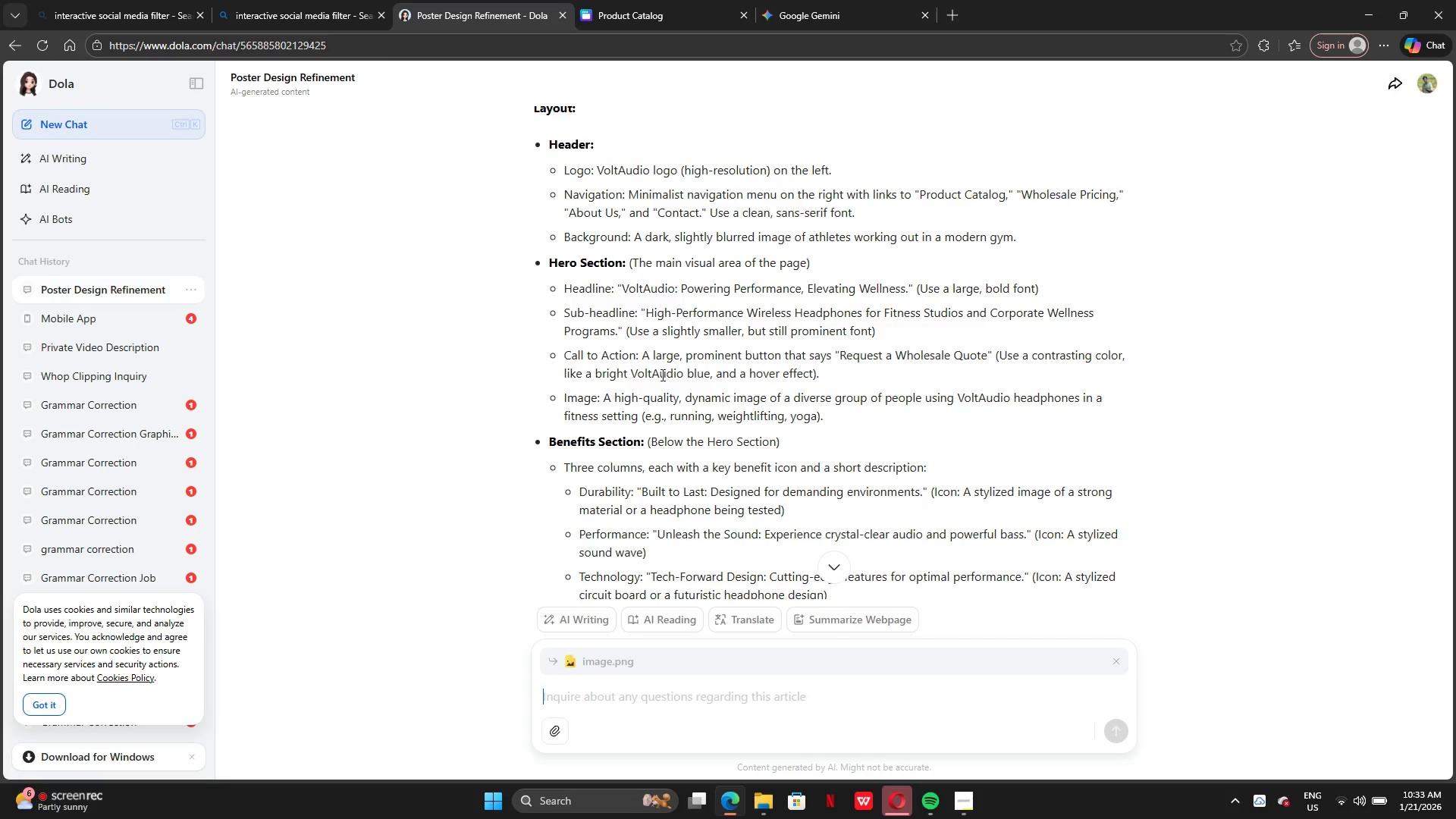 
scroll: coordinate [648, 336], scroll_direction: up, amount: 1.0
 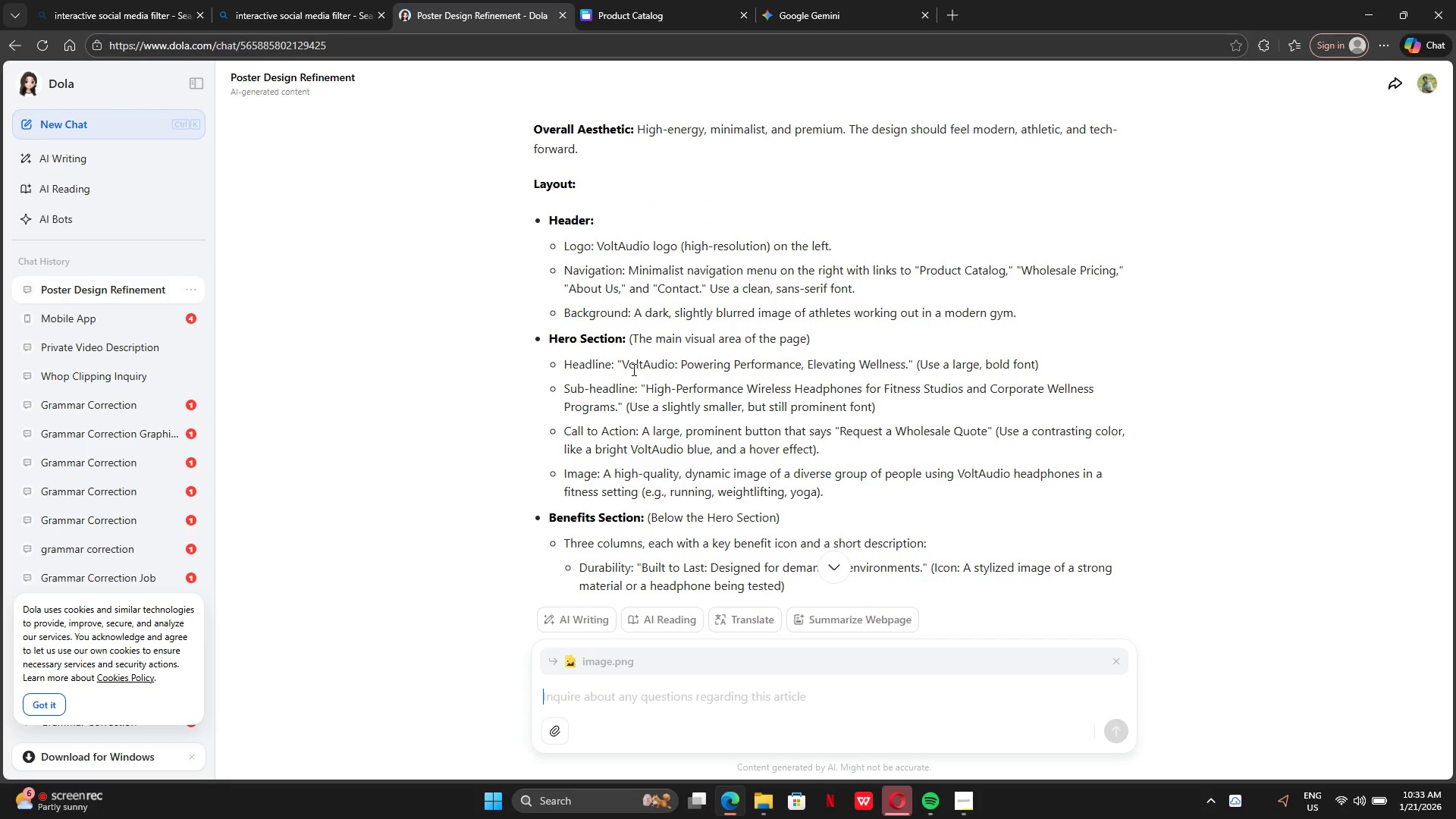 
scroll: coordinate [651, 513], scroll_direction: down, amount: 2.0
 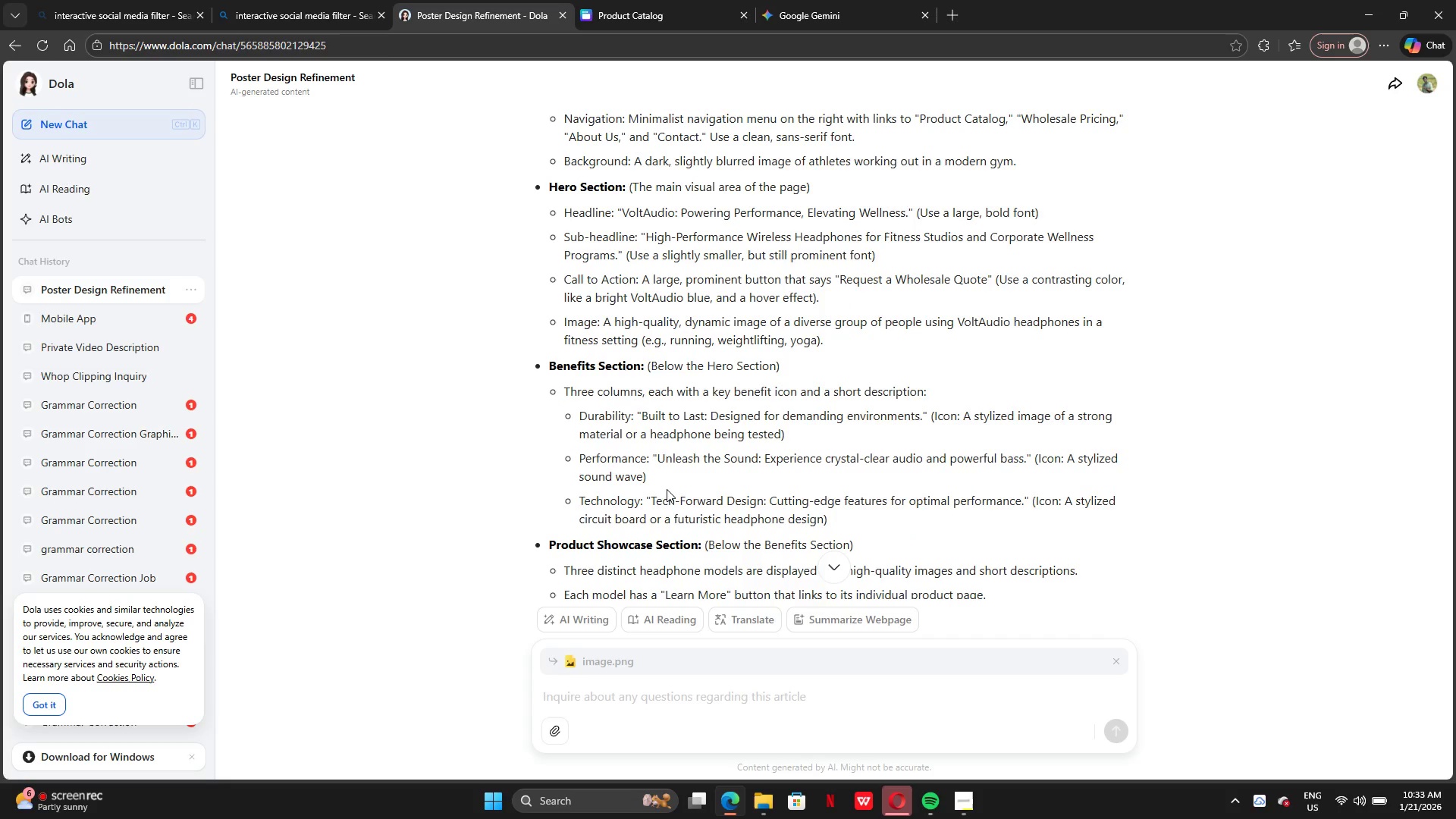 
wait(5.51)
 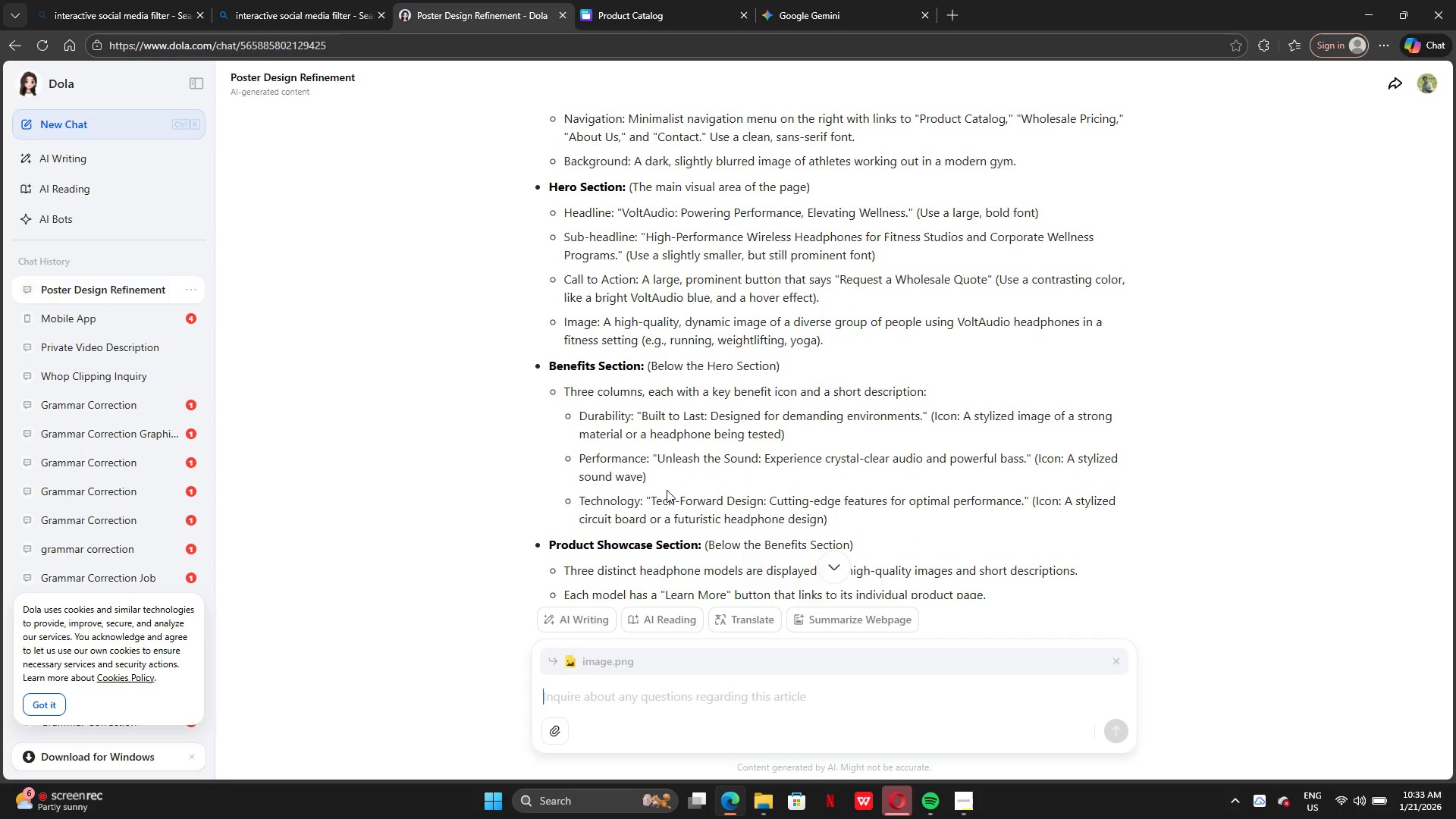 
scroll: coordinate [668, 485], scroll_direction: down, amount: 2.0
 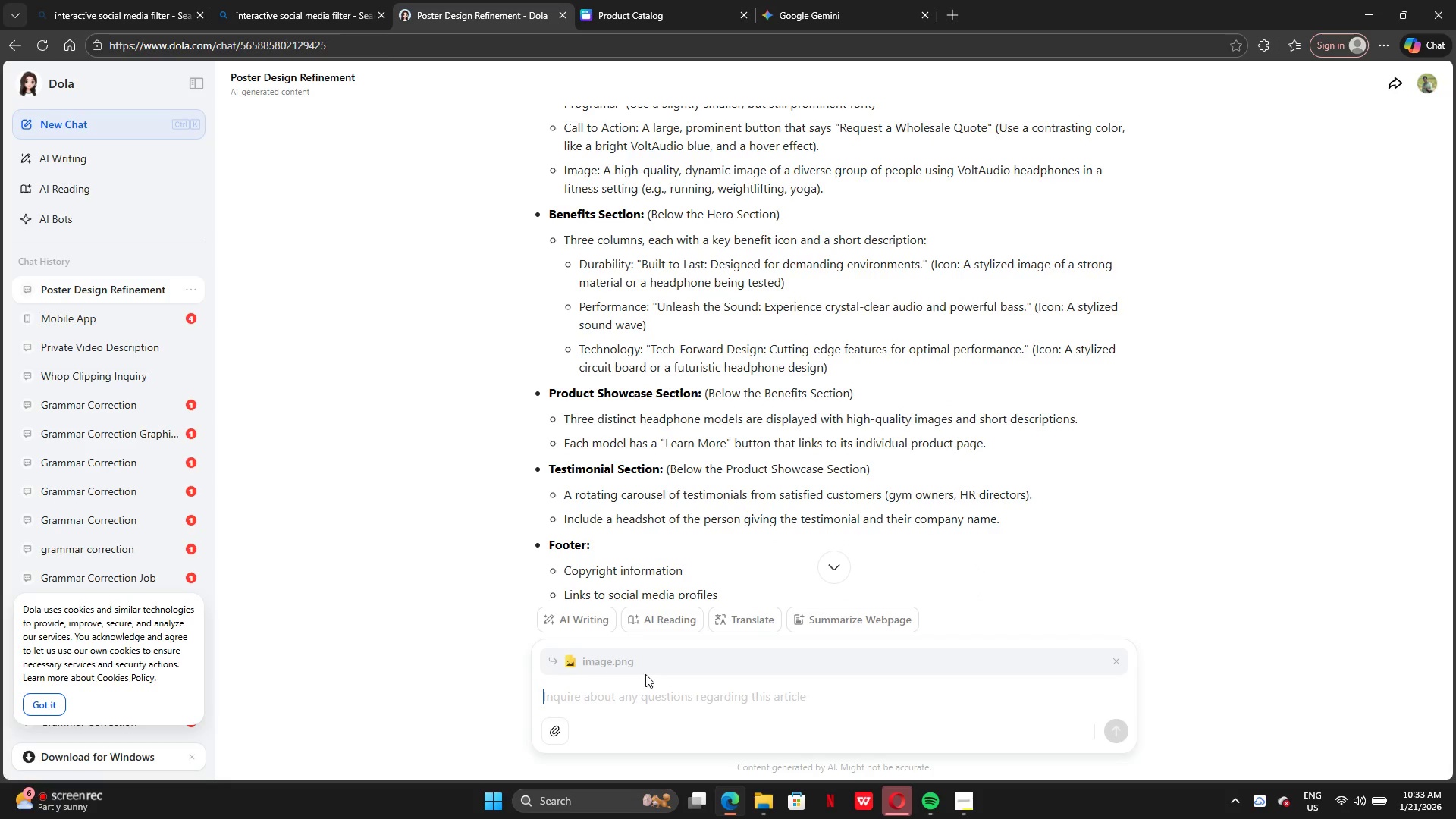 
type(Wa)
key(Backspace)
type(hat d)
key(Backspace)
type(shoulf)
key(Backspace)
type(d I u)
key(Backspace)
type(input on Ctalog)
key(Backspace)
key(Backspace)
key(Backspace)
key(Backspace)
key(Backspace)
type(atalog section)
 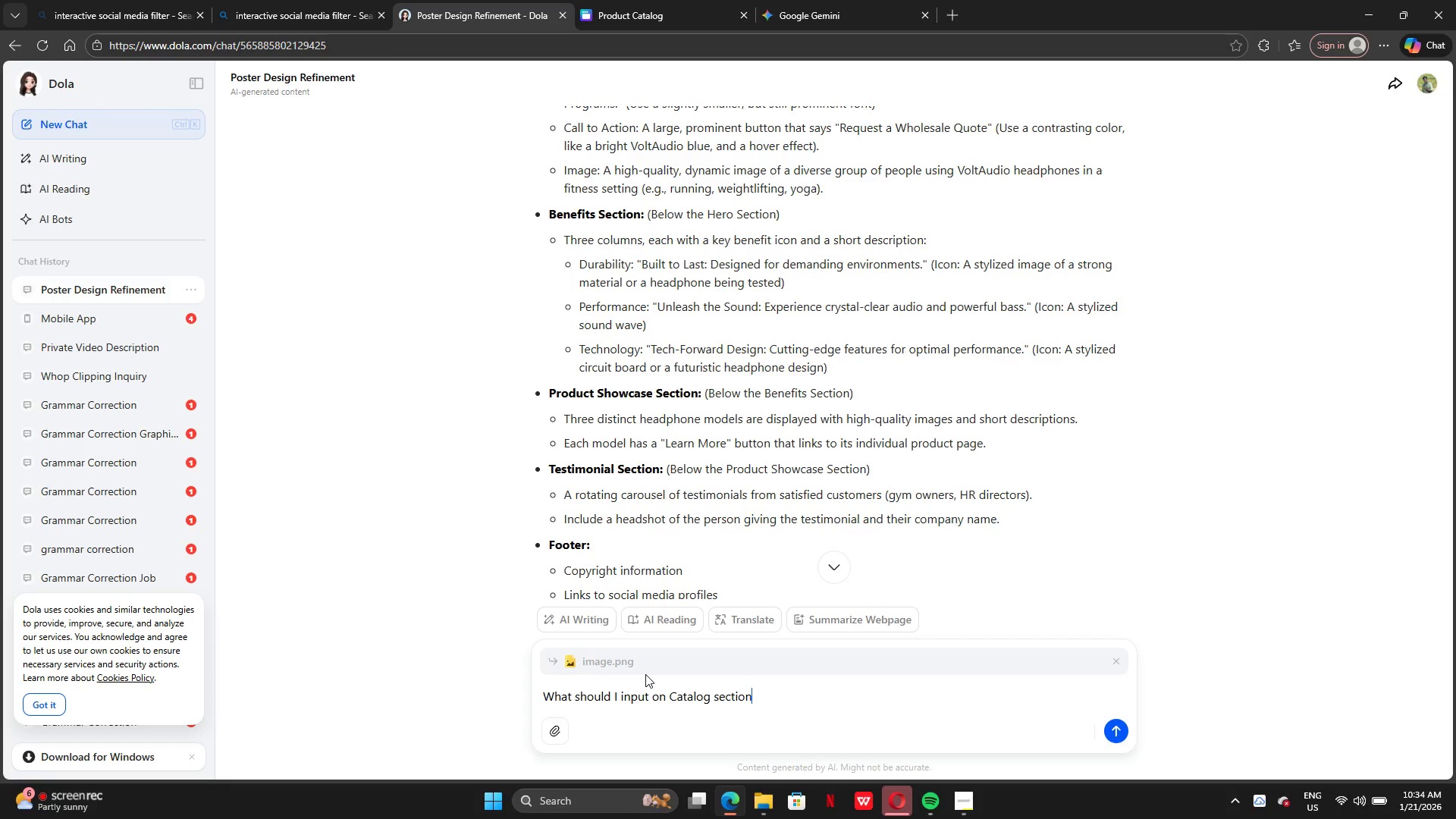 
key(Enter)
 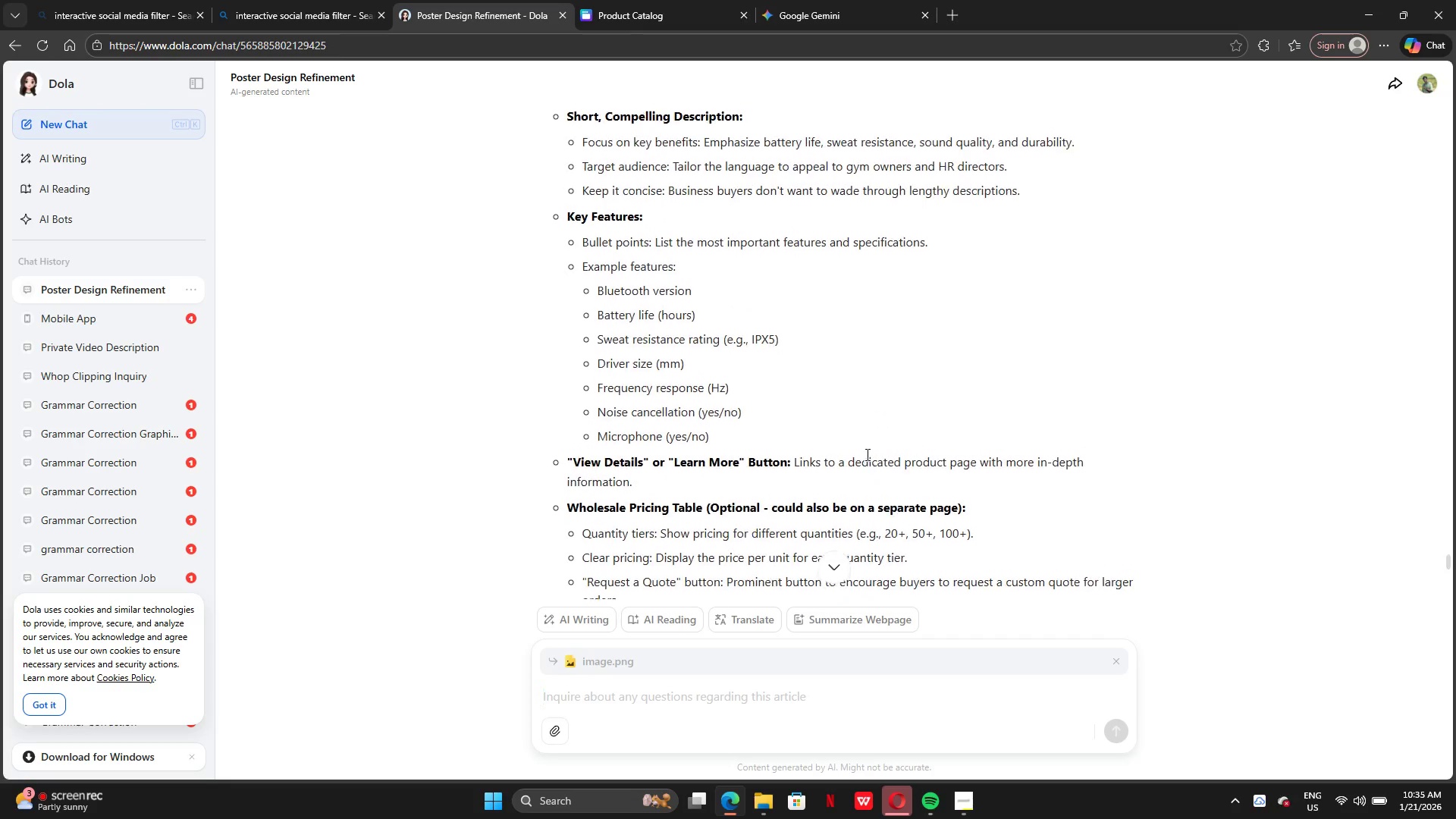 
wait(69.55)
 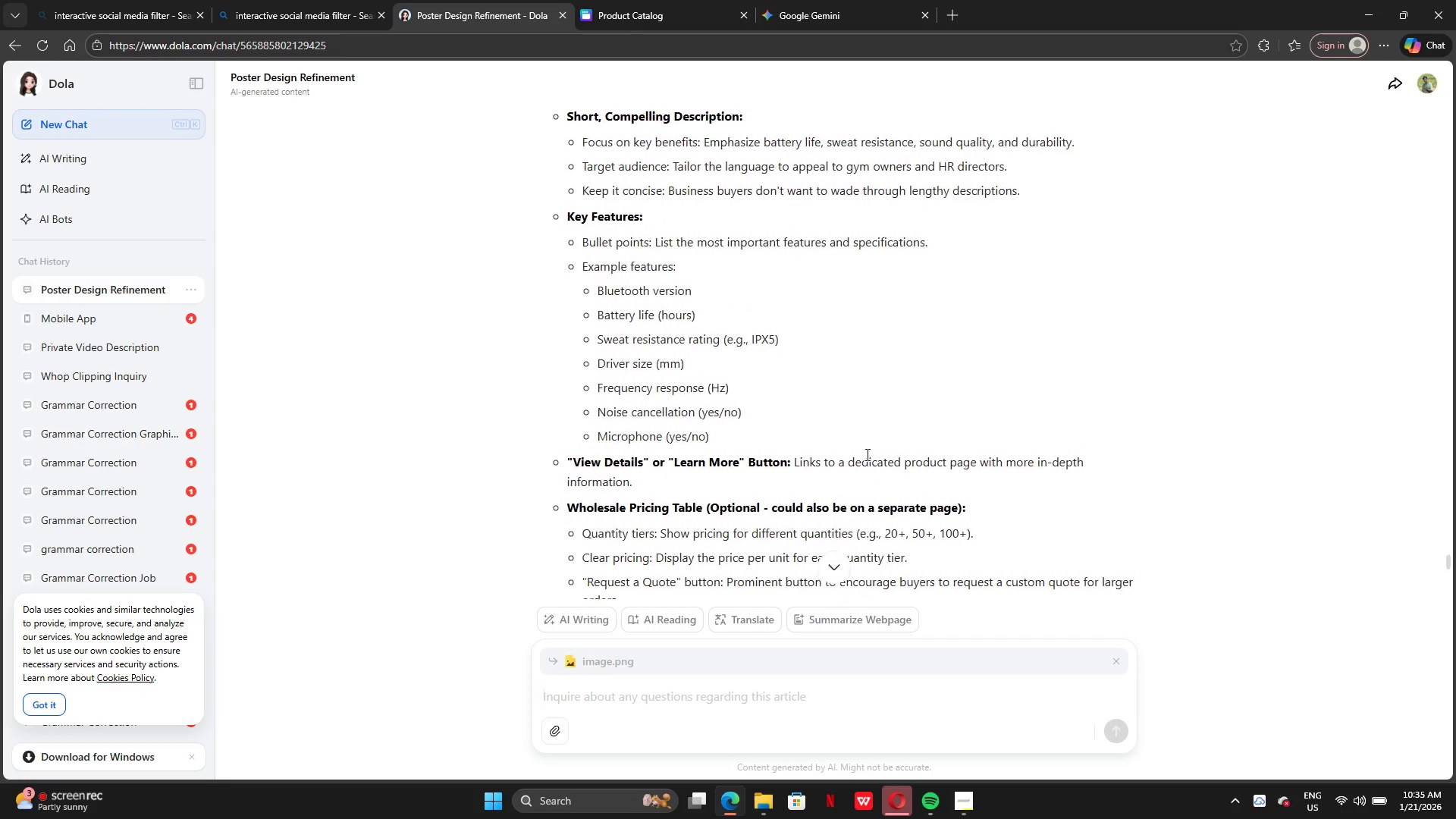 
left_click([611, 8])
 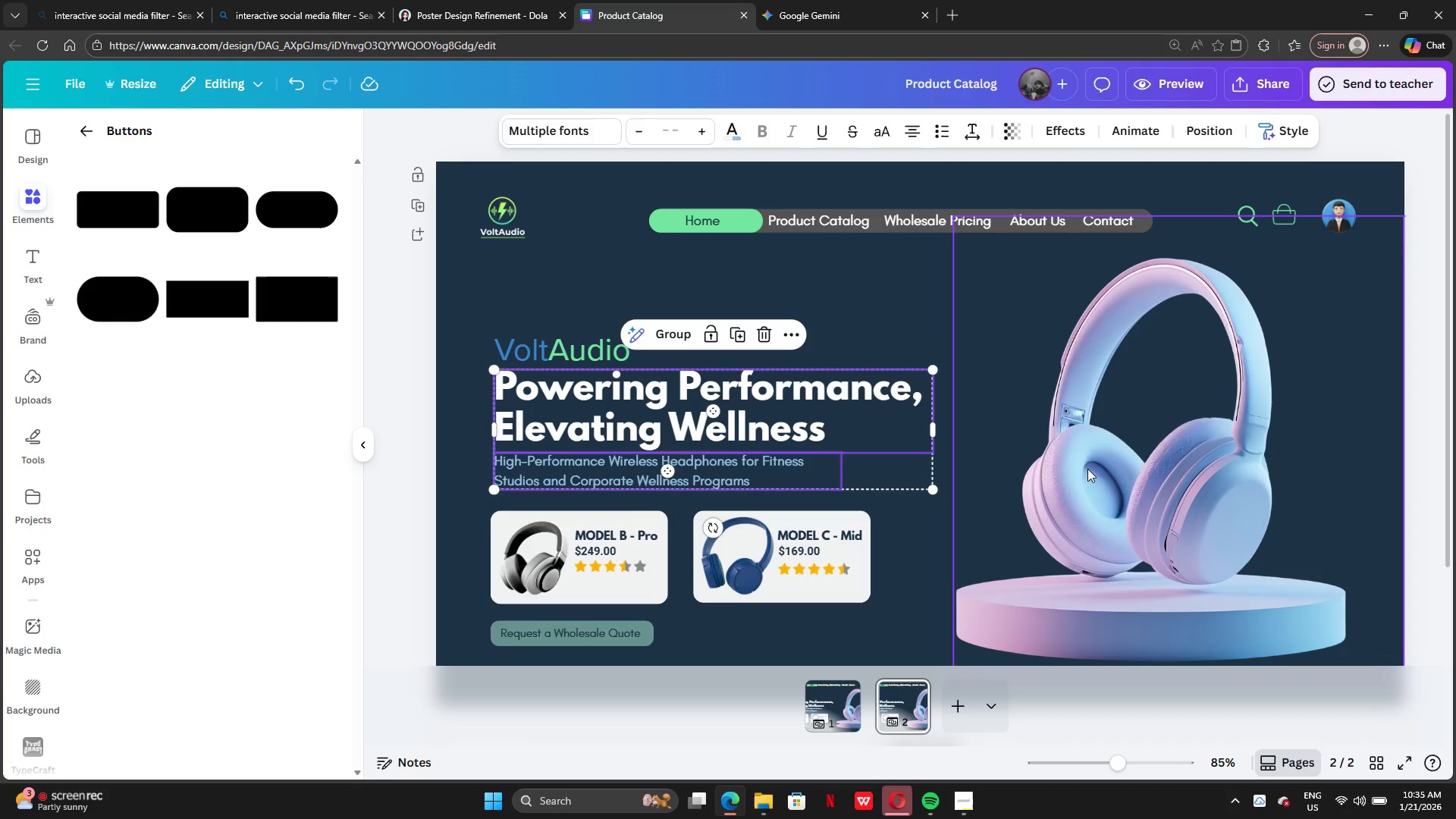 
left_click([1108, 517])
 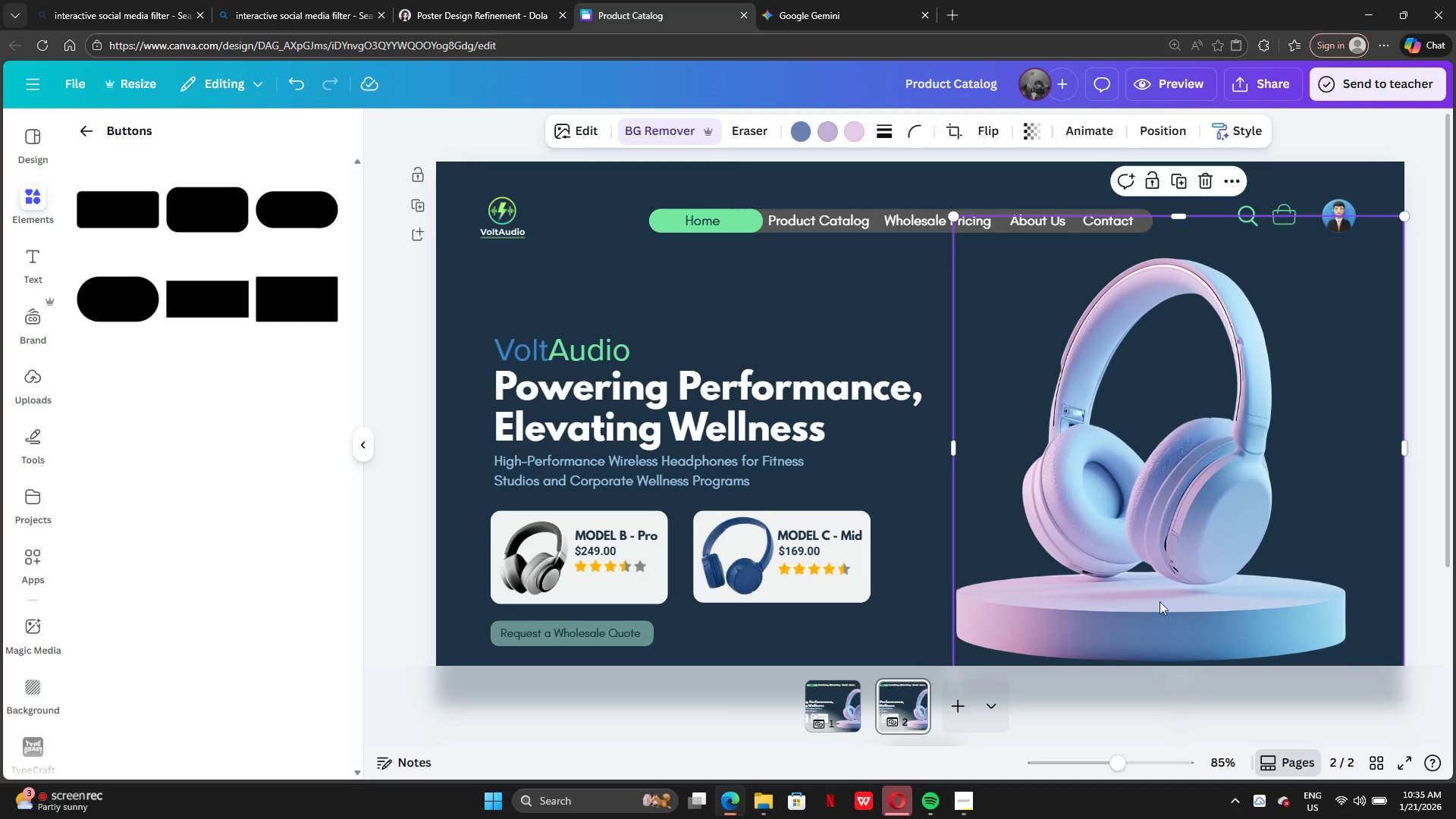 
scroll: coordinate [1159, 620], scroll_direction: down, amount: 2.0
 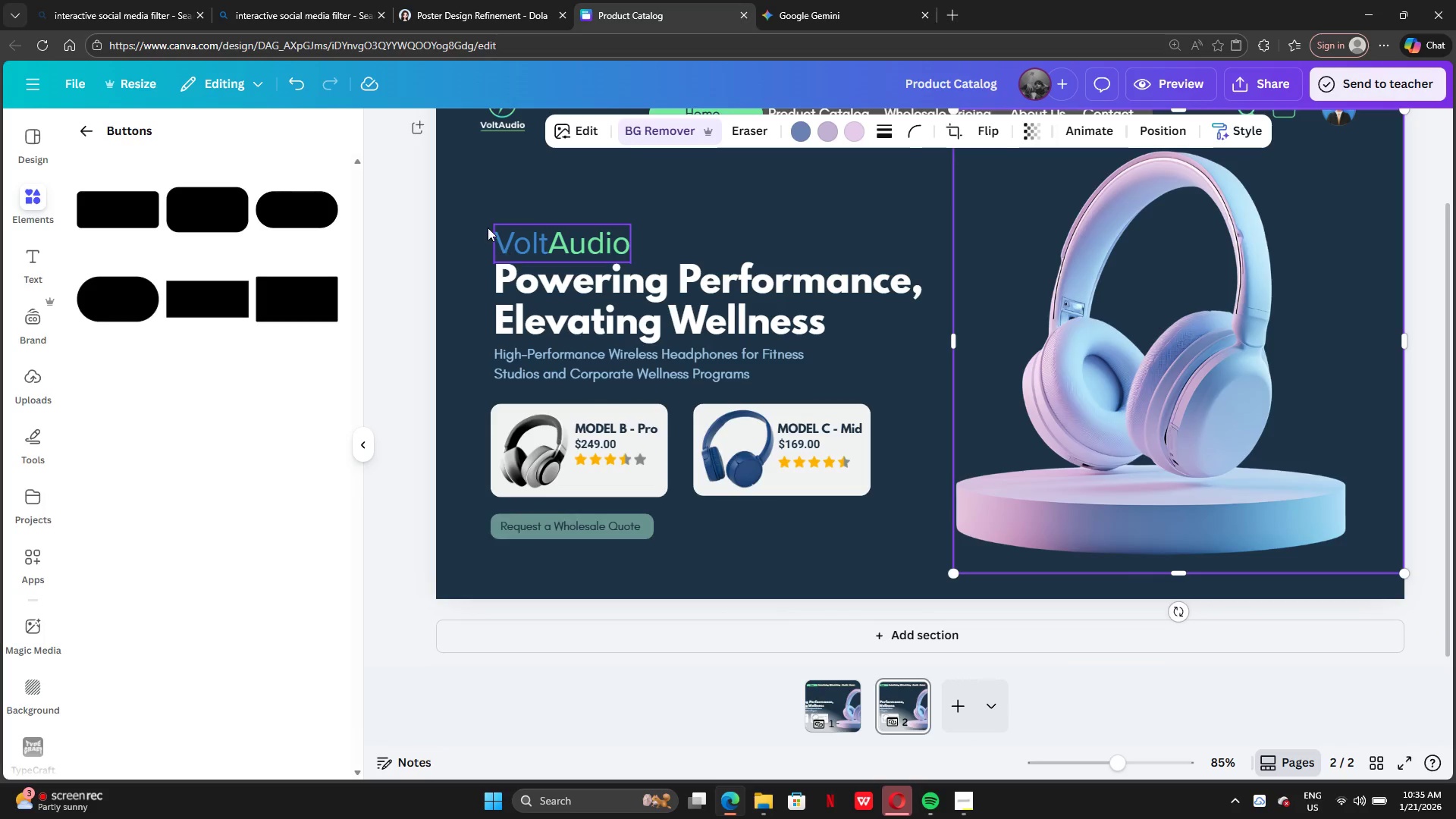 
left_click_drag(start_coordinate=[472, 261], to_coordinate=[819, 377])
 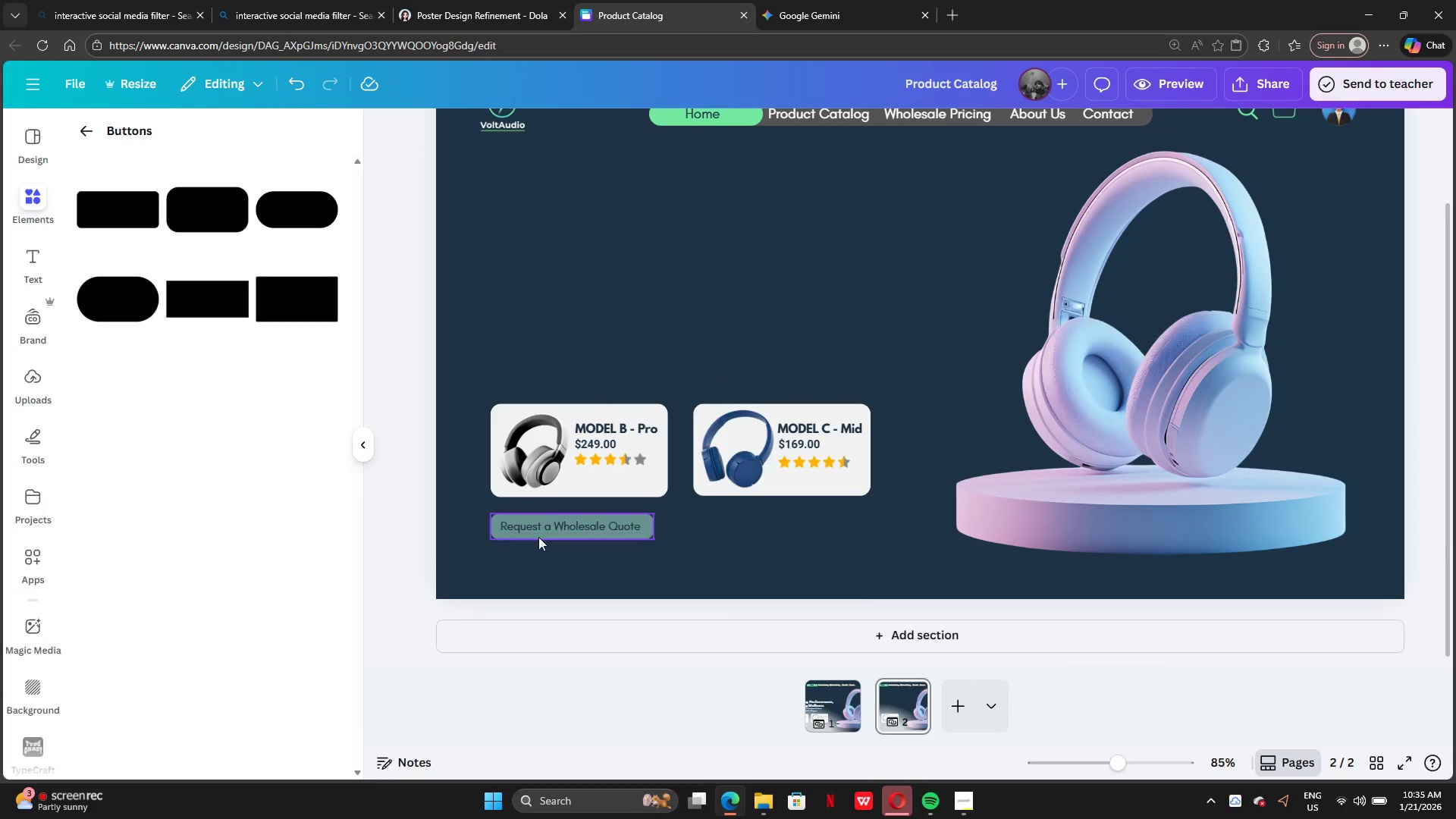 
key(Backspace)
 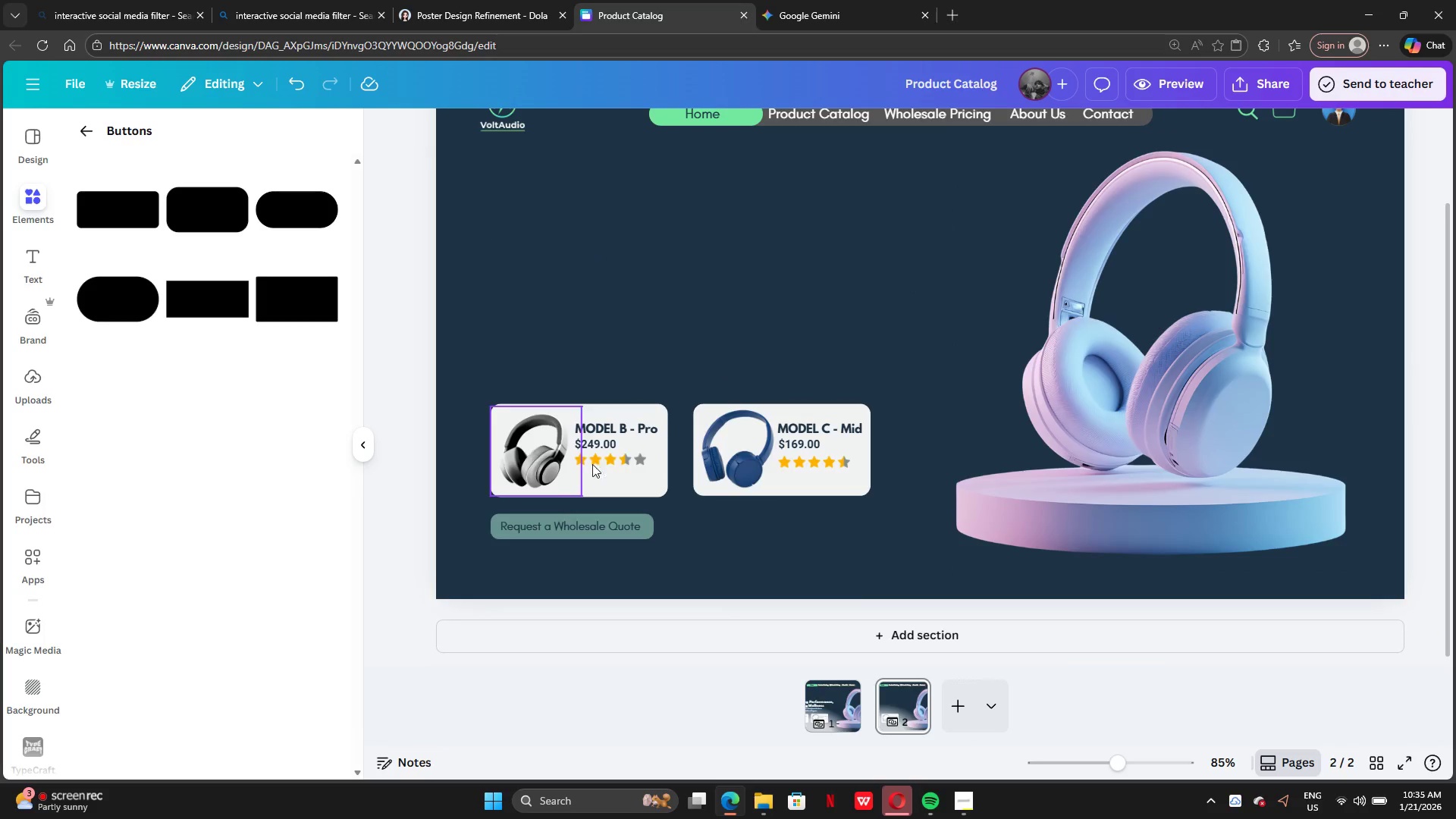 
scroll: coordinate [774, 491], scroll_direction: up, amount: 1.0
 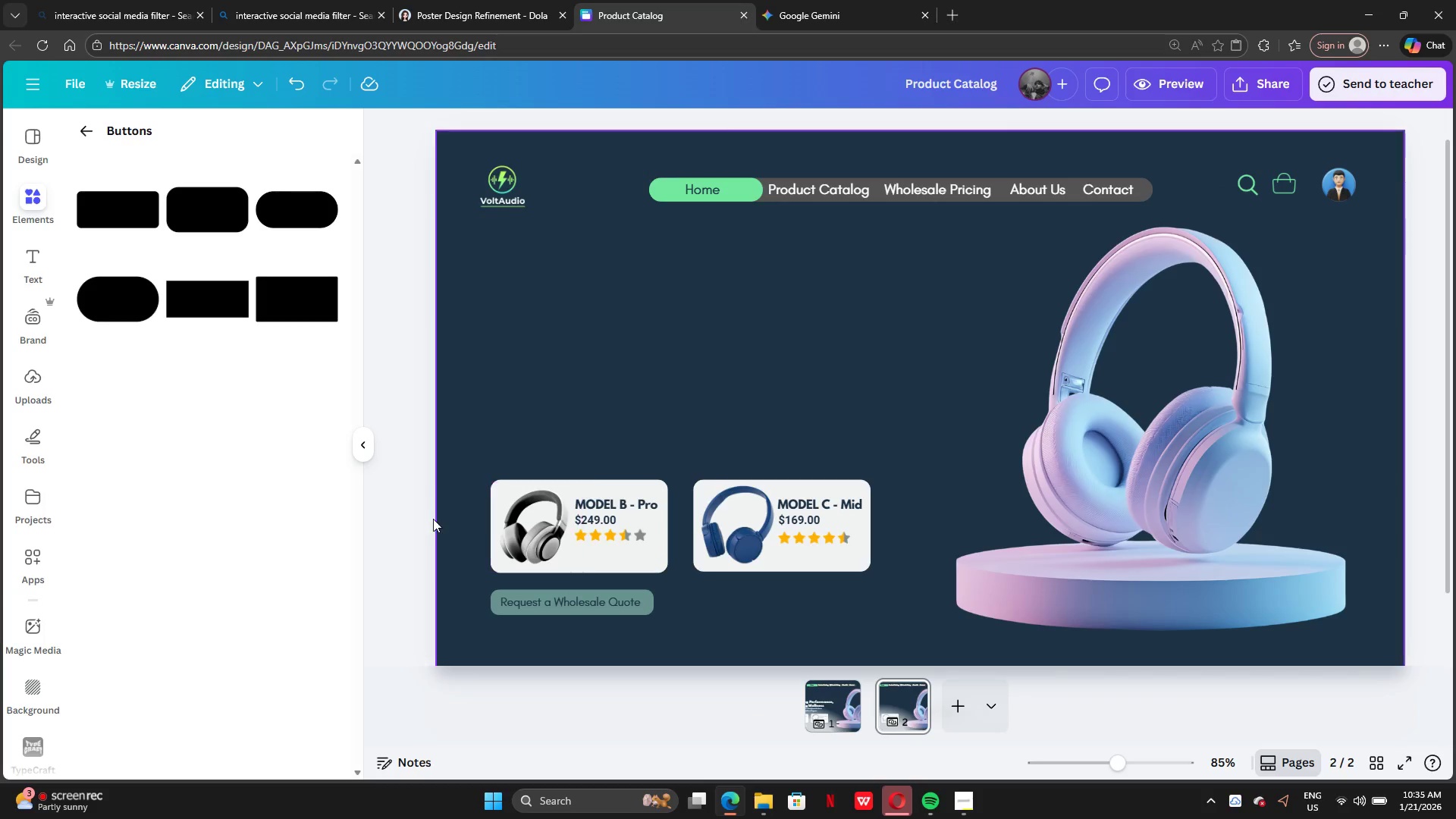 
left_click_drag(start_coordinate=[455, 487], to_coordinate=[918, 541])
 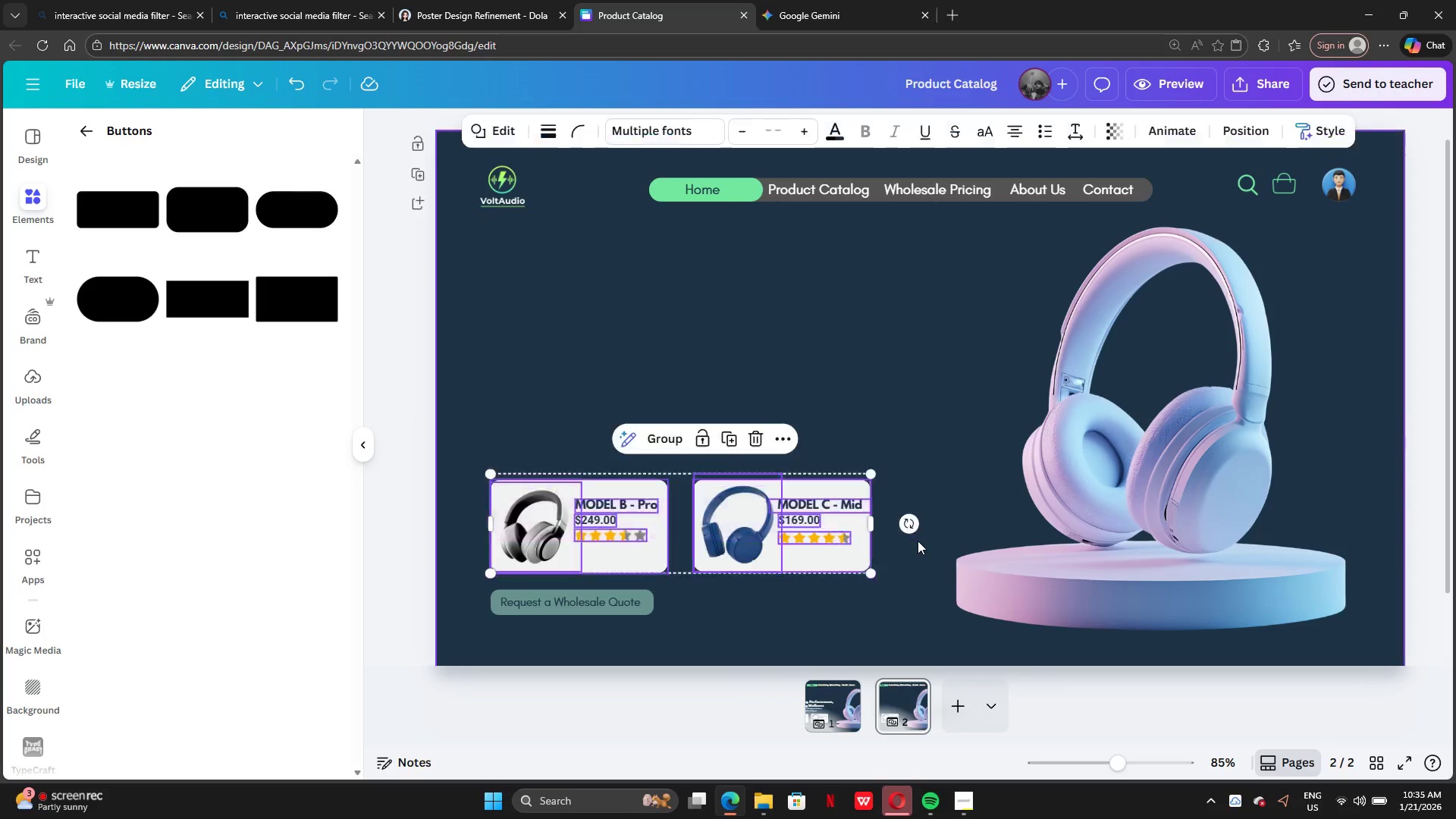 
key(Backspace)
 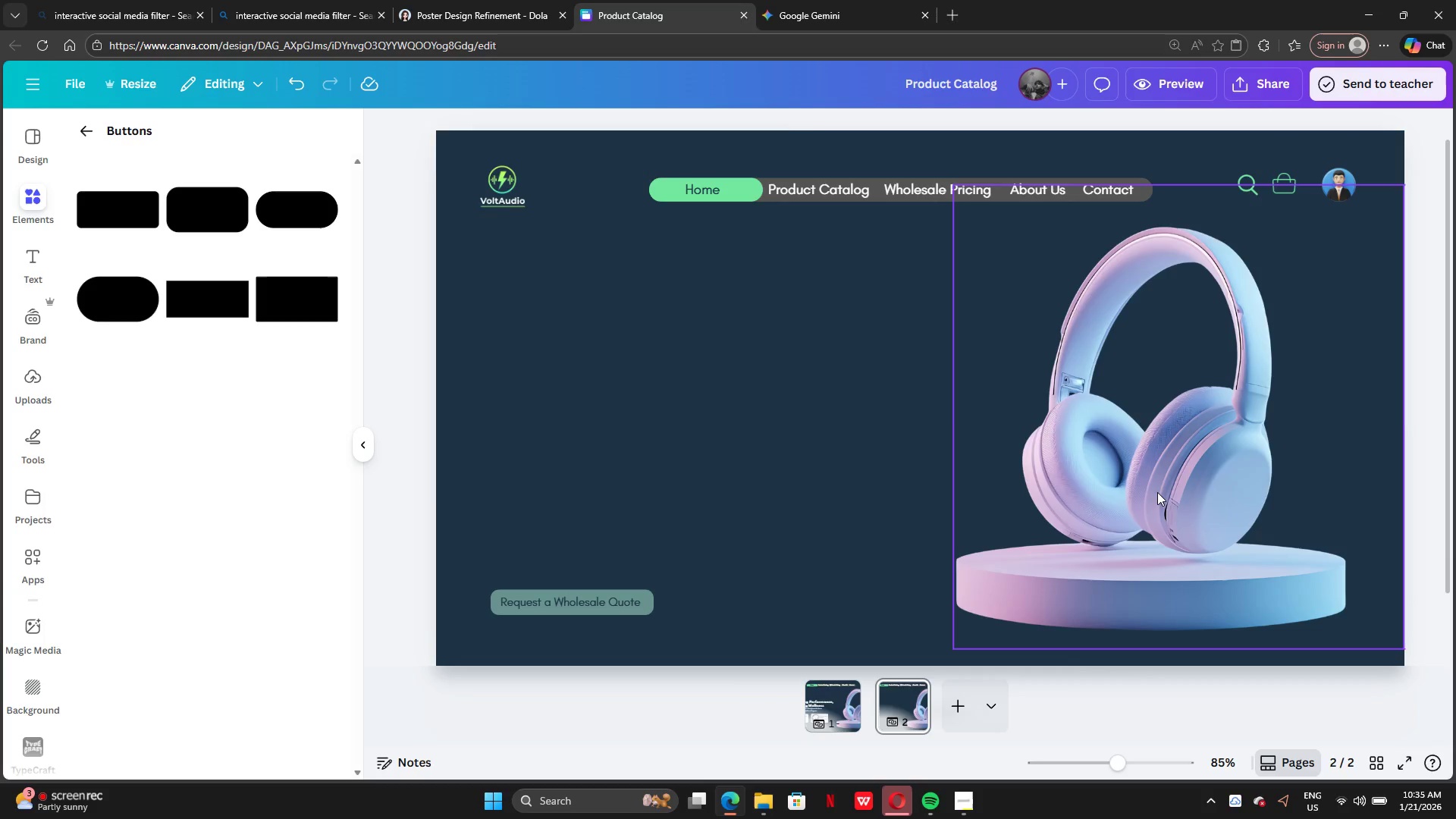 
left_click_drag(start_coordinate=[1159, 493], to_coordinate=[963, 475])
 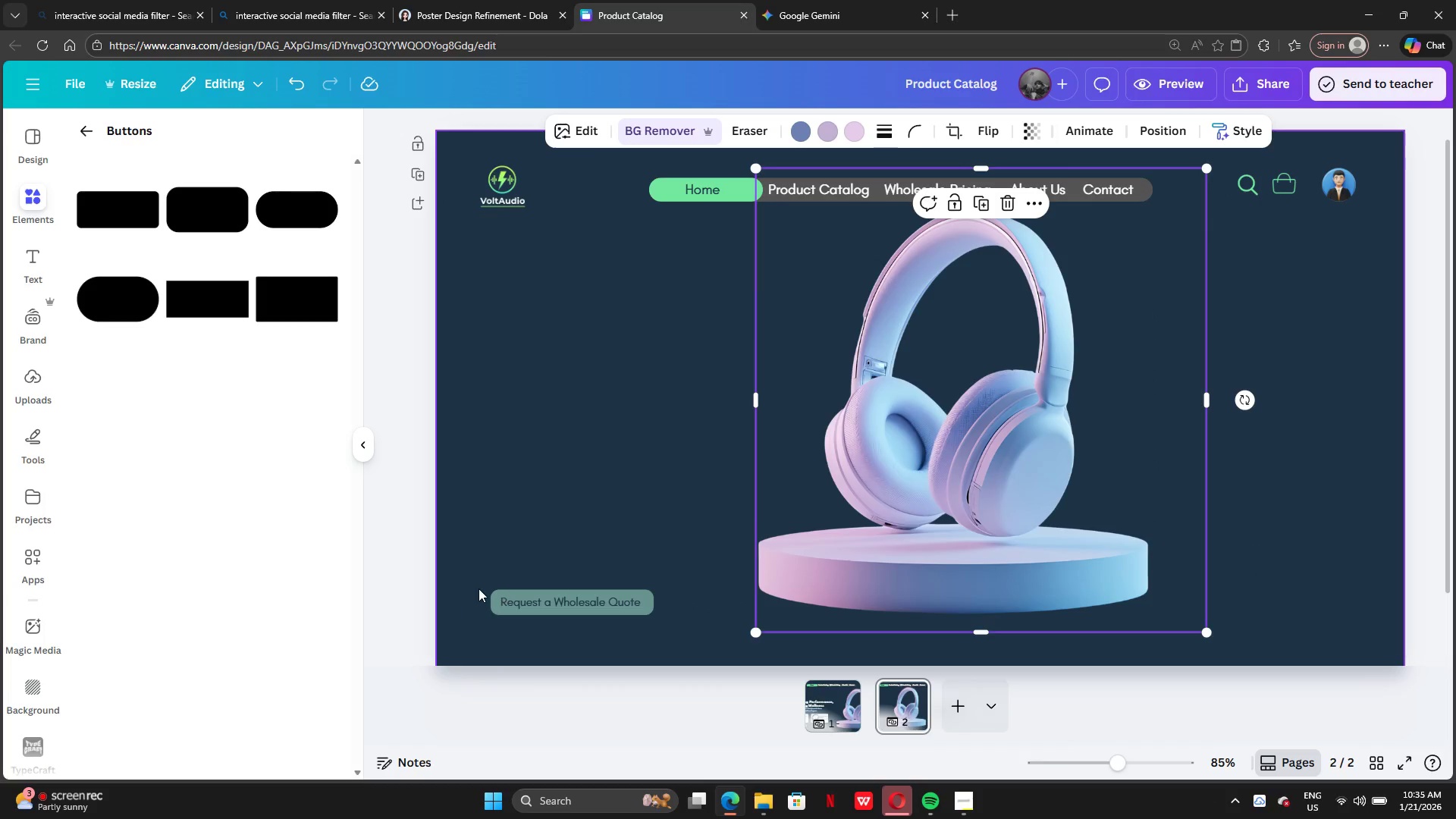 
left_click_drag(start_coordinate=[476, 588], to_coordinate=[602, 611])
 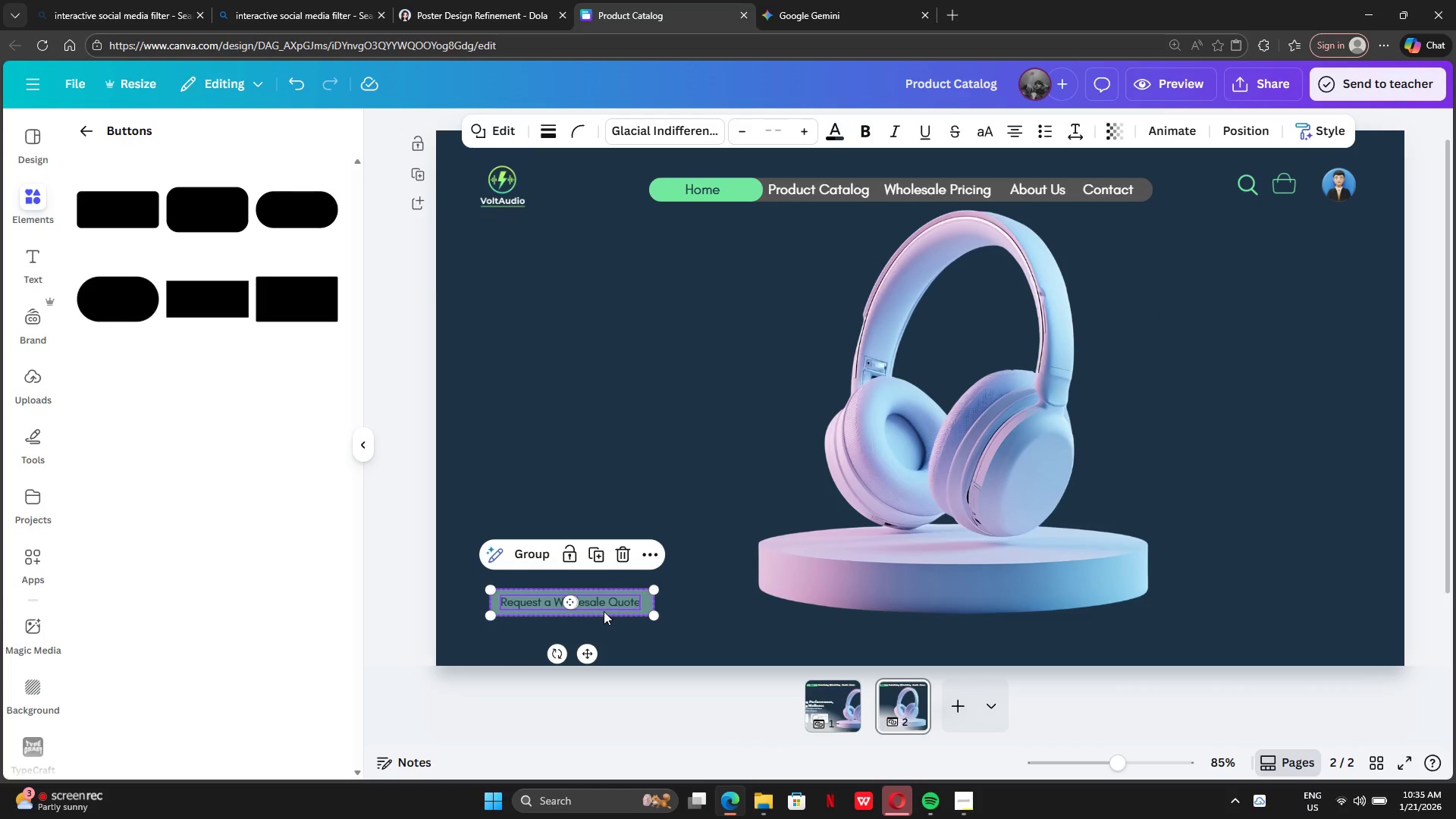 
key(Backspace)
 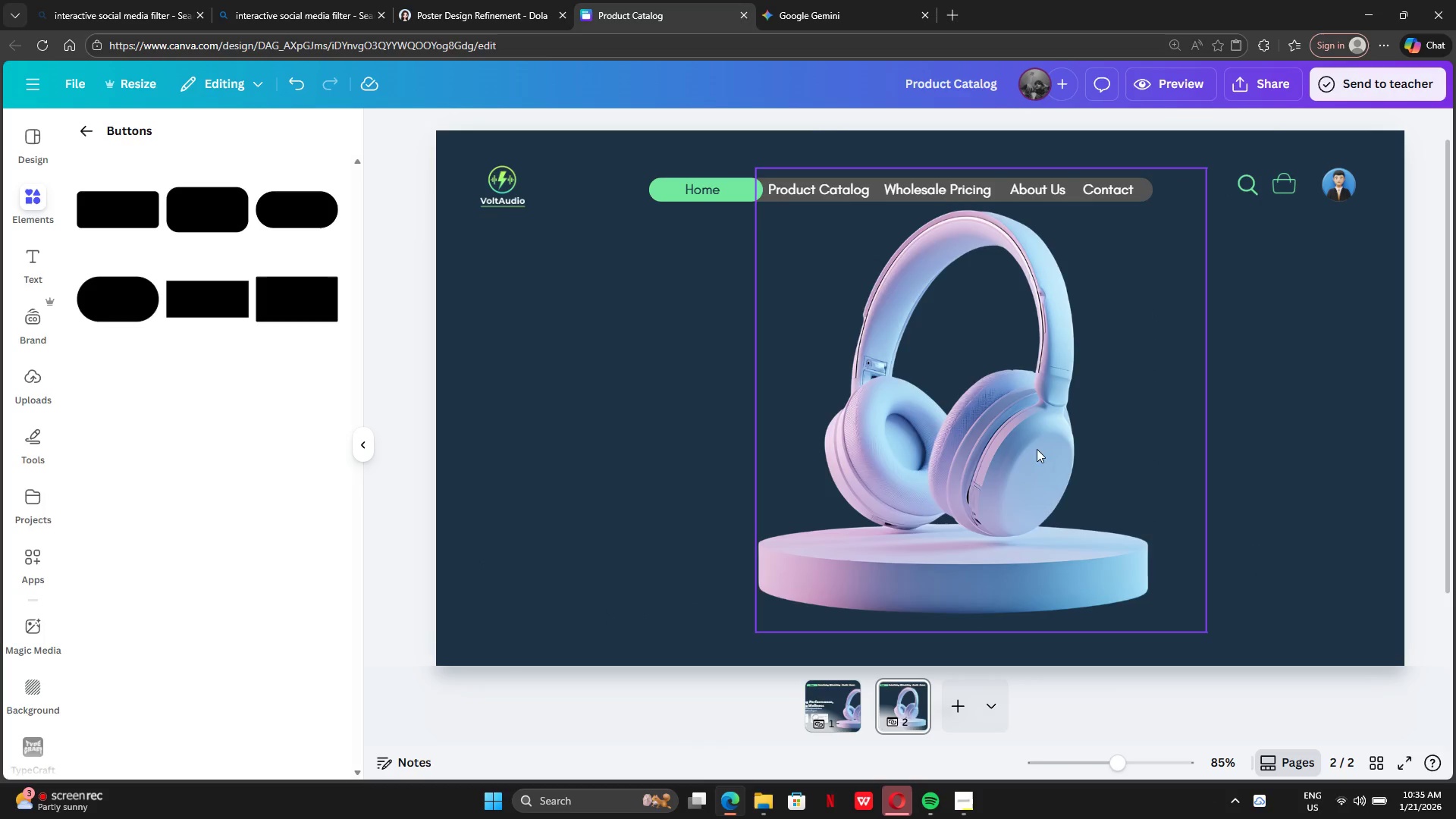 
left_click_drag(start_coordinate=[1036, 449], to_coordinate=[752, 475])
 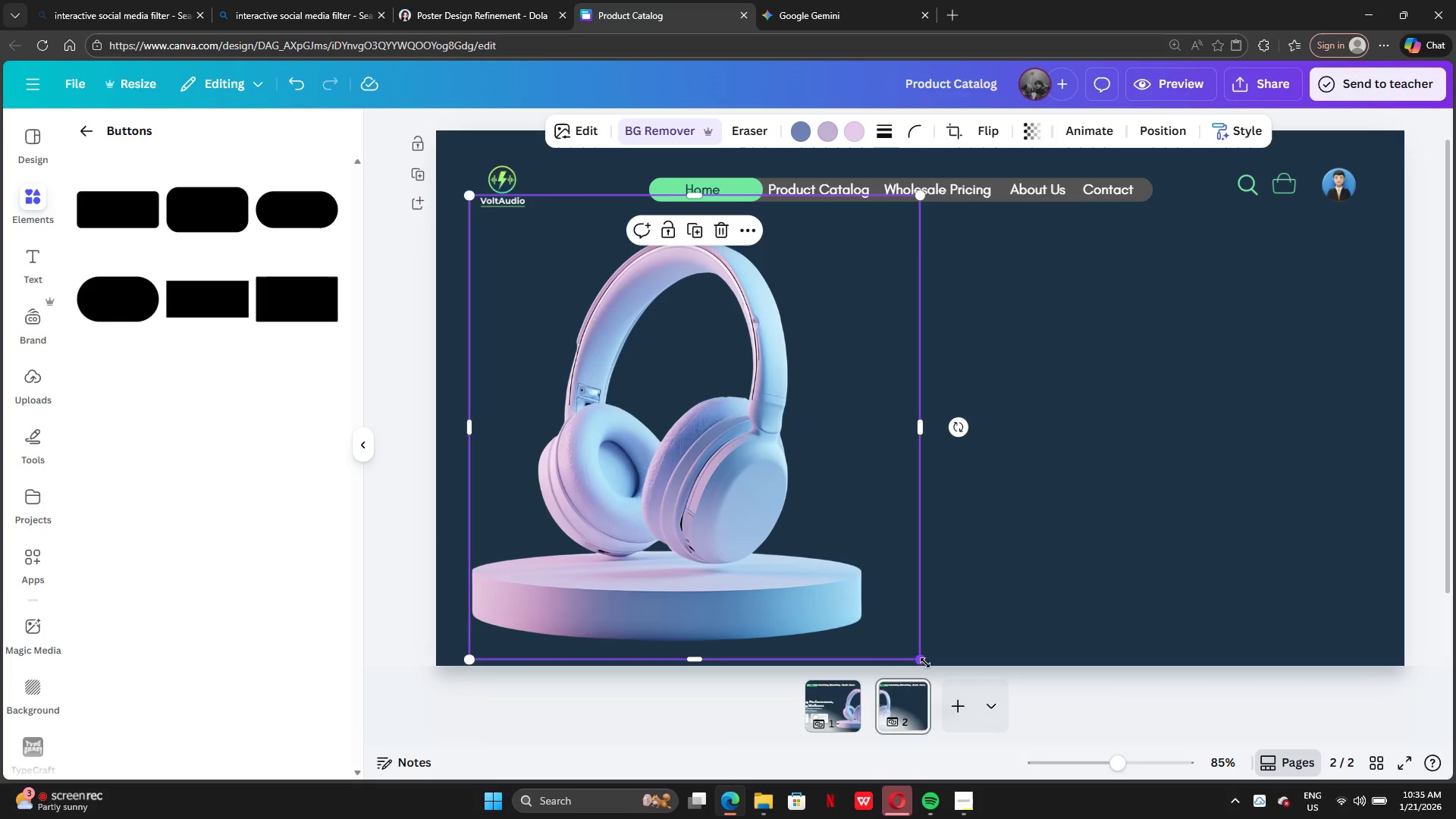 
left_click_drag(start_coordinate=[925, 663], to_coordinate=[824, 579])
 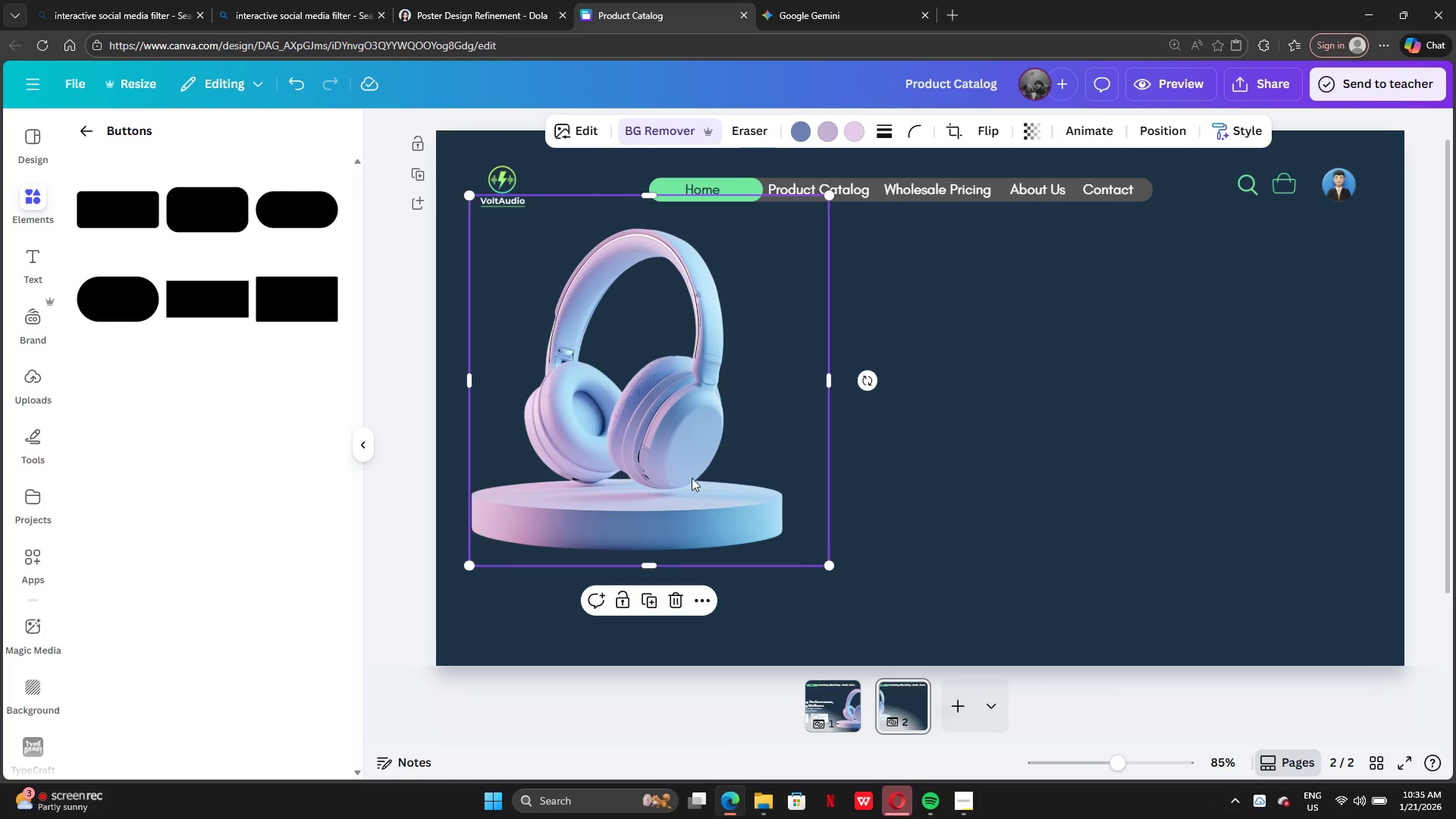 
left_click_drag(start_coordinate=[692, 478], to_coordinate=[943, 536])
 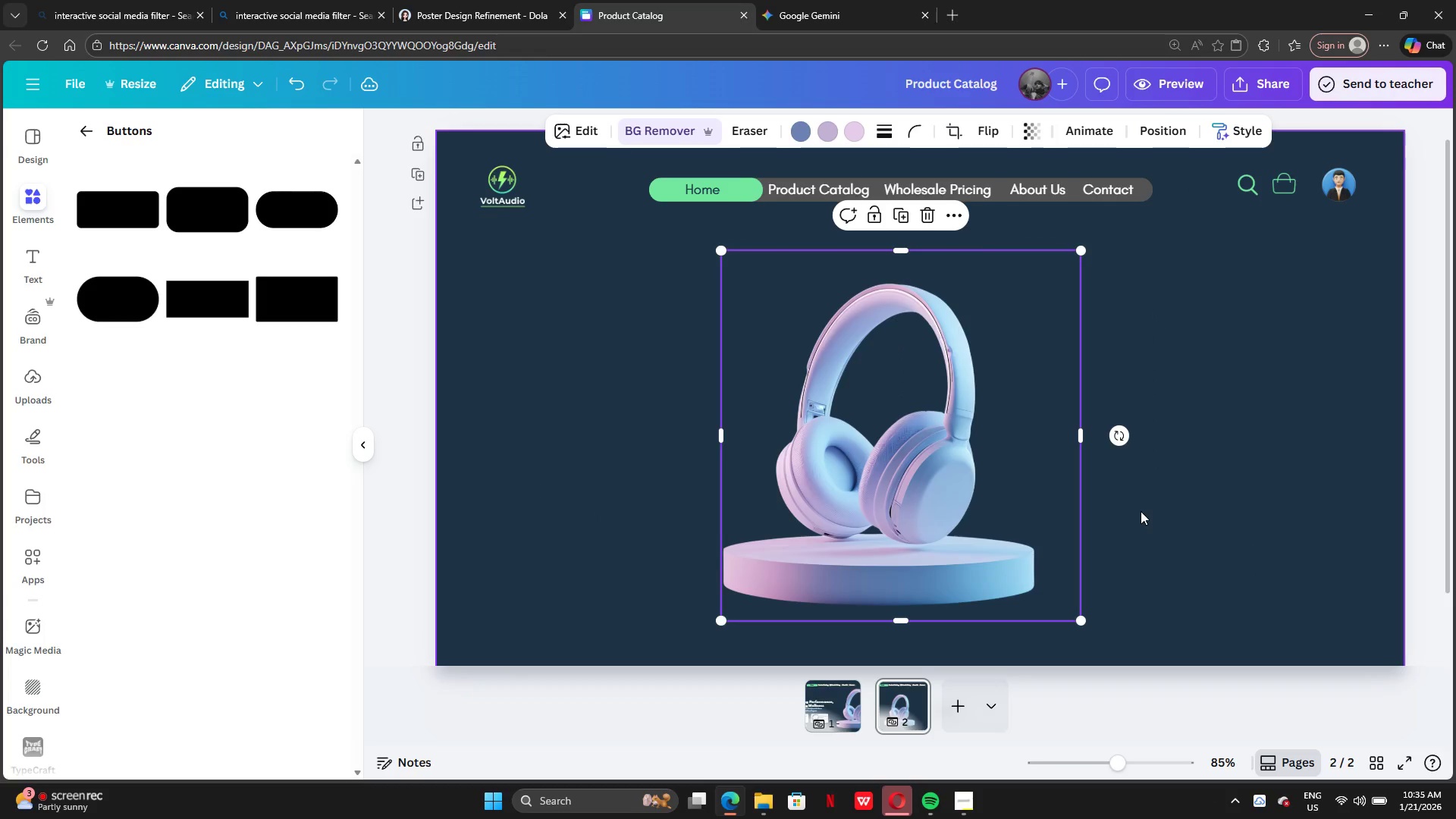 
left_click([1141, 511])
 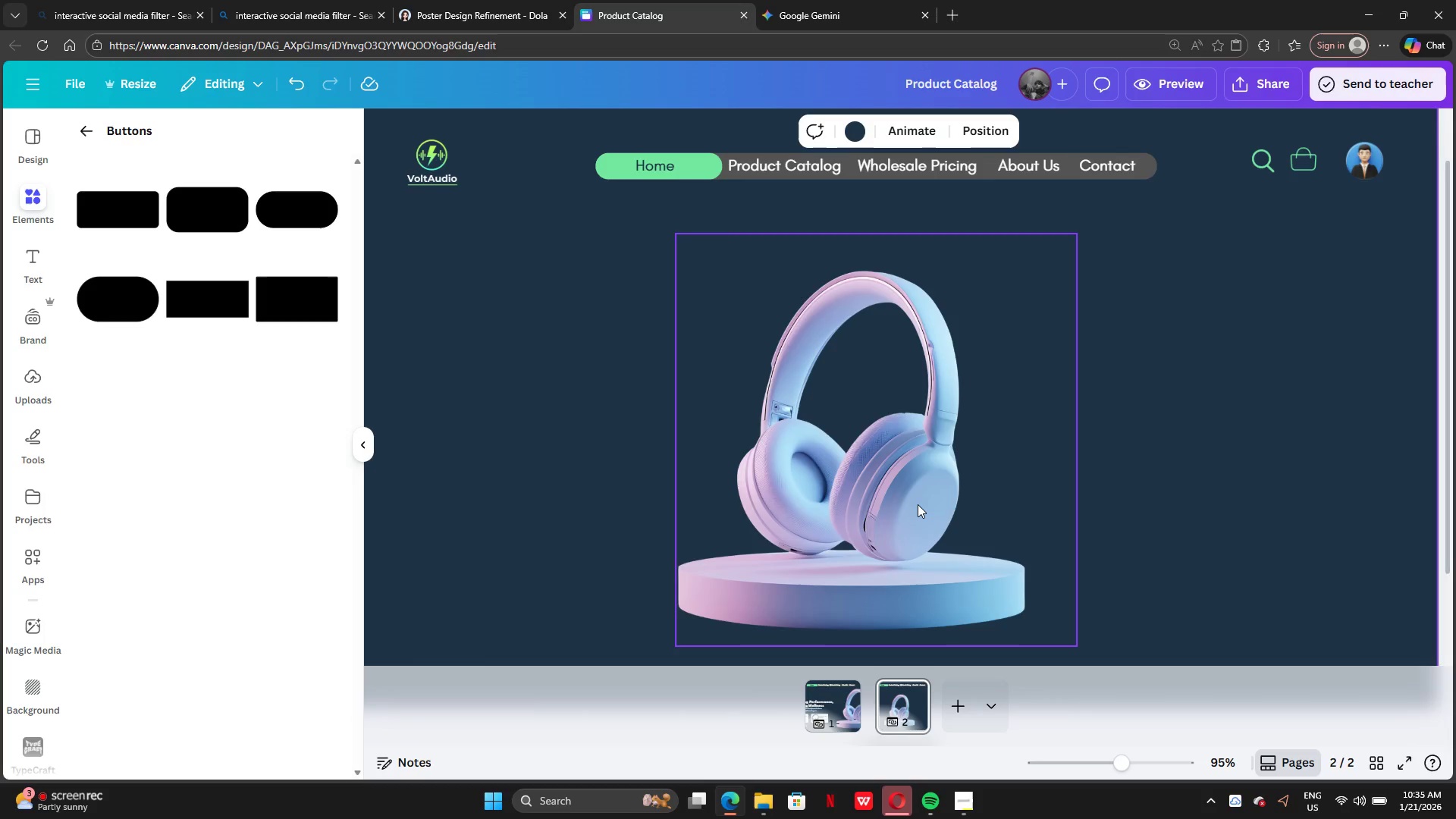 
left_click([918, 504])
 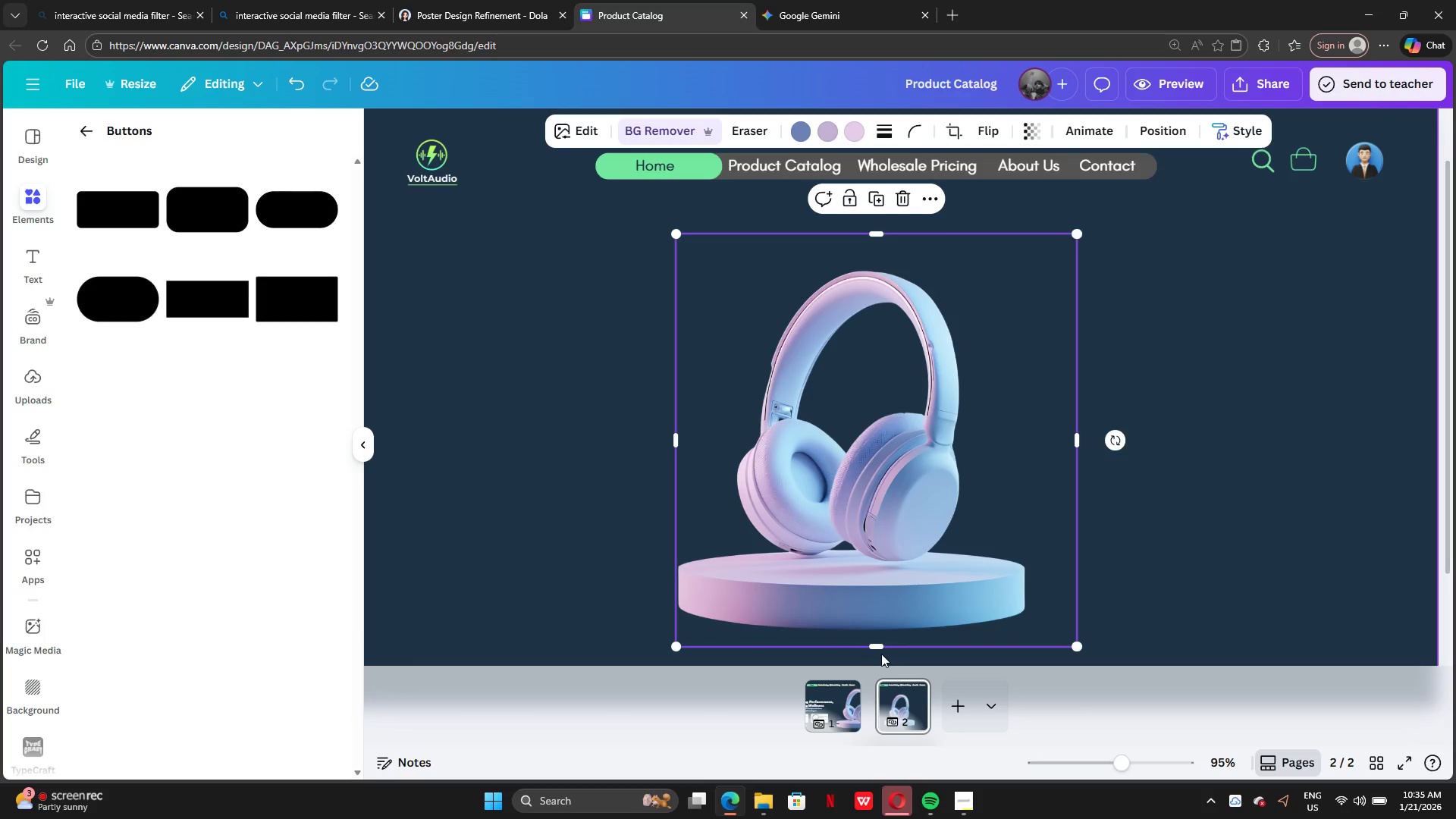 
left_click_drag(start_coordinate=[872, 648], to_coordinate=[858, 480])
 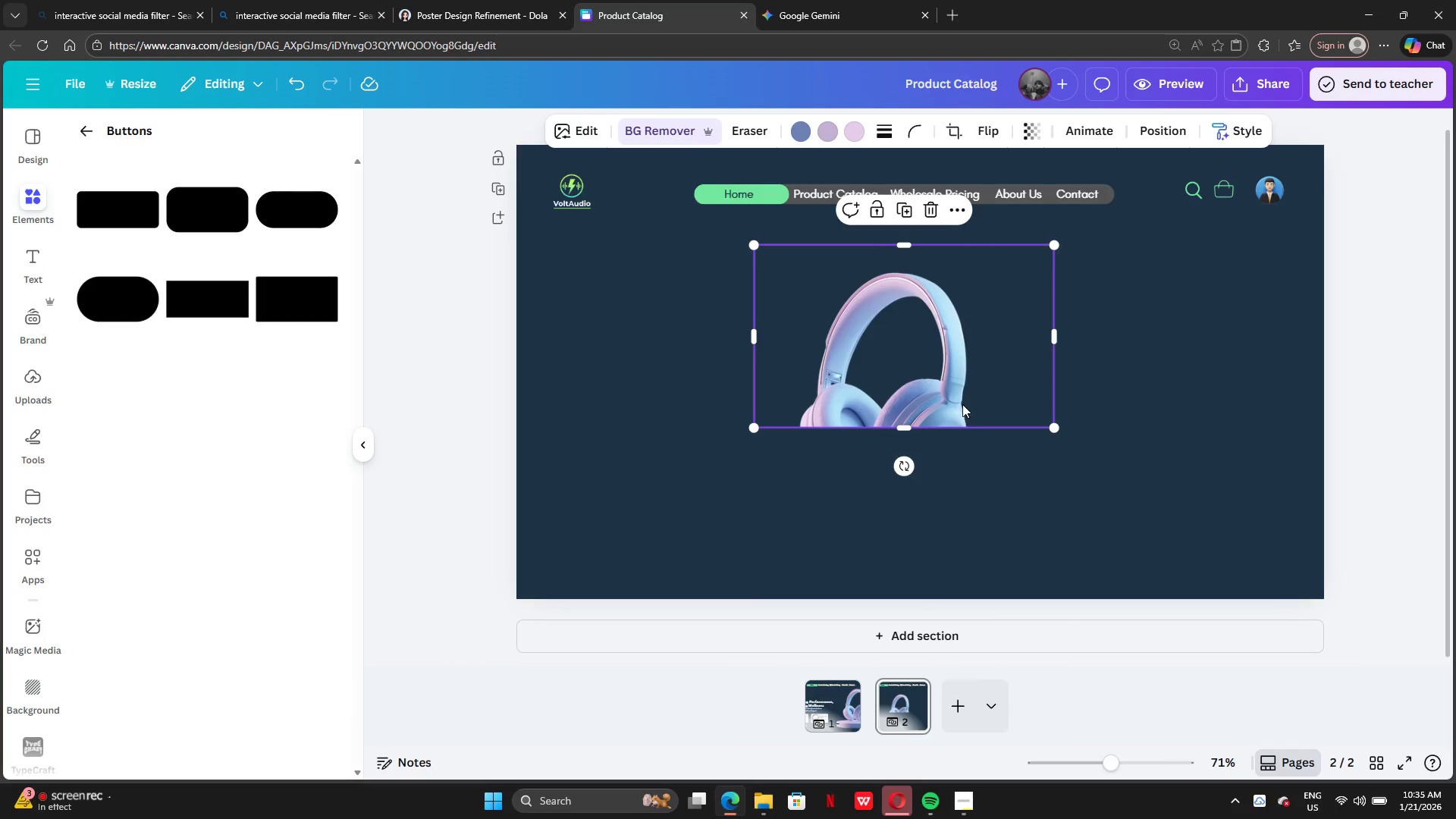 
left_click_drag(start_coordinate=[973, 388], to_coordinate=[750, 402])
 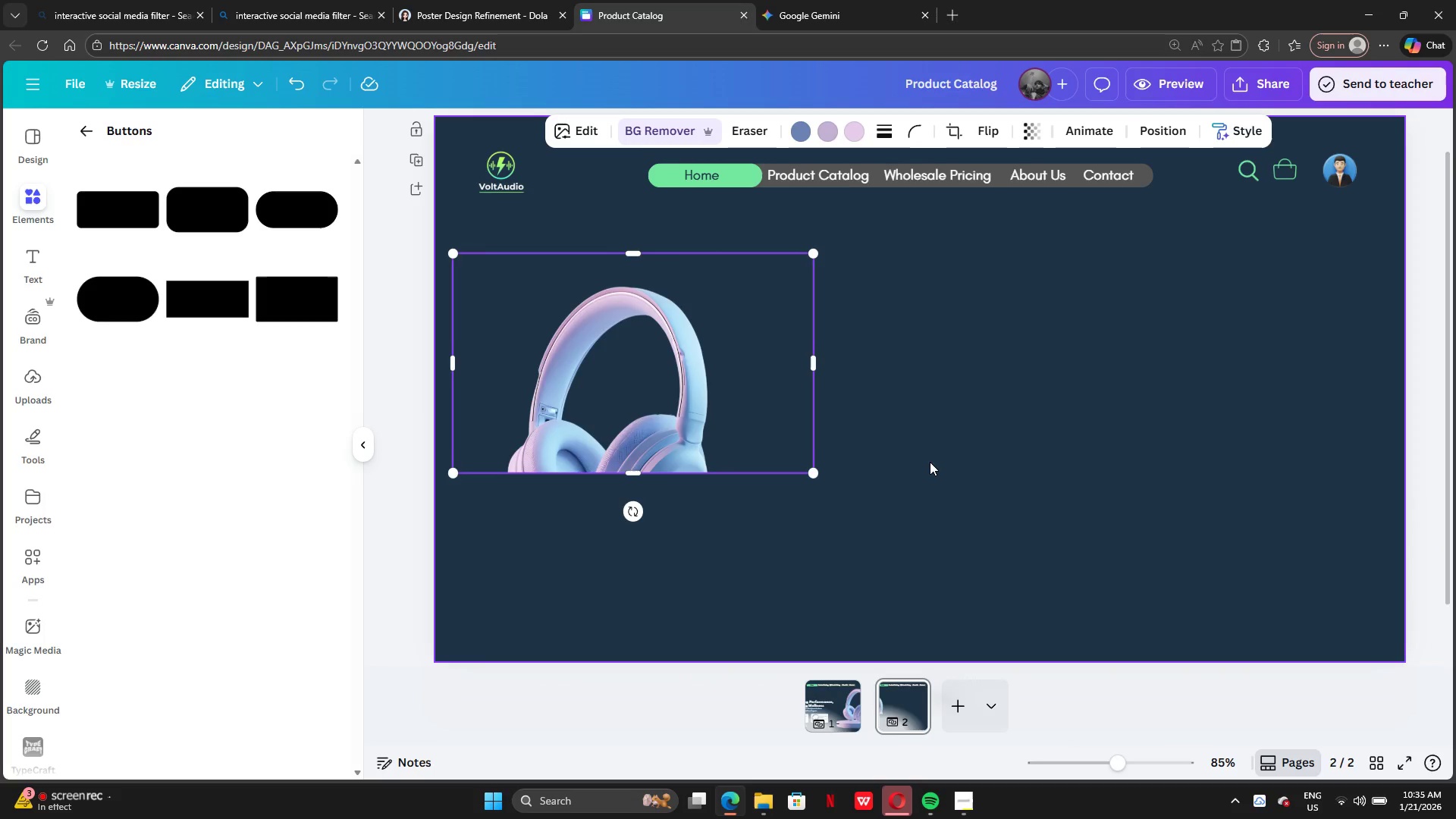 
key(Control+Z)
 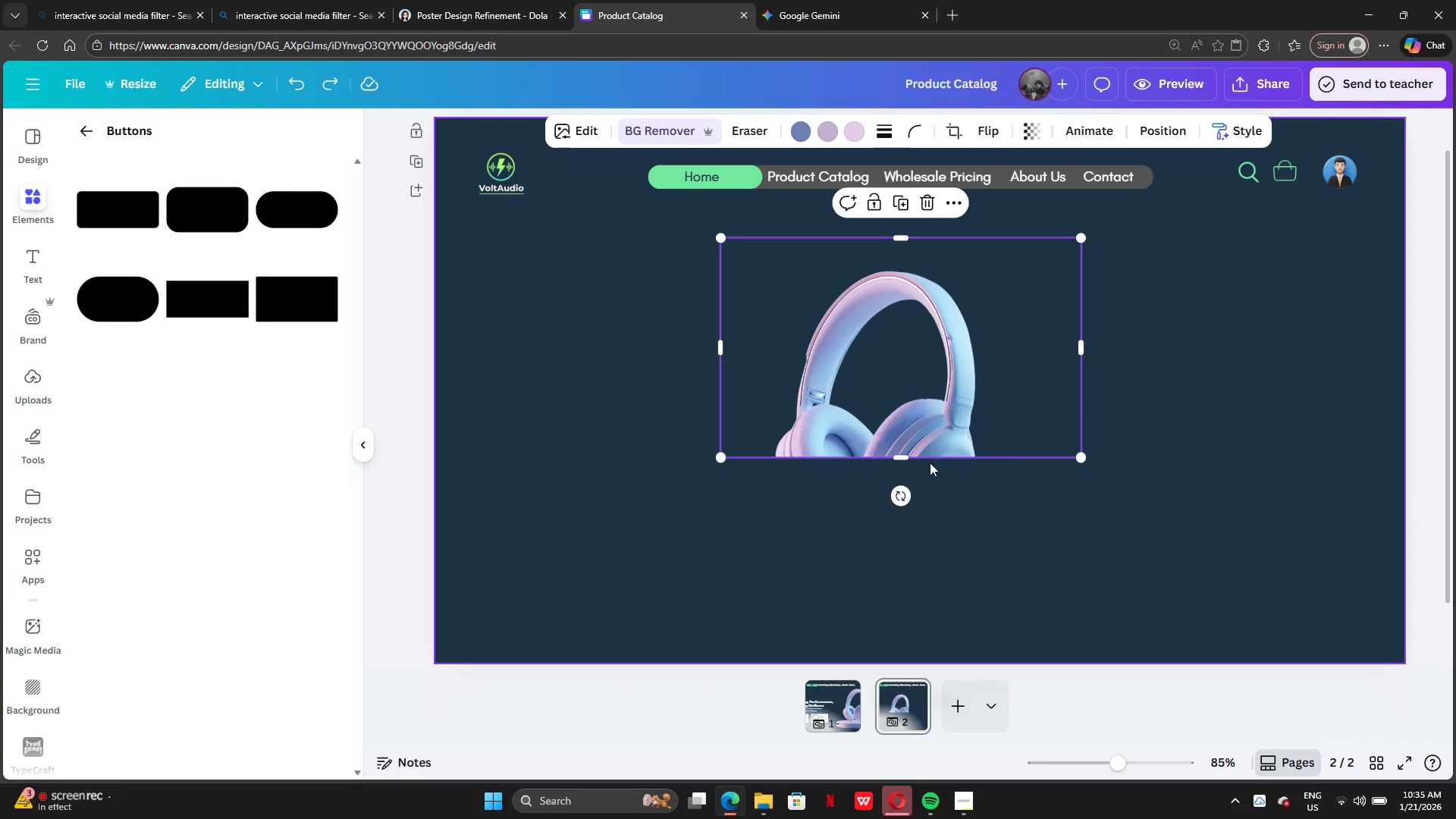 
key(Control+Z)
 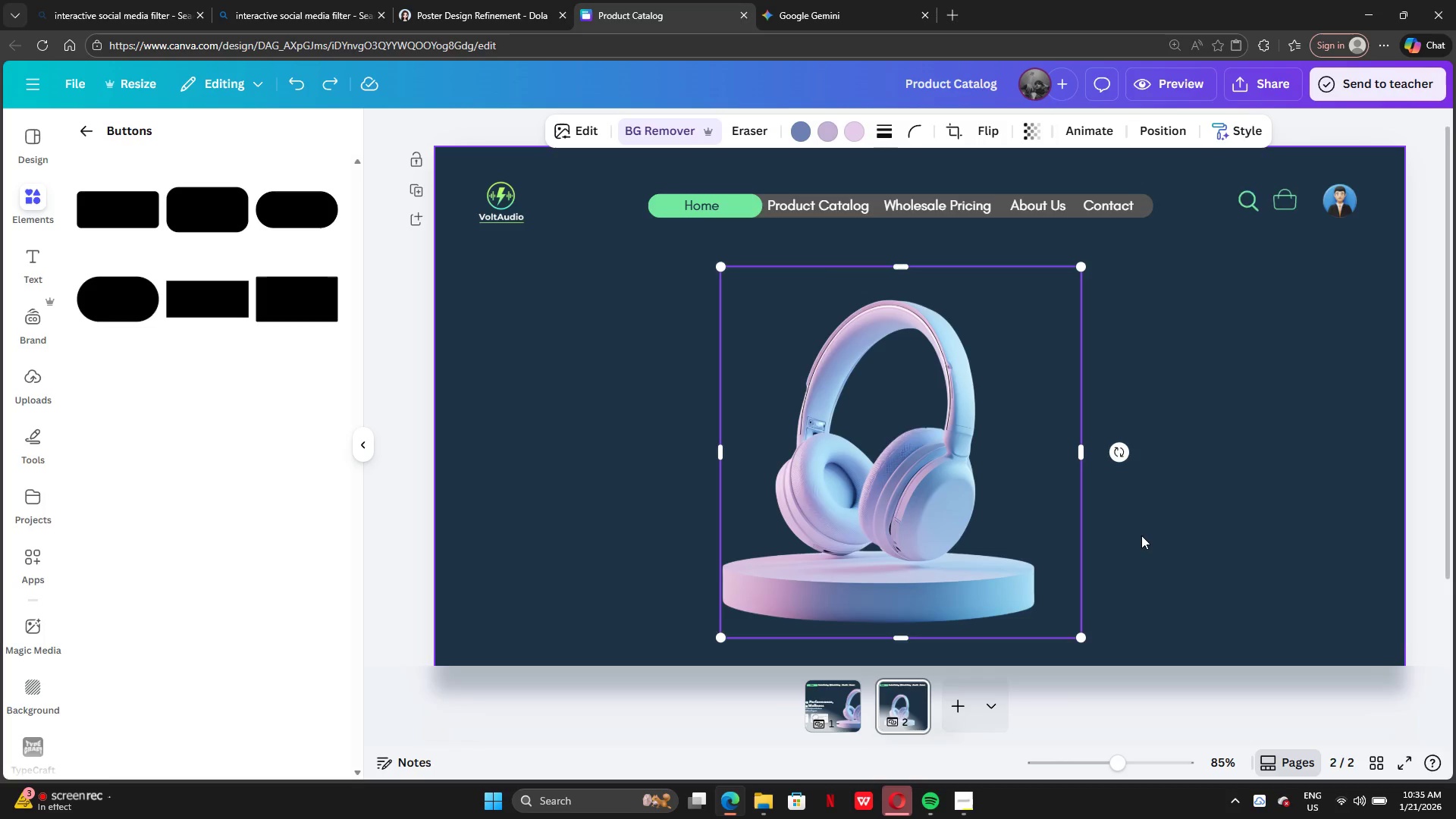 
left_click_drag(start_coordinate=[1026, 497], to_coordinate=[869, 486])
 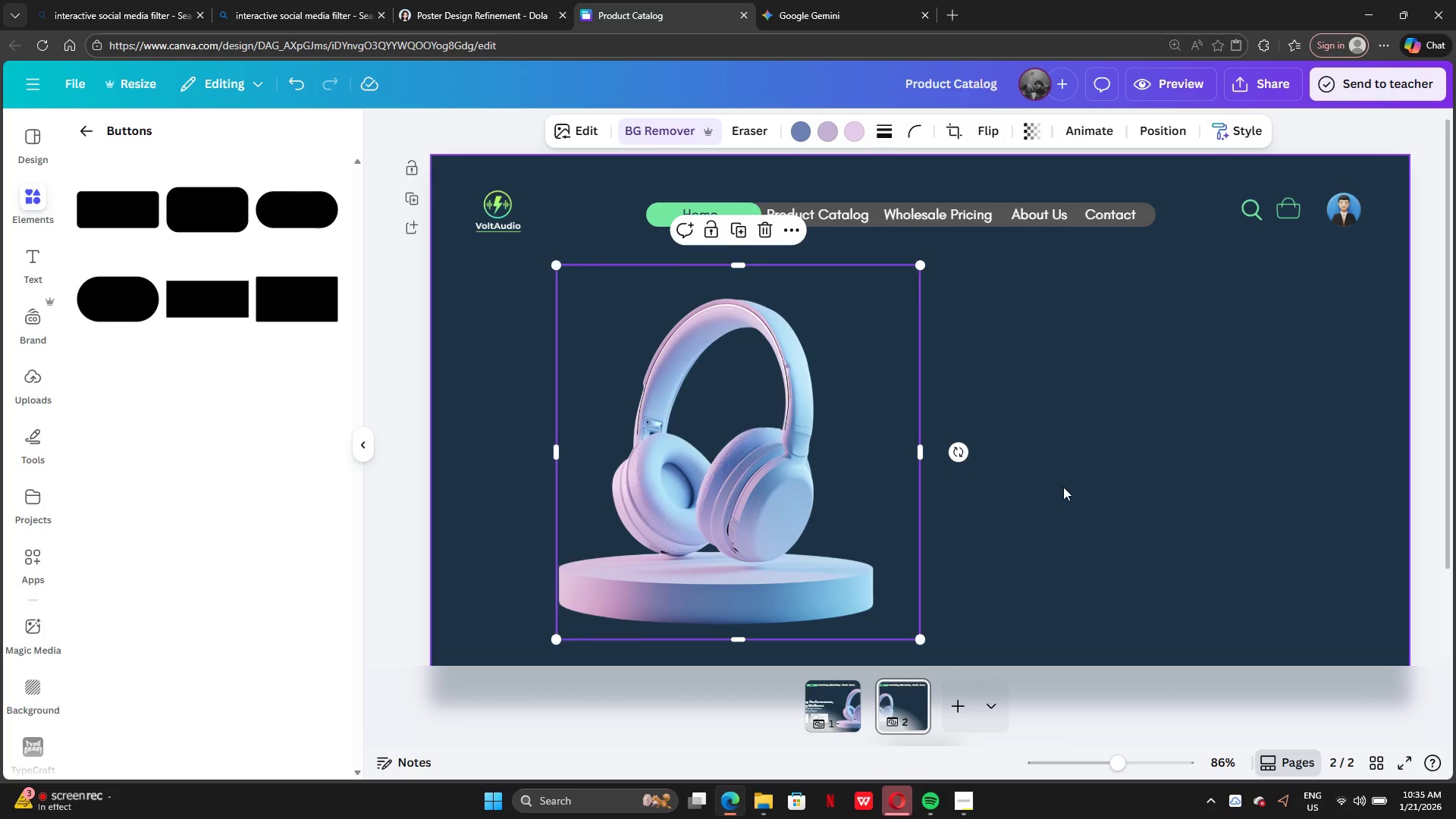 
mouse_move([1031, 500])
 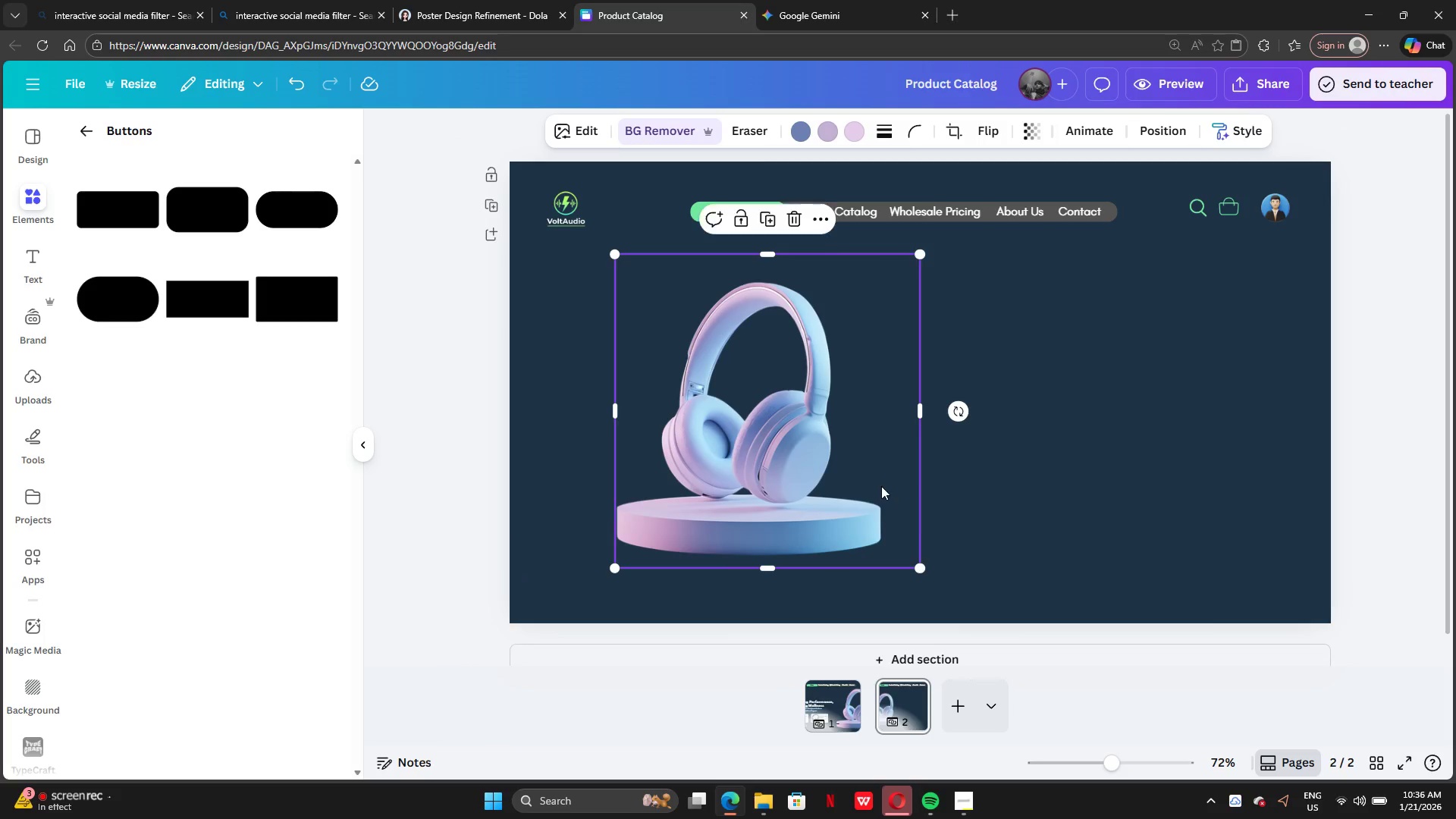 
left_click_drag(start_coordinate=[881, 486], to_coordinate=[818, 497])
 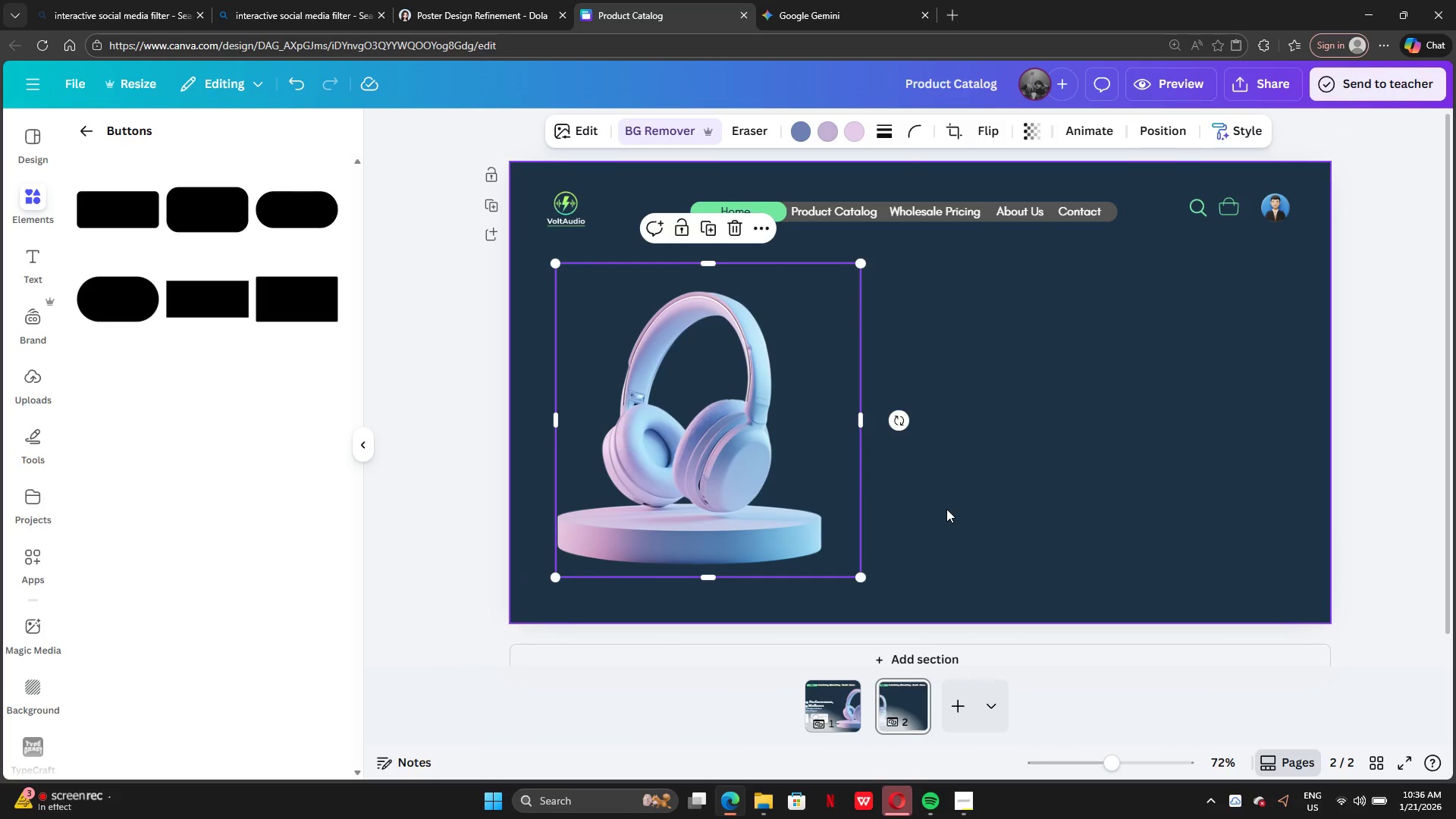 
left_click([947, 509])
 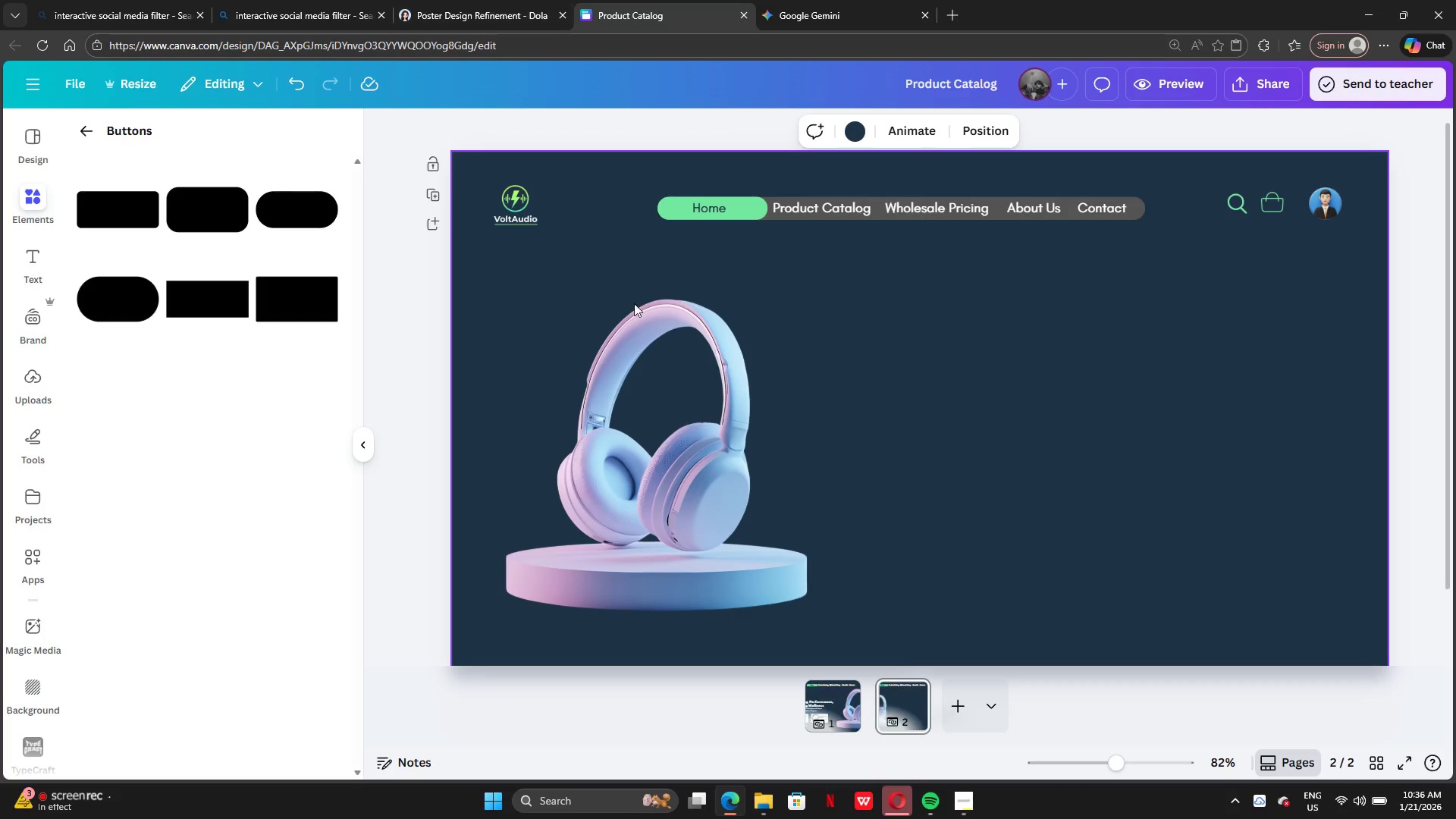 
wait(10.89)
 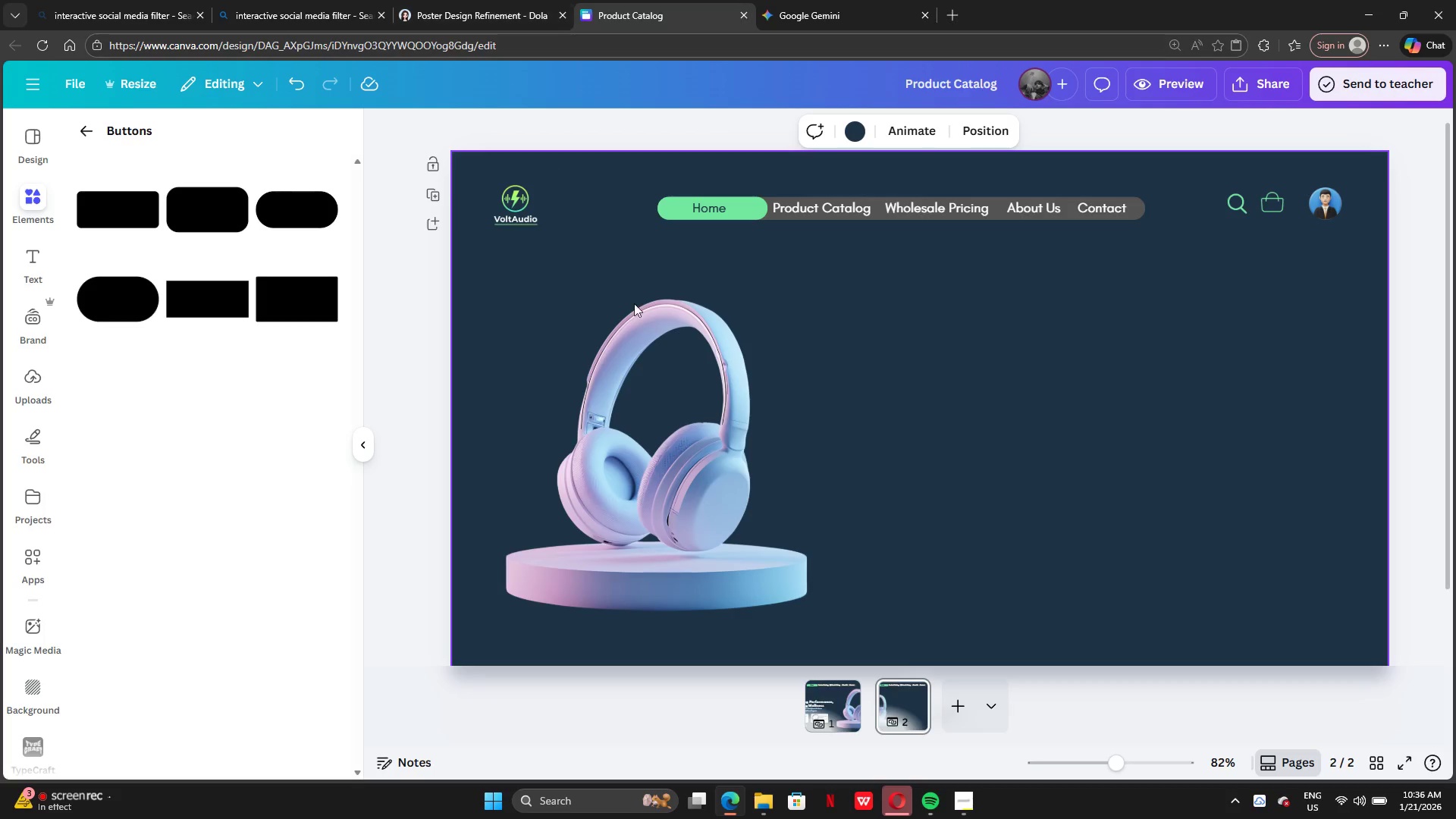 
left_click([459, 5])
 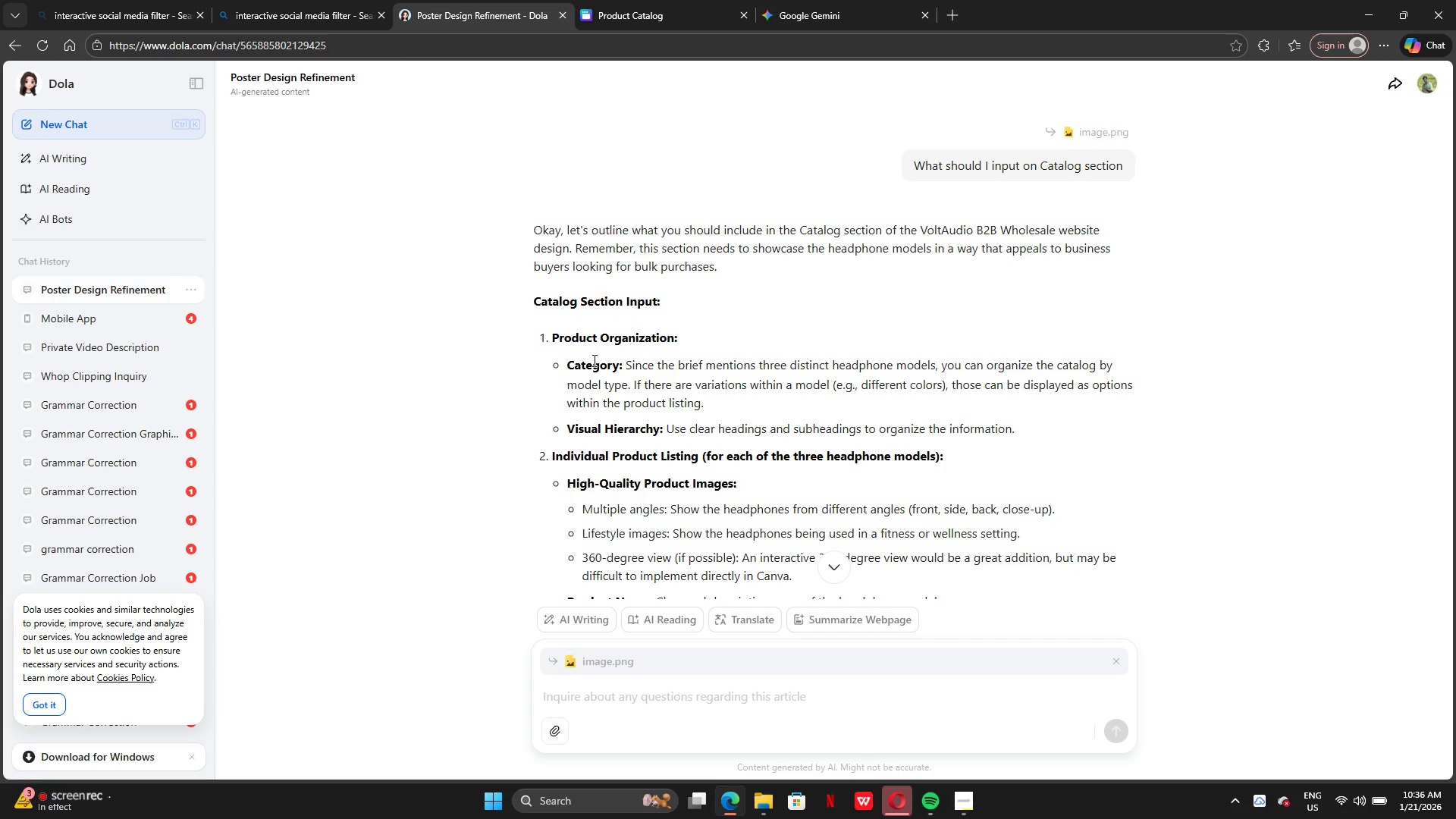 
wait(5.81)
 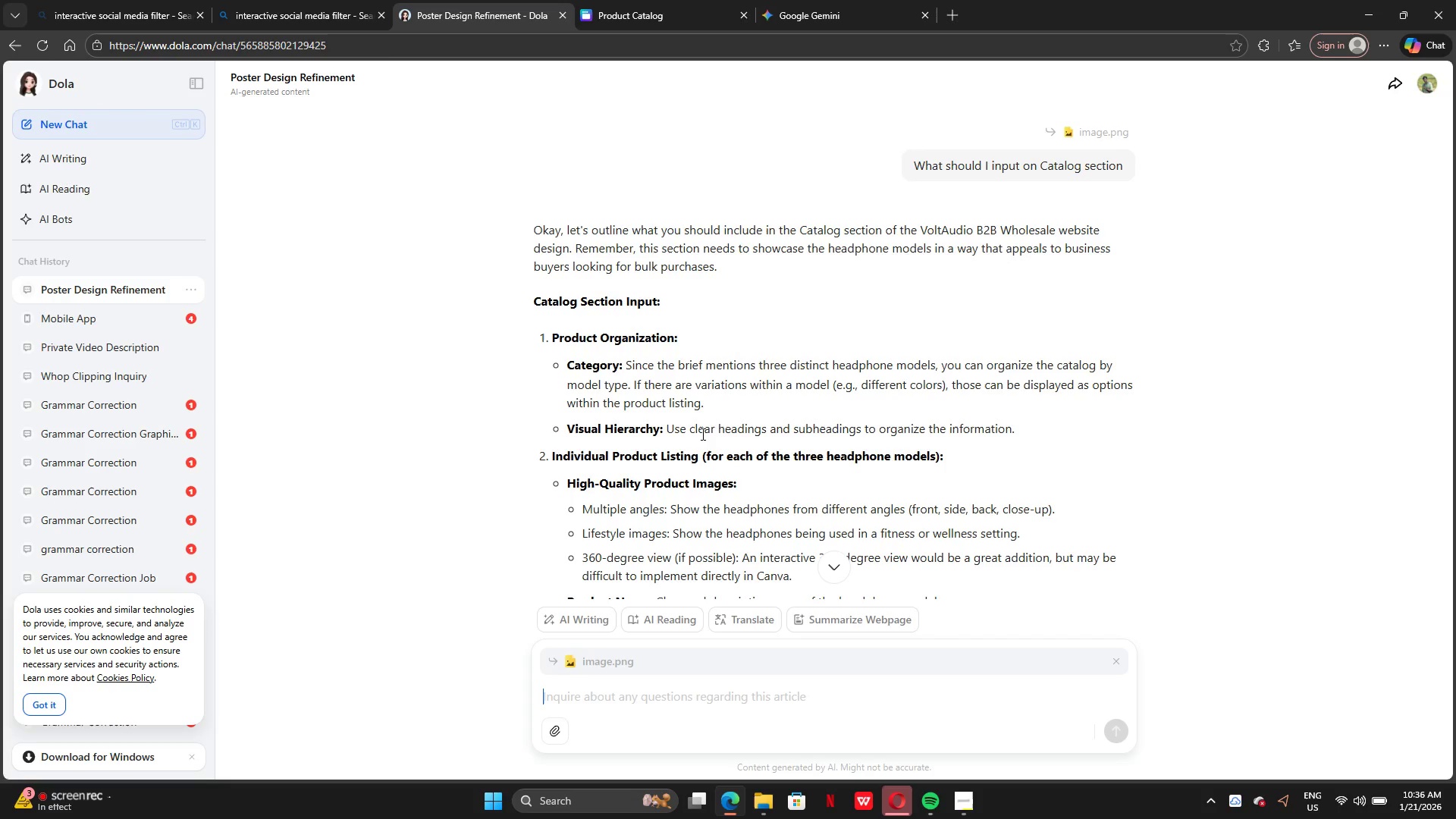 
left_click_drag(start_coordinate=[623, 365], to_coordinate=[698, 407])
 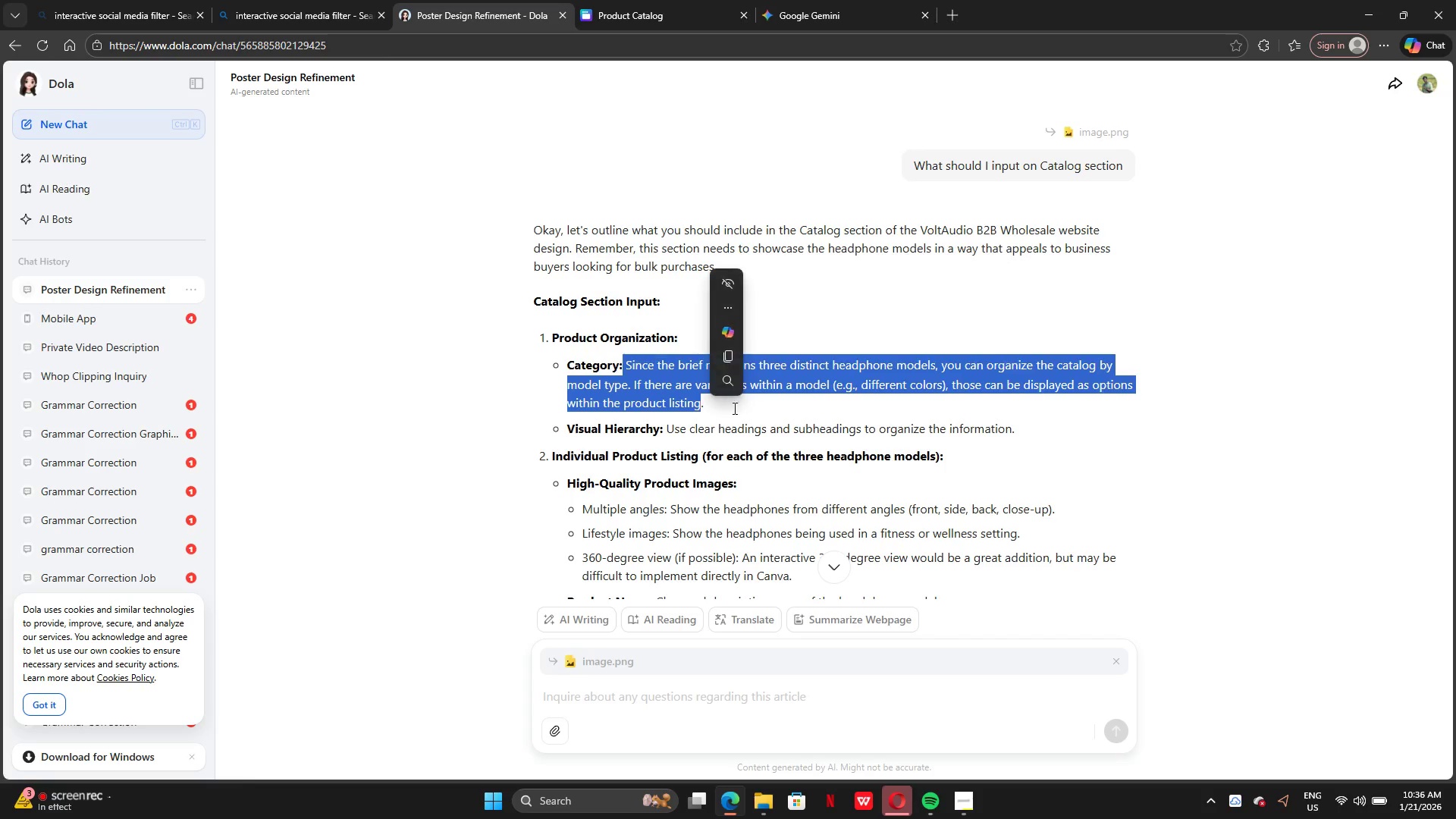 
left_click([733, 408])
 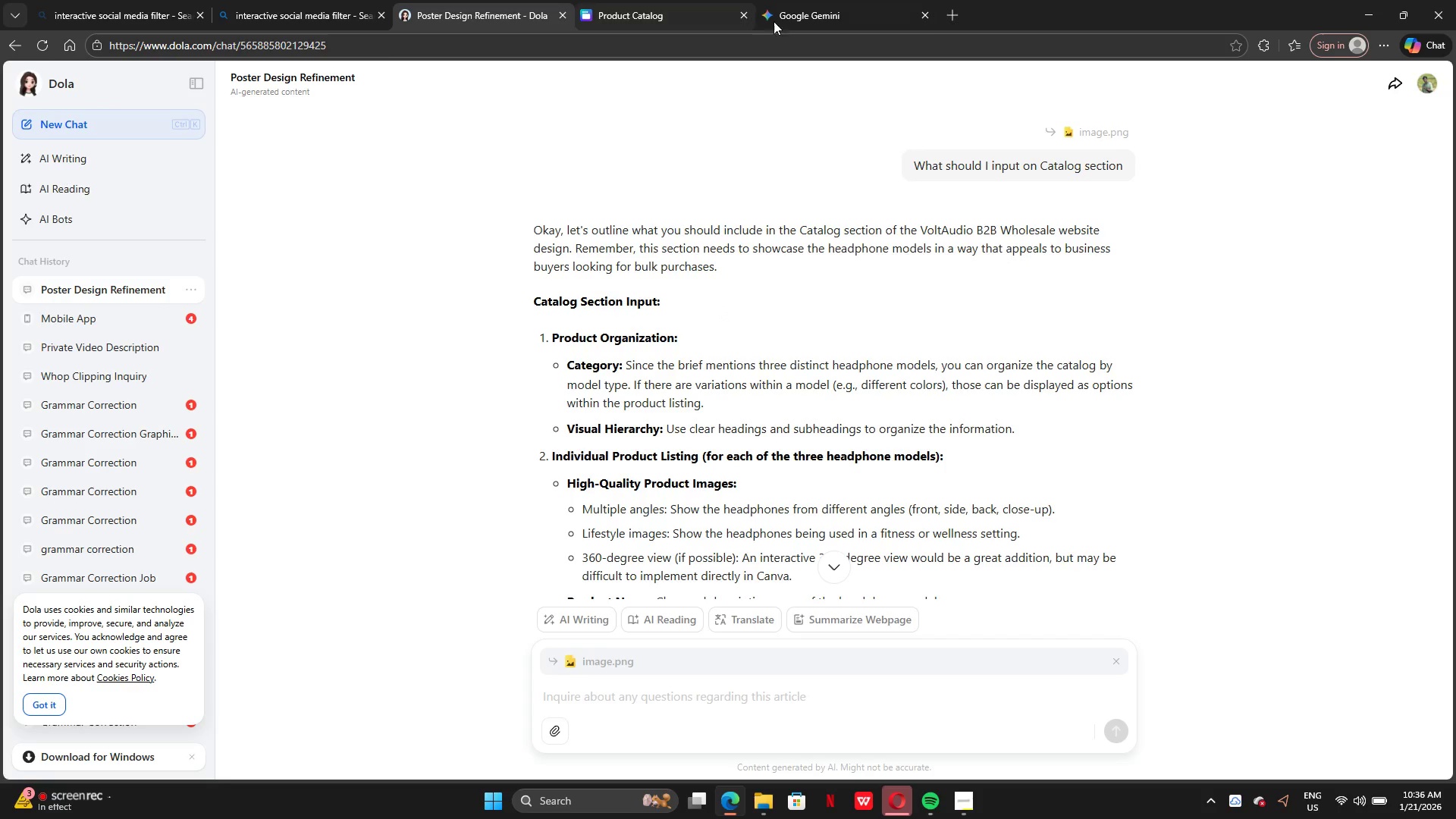 
left_click([792, 21])
 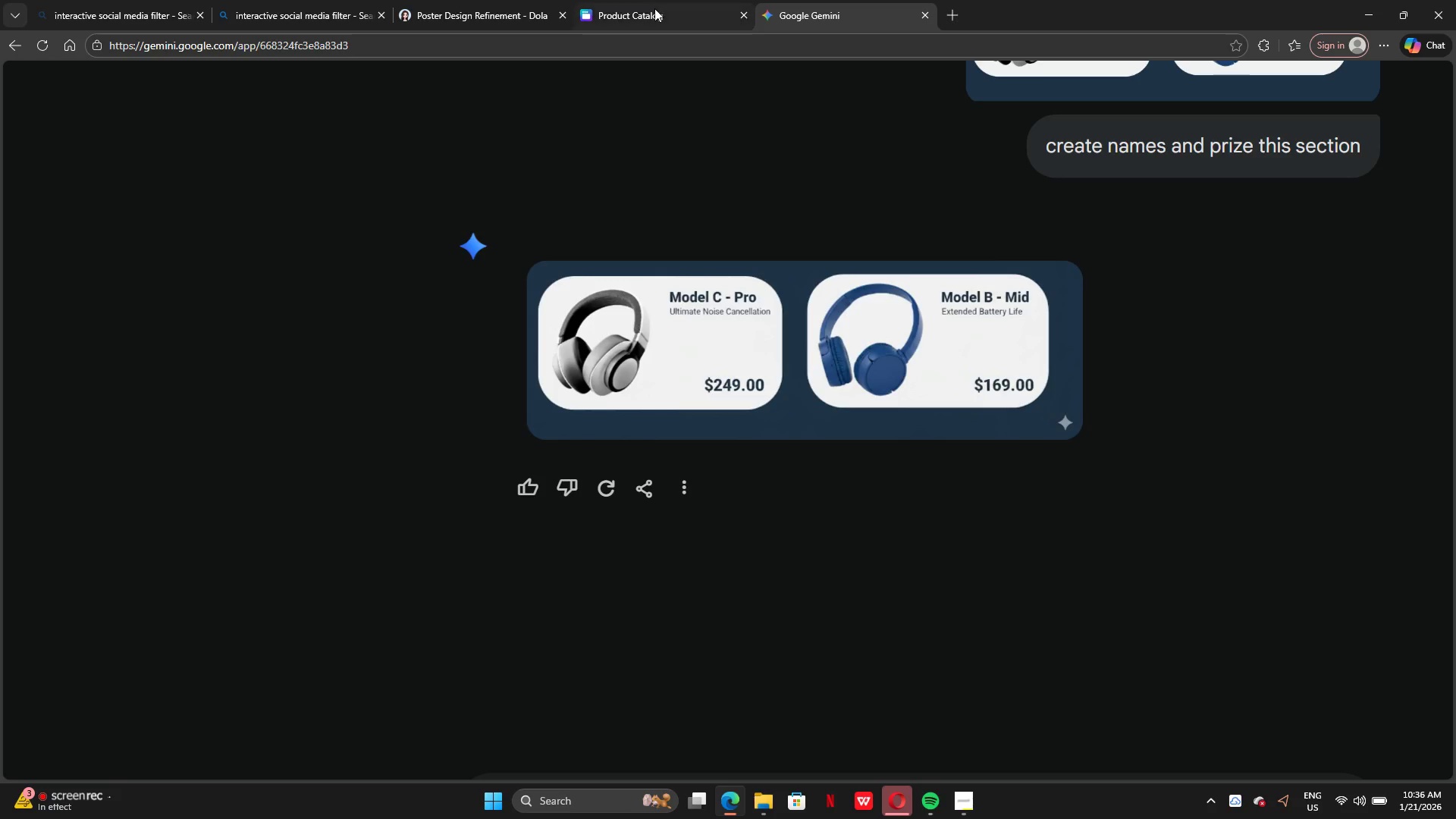 
left_click([654, 8])
 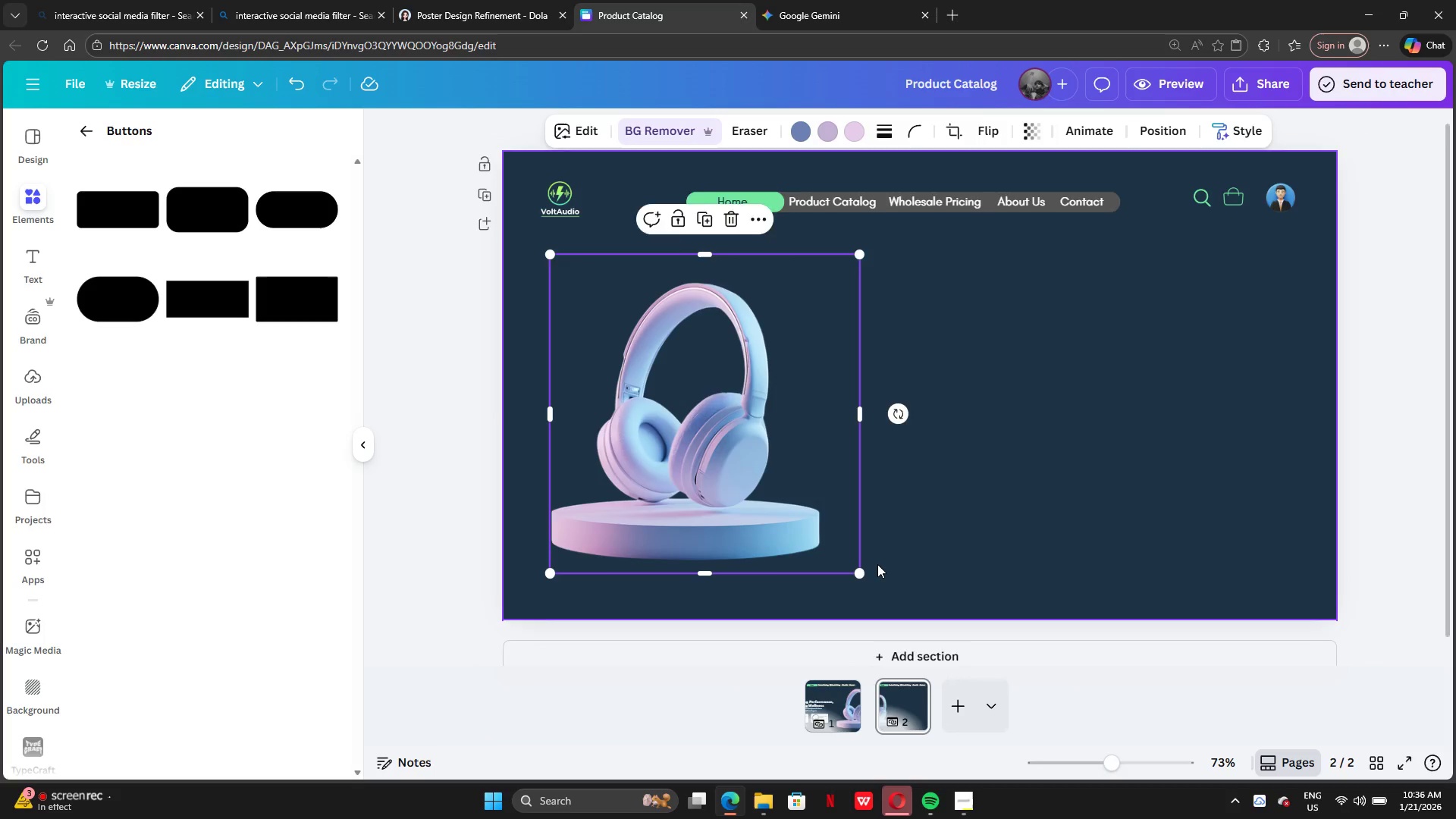 
wait(5.11)
 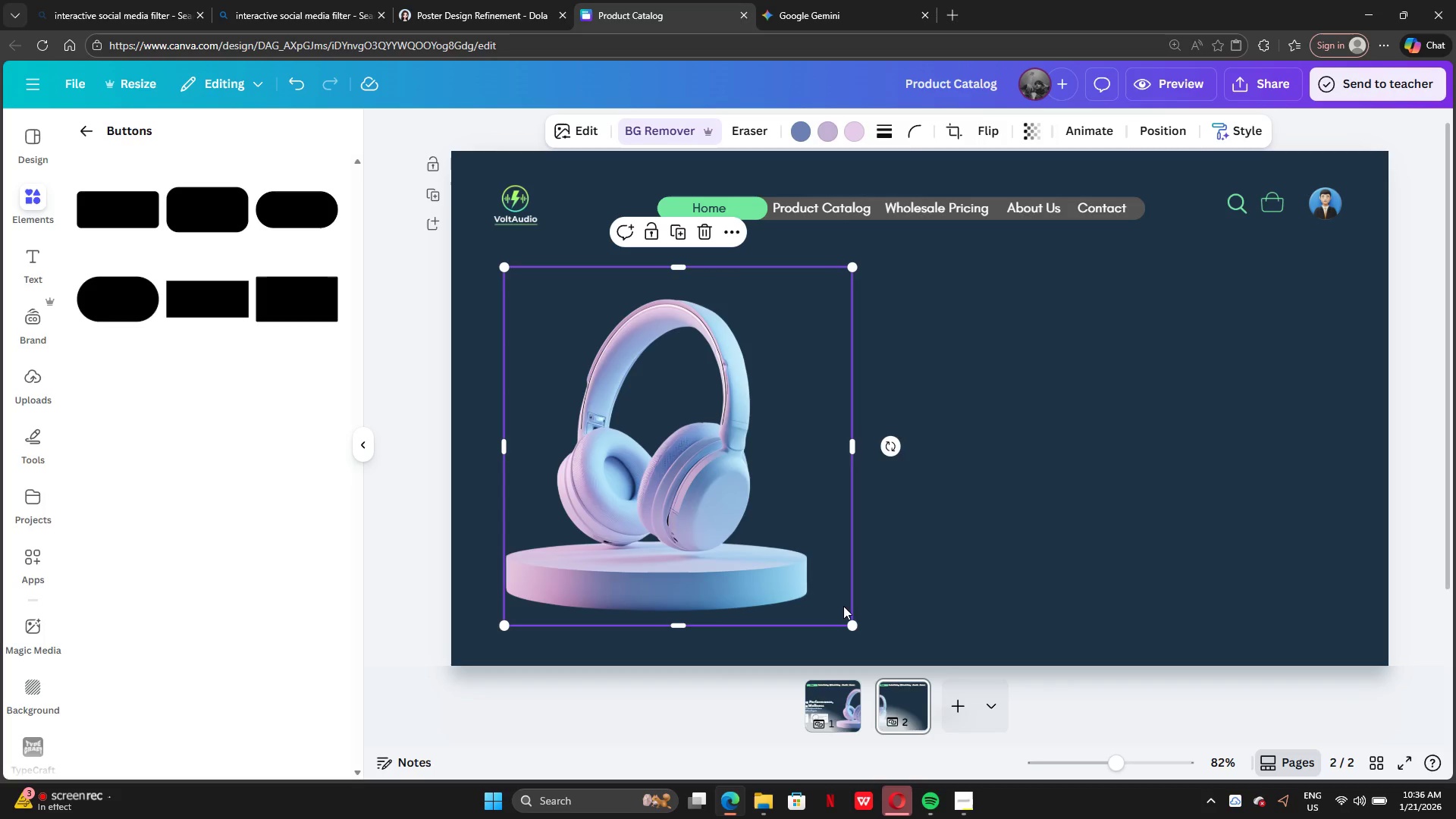 
left_click_drag(start_coordinate=[857, 583], to_coordinate=[695, 395])
 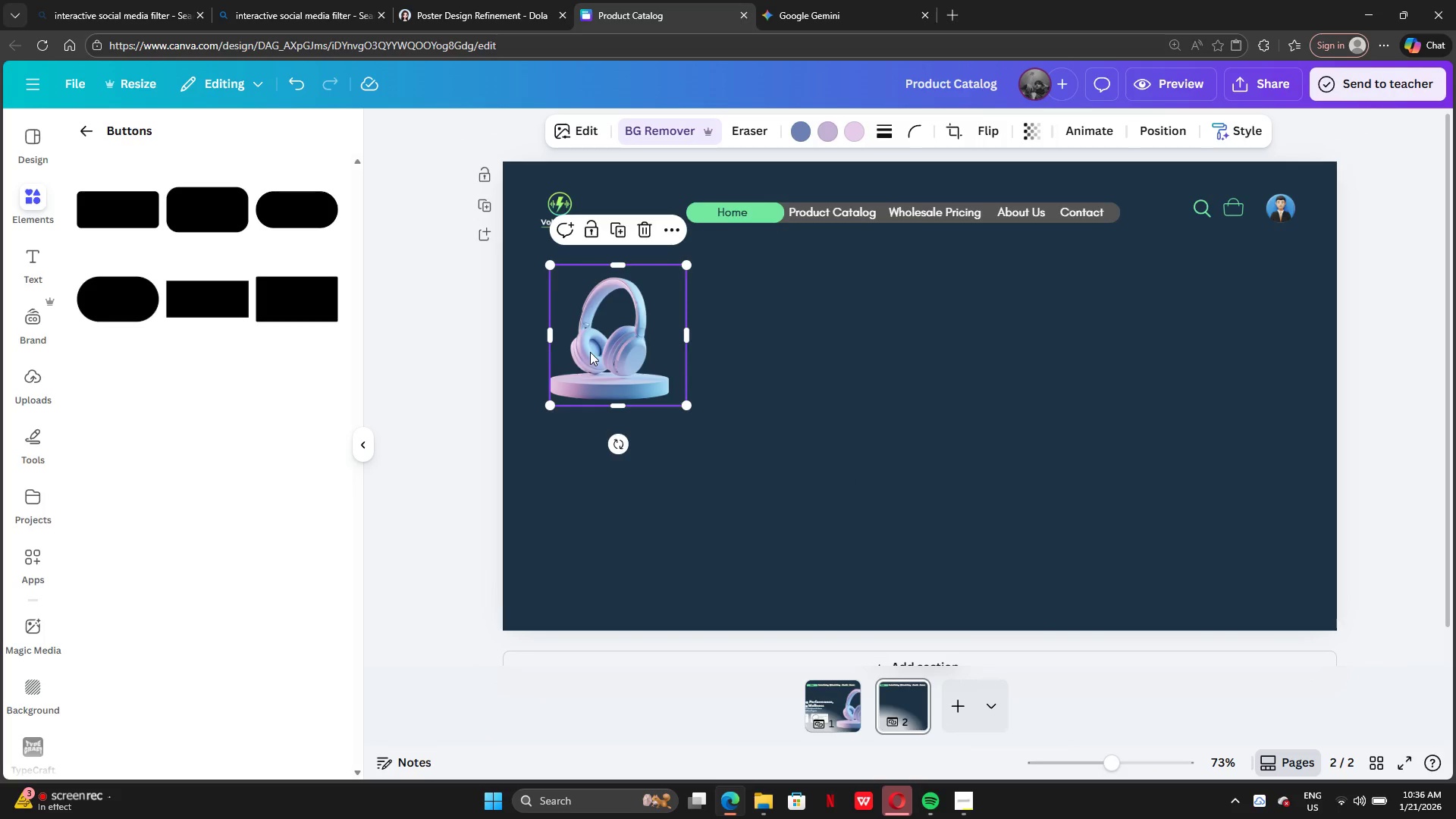 
left_click_drag(start_coordinate=[590, 352], to_coordinate=[621, 347])
 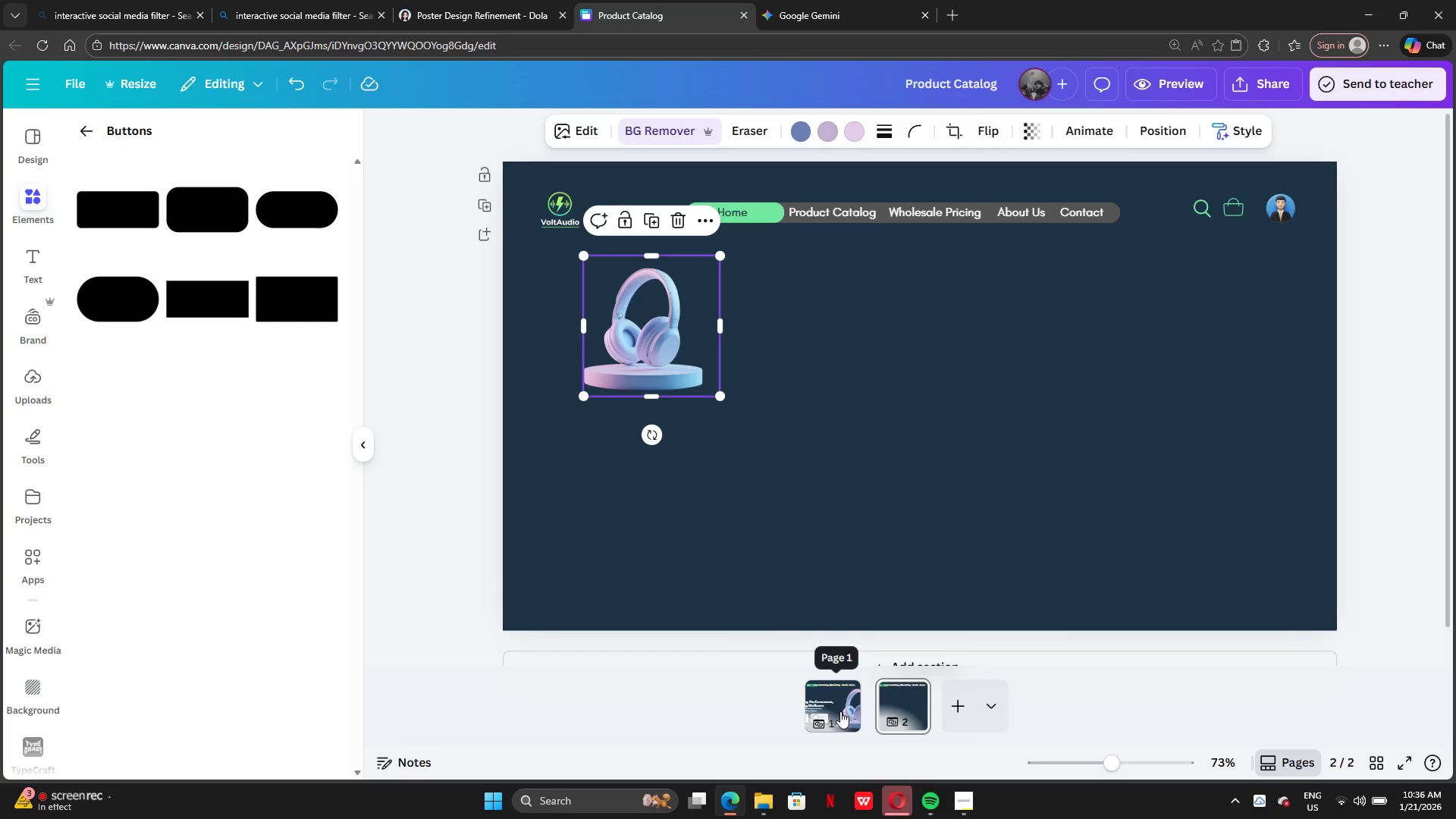 
left_click([840, 711])
 